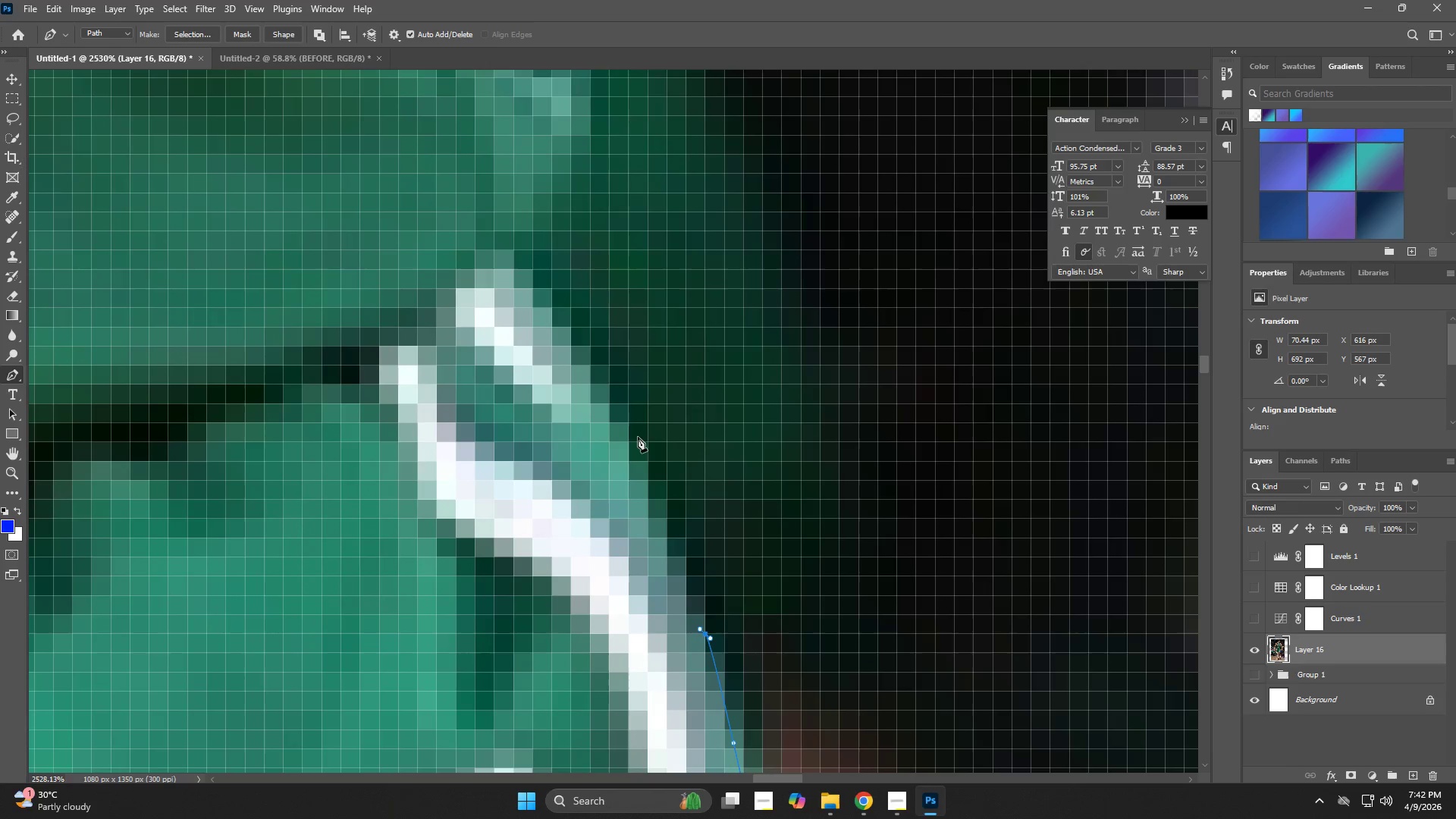 
left_click_drag(start_coordinate=[632, 422], to_coordinate=[595, 364])
 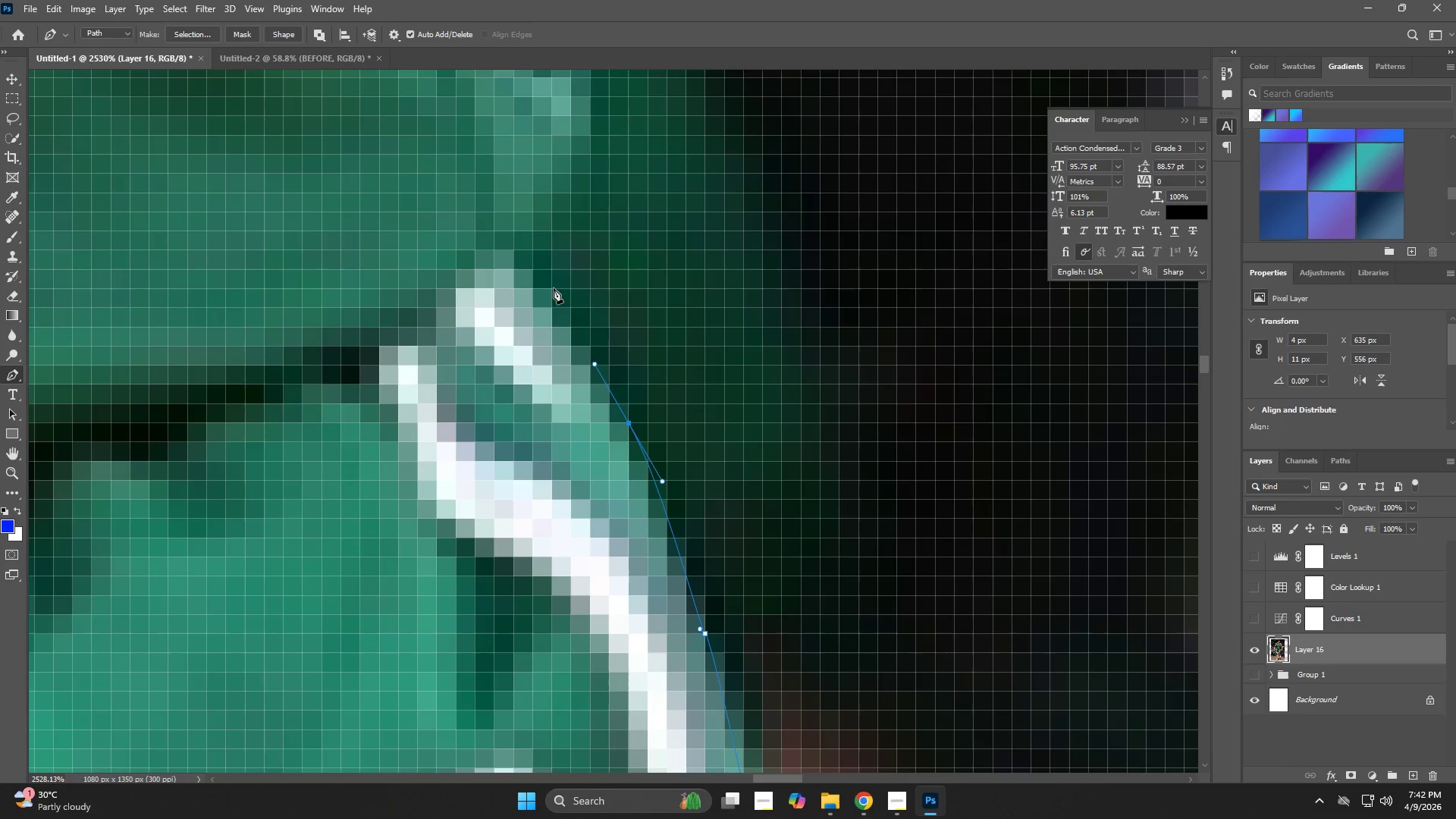 
left_click_drag(start_coordinate=[545, 280], to_coordinate=[529, 249])
 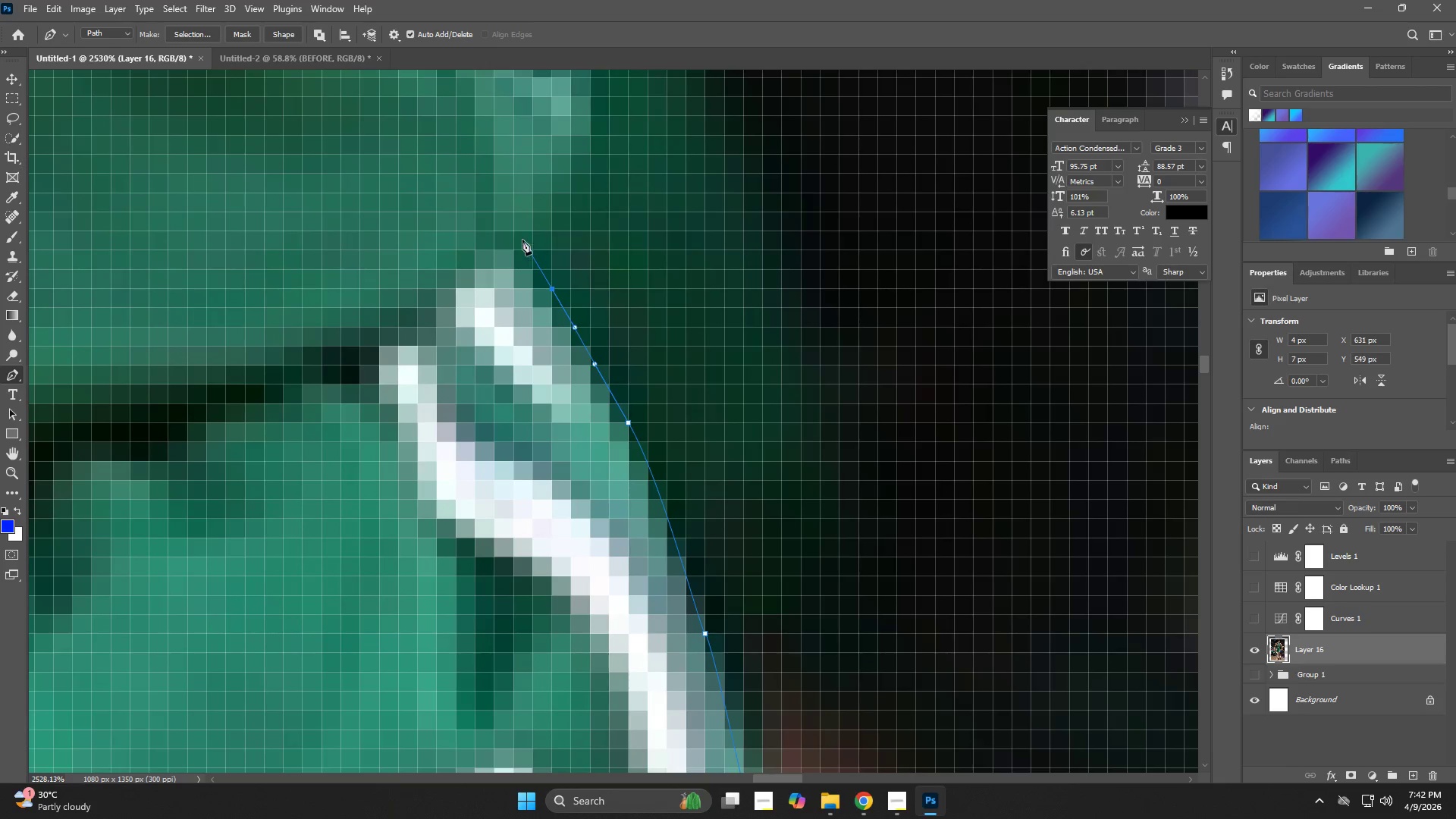 
left_click([520, 236])
 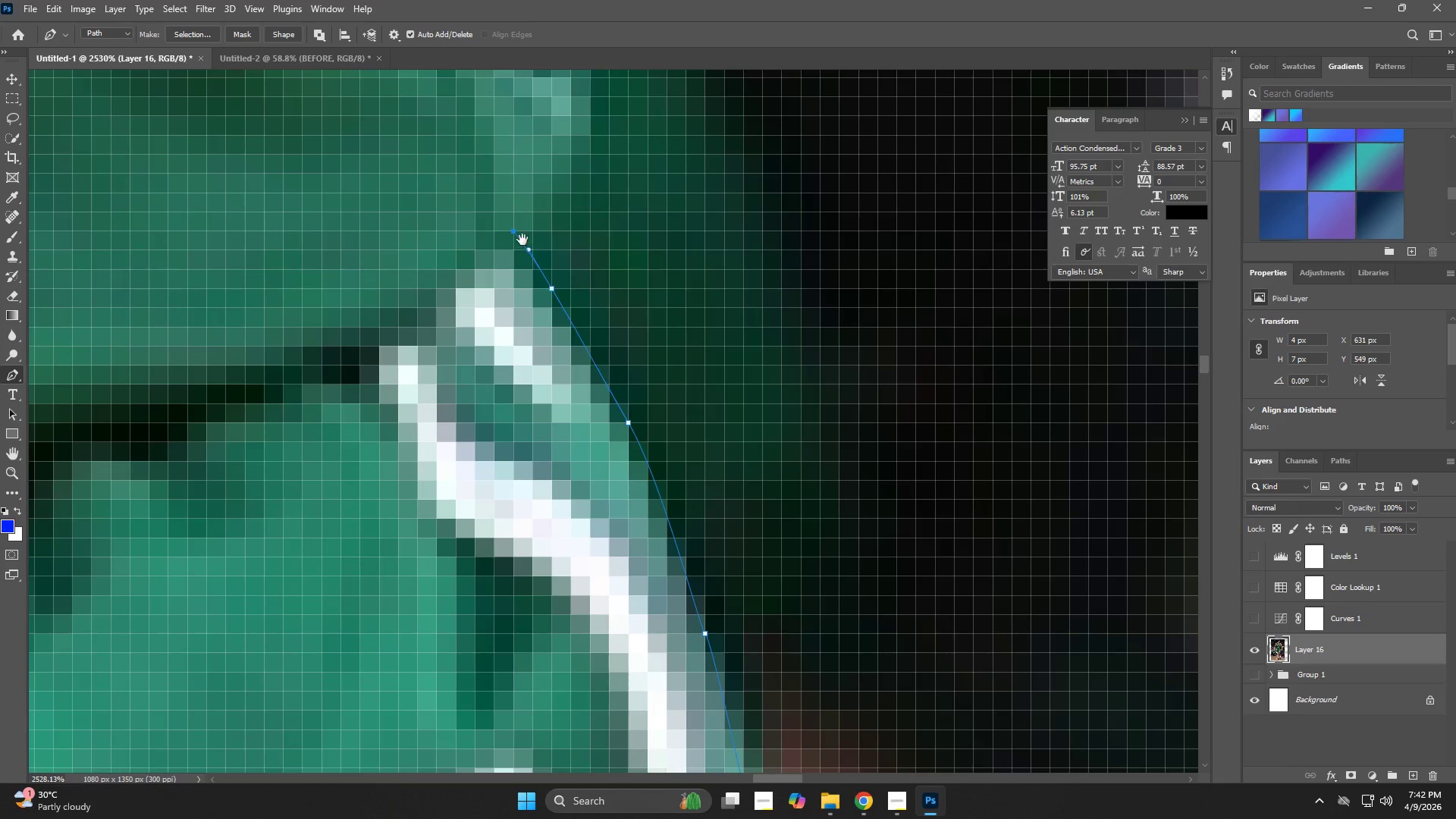 
hold_key(key=Space, duration=0.67)
 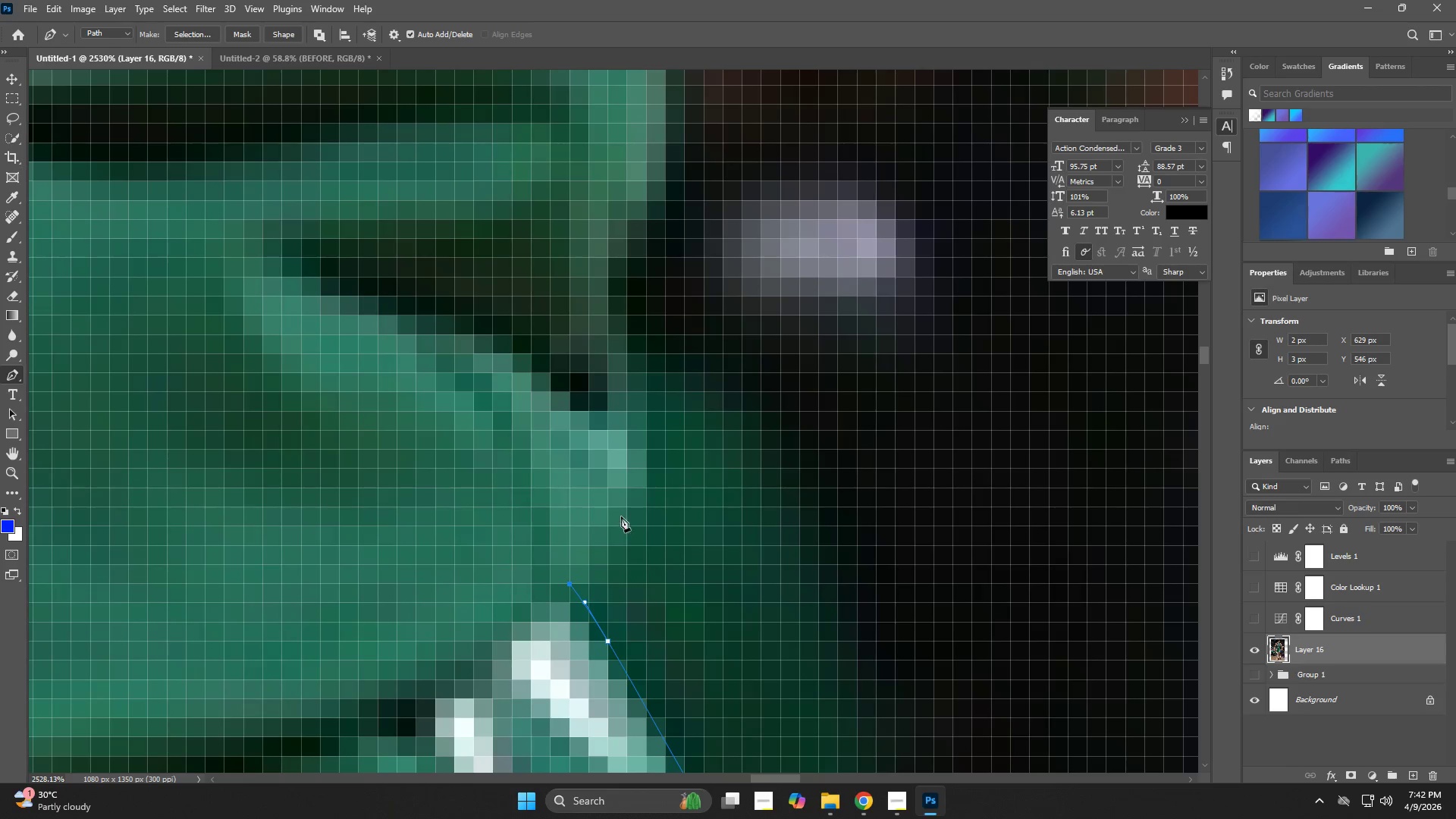 
left_click_drag(start_coordinate=[541, 277], to_coordinate=[588, 576])
 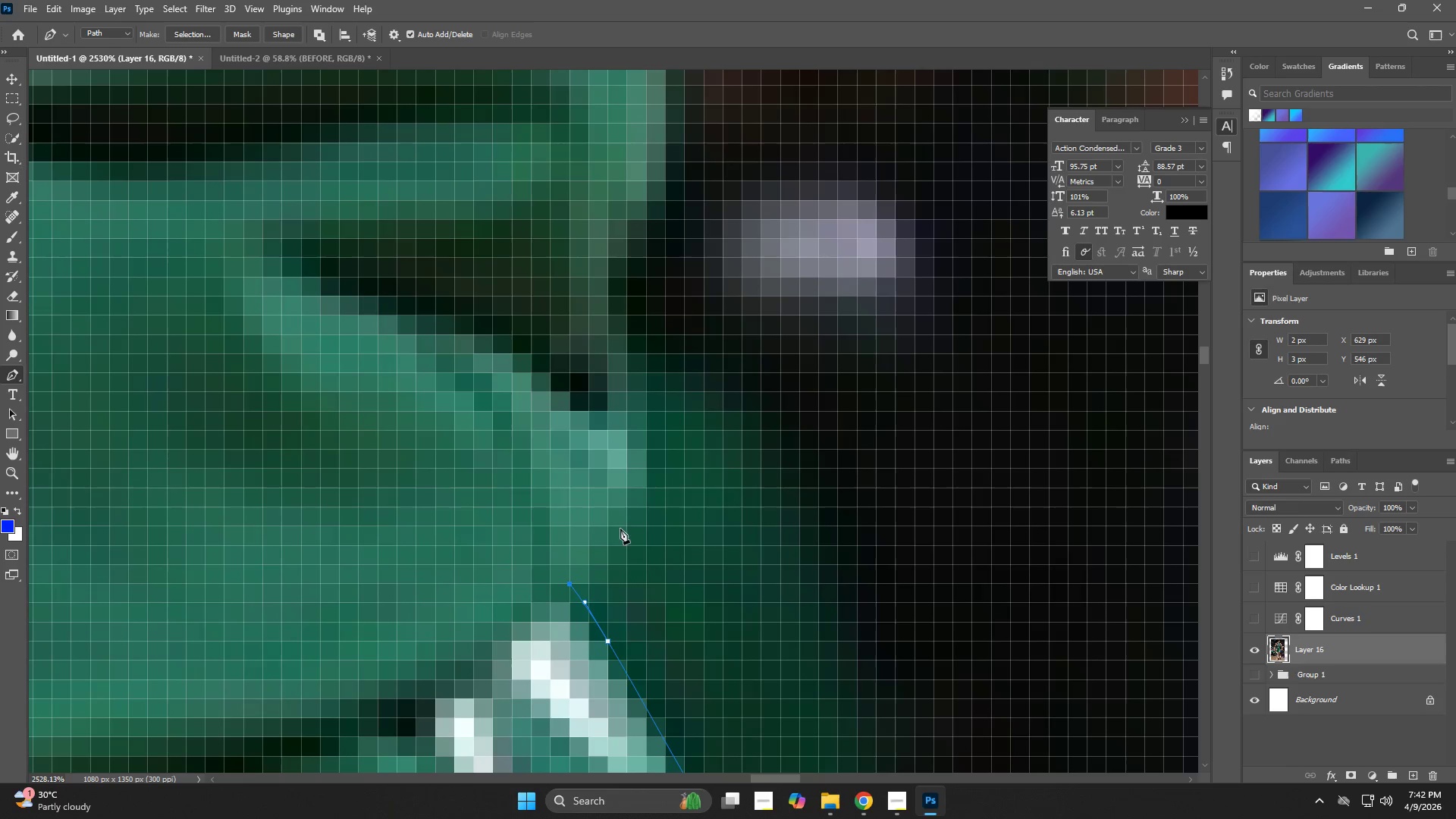 
left_click_drag(start_coordinate=[624, 514], to_coordinate=[641, 478])
 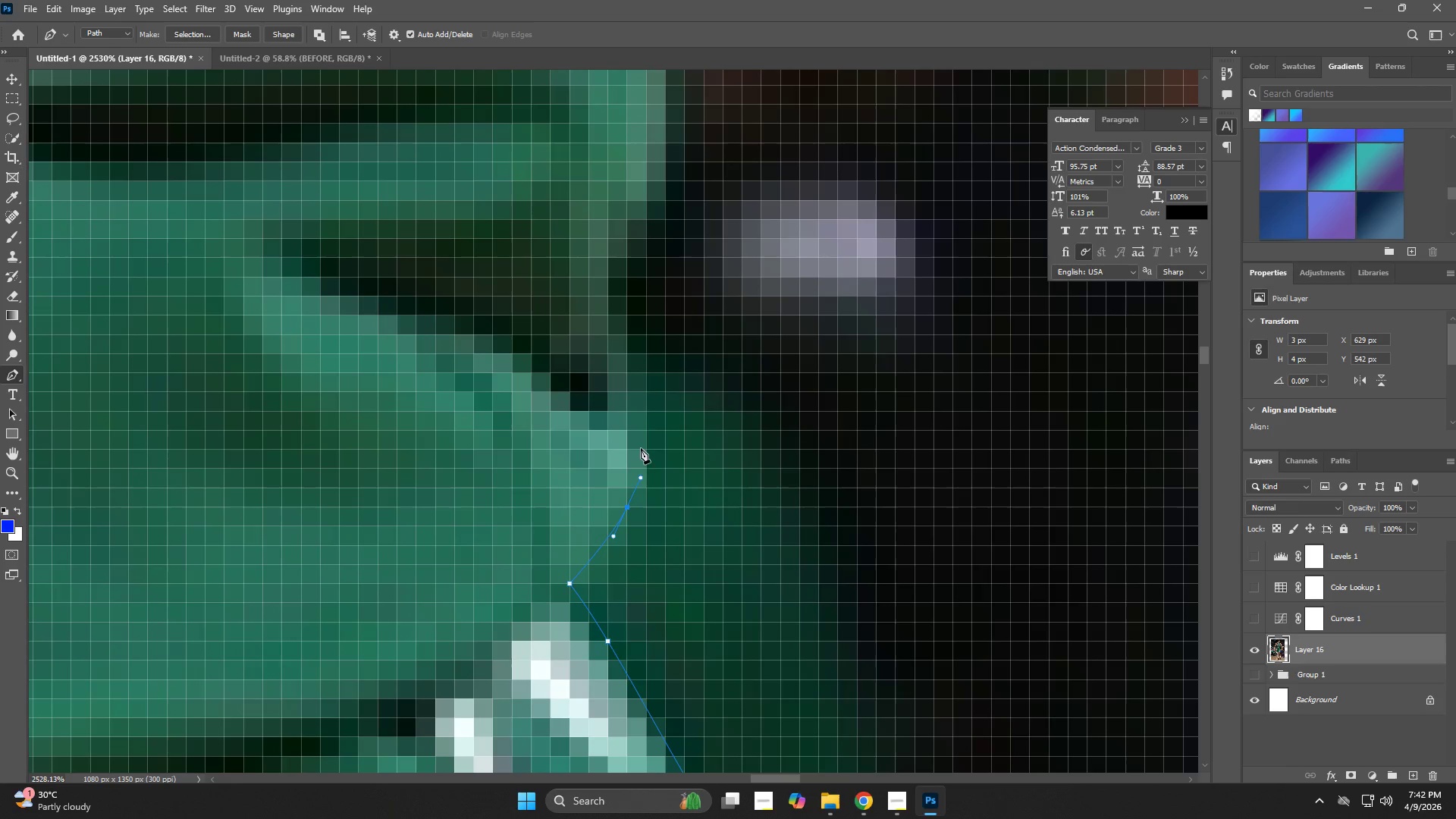 
left_click_drag(start_coordinate=[639, 428], to_coordinate=[632, 388])
 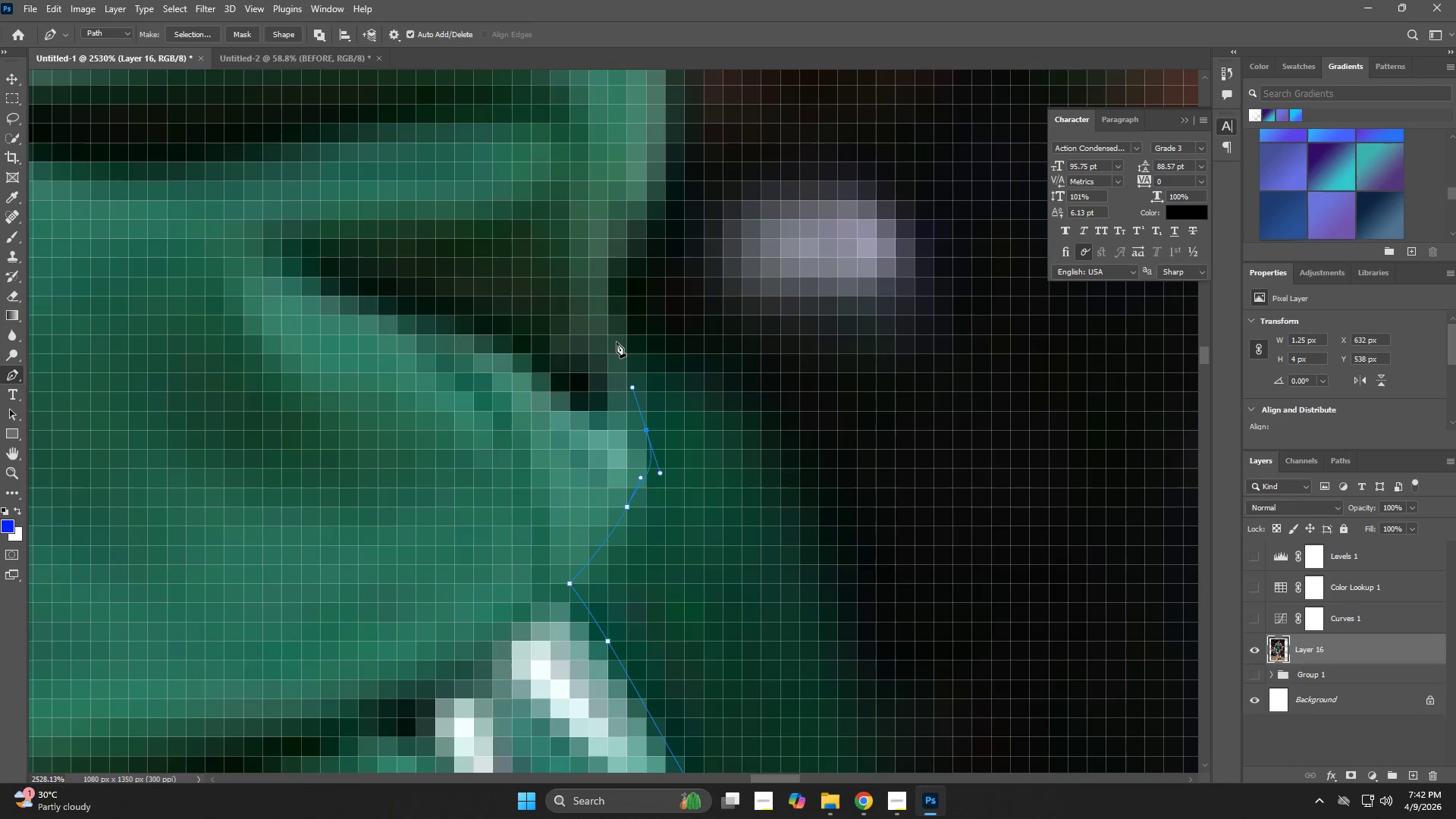 
left_click_drag(start_coordinate=[614, 331], to_coordinate=[613, 303])
 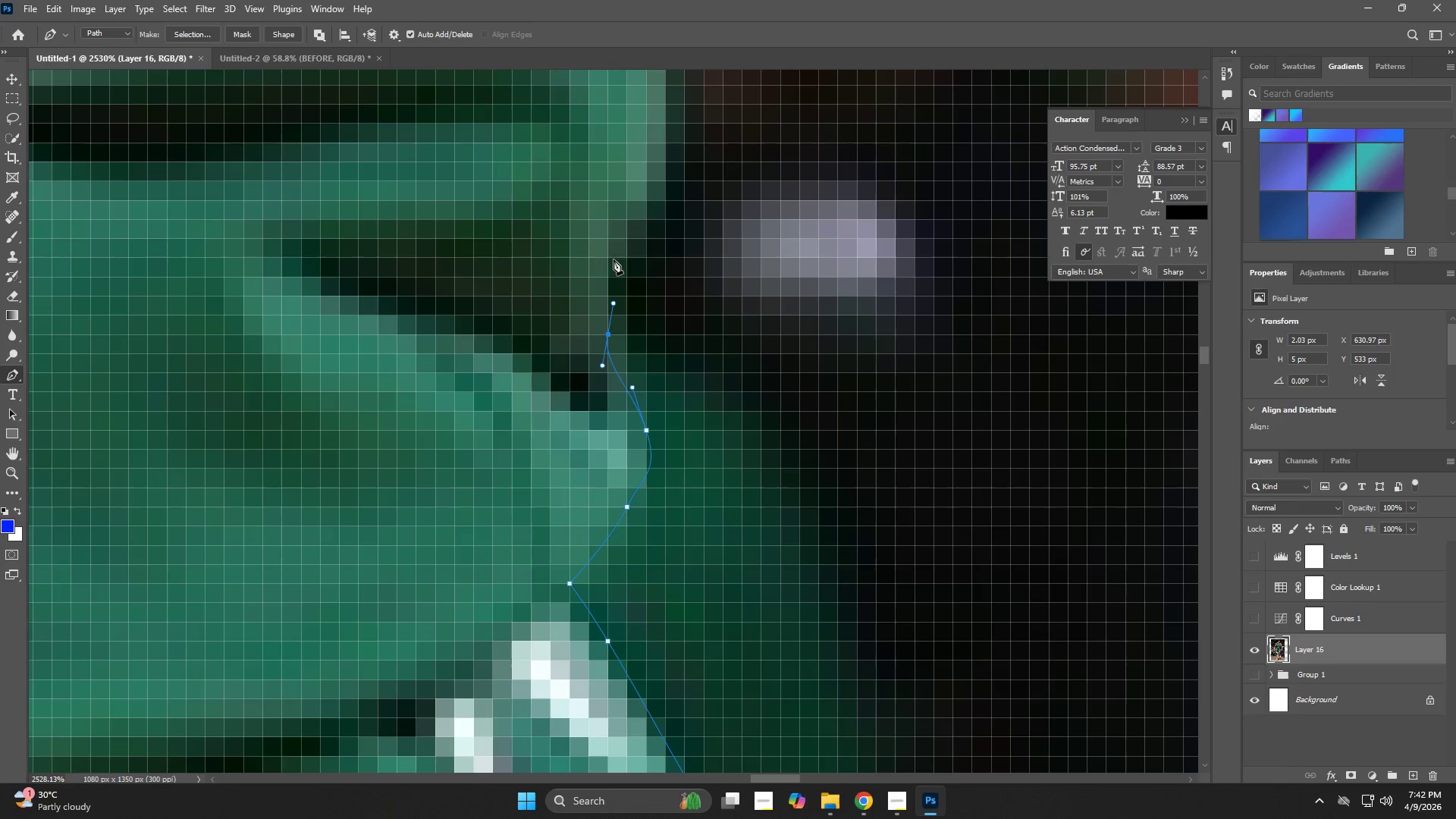 
left_click_drag(start_coordinate=[614, 235], to_coordinate=[630, 198])
 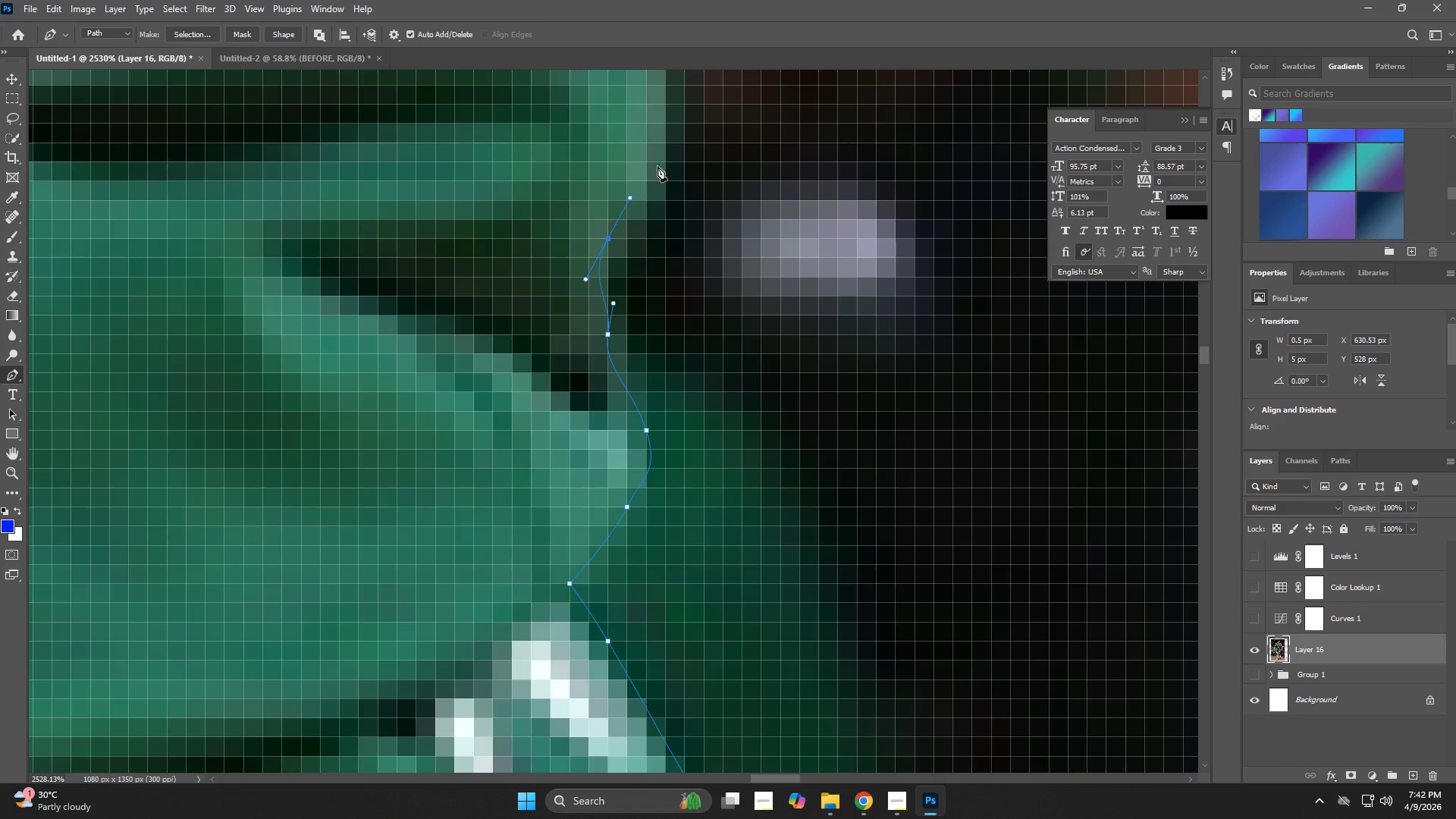 
hold_key(key=Space, duration=0.61)
 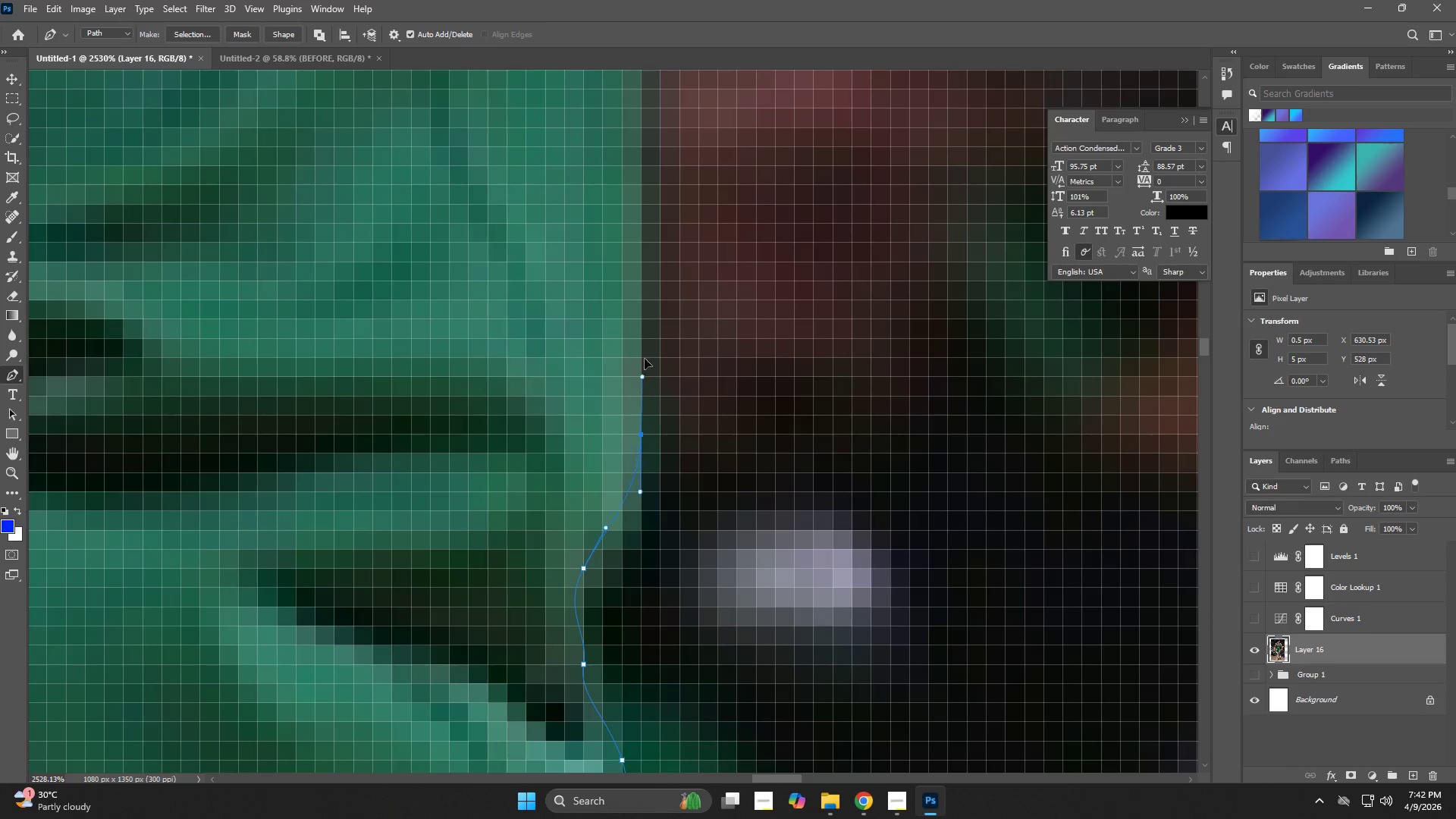 
left_click_drag(start_coordinate=[669, 185], to_coordinate=[645, 498])
 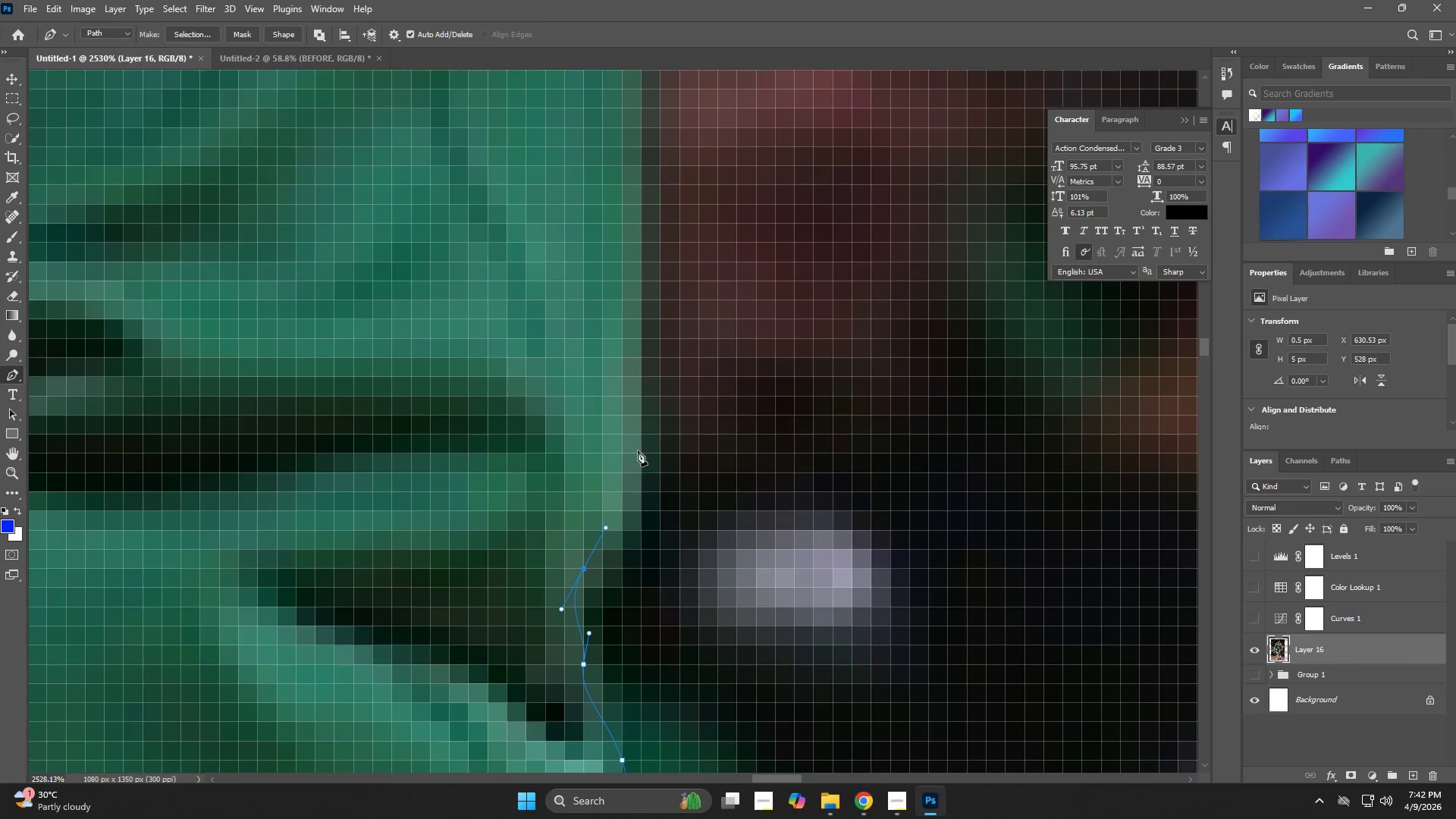 
left_click_drag(start_coordinate=[640, 435], to_coordinate=[643, 369])
 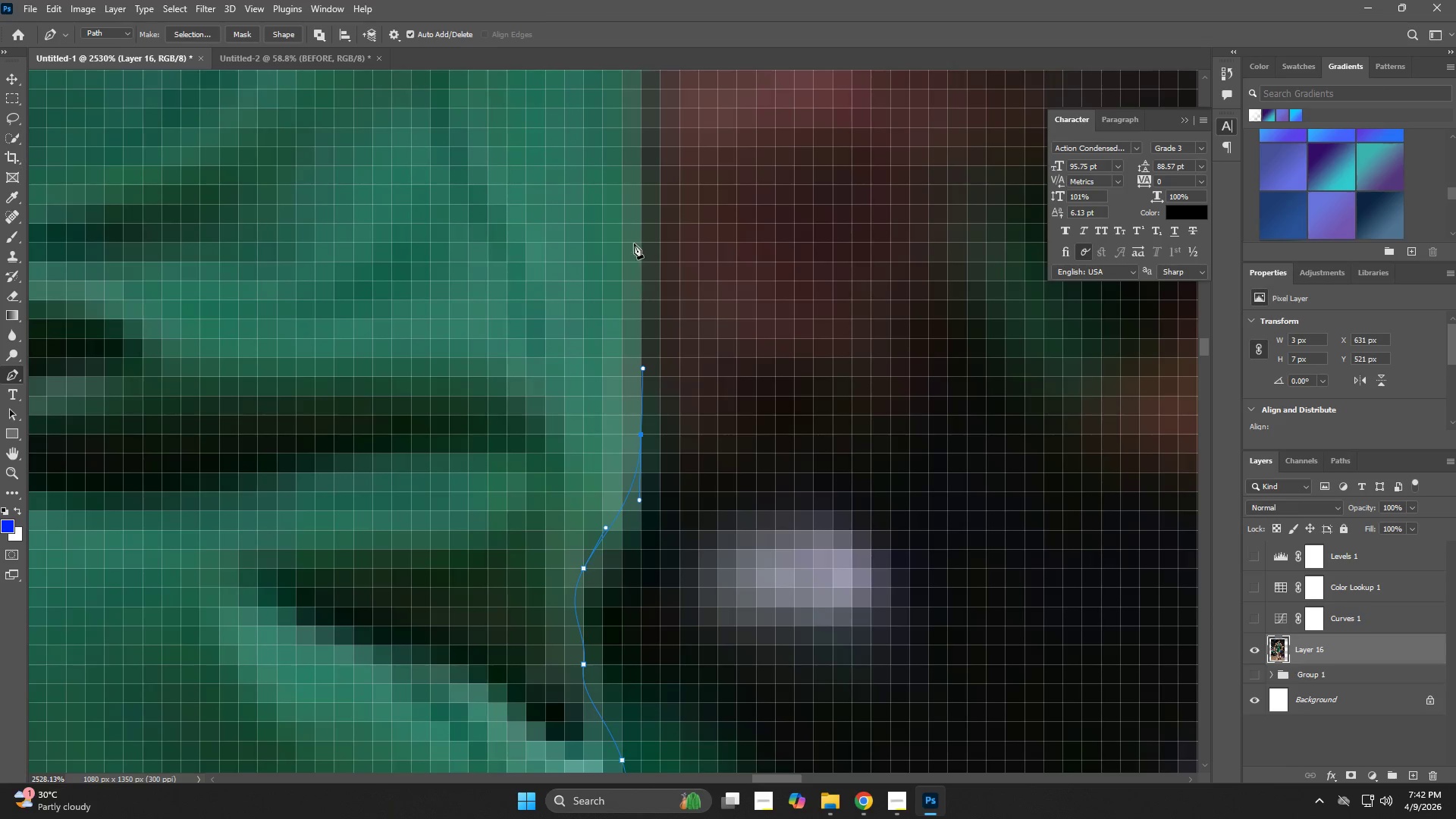 
left_click_drag(start_coordinate=[632, 236], to_coordinate=[632, 232])
 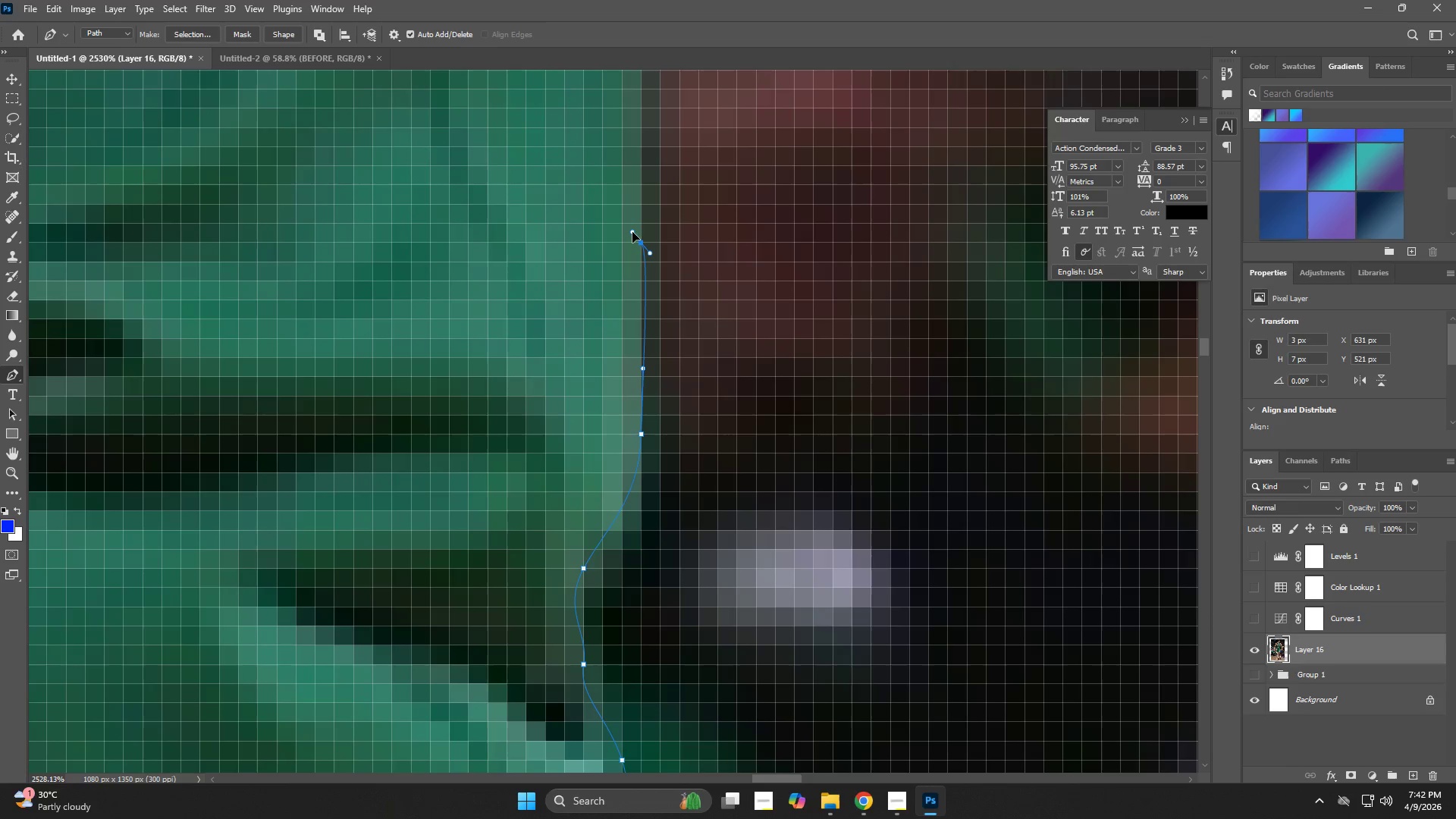 
hold_key(key=Space, duration=0.75)
 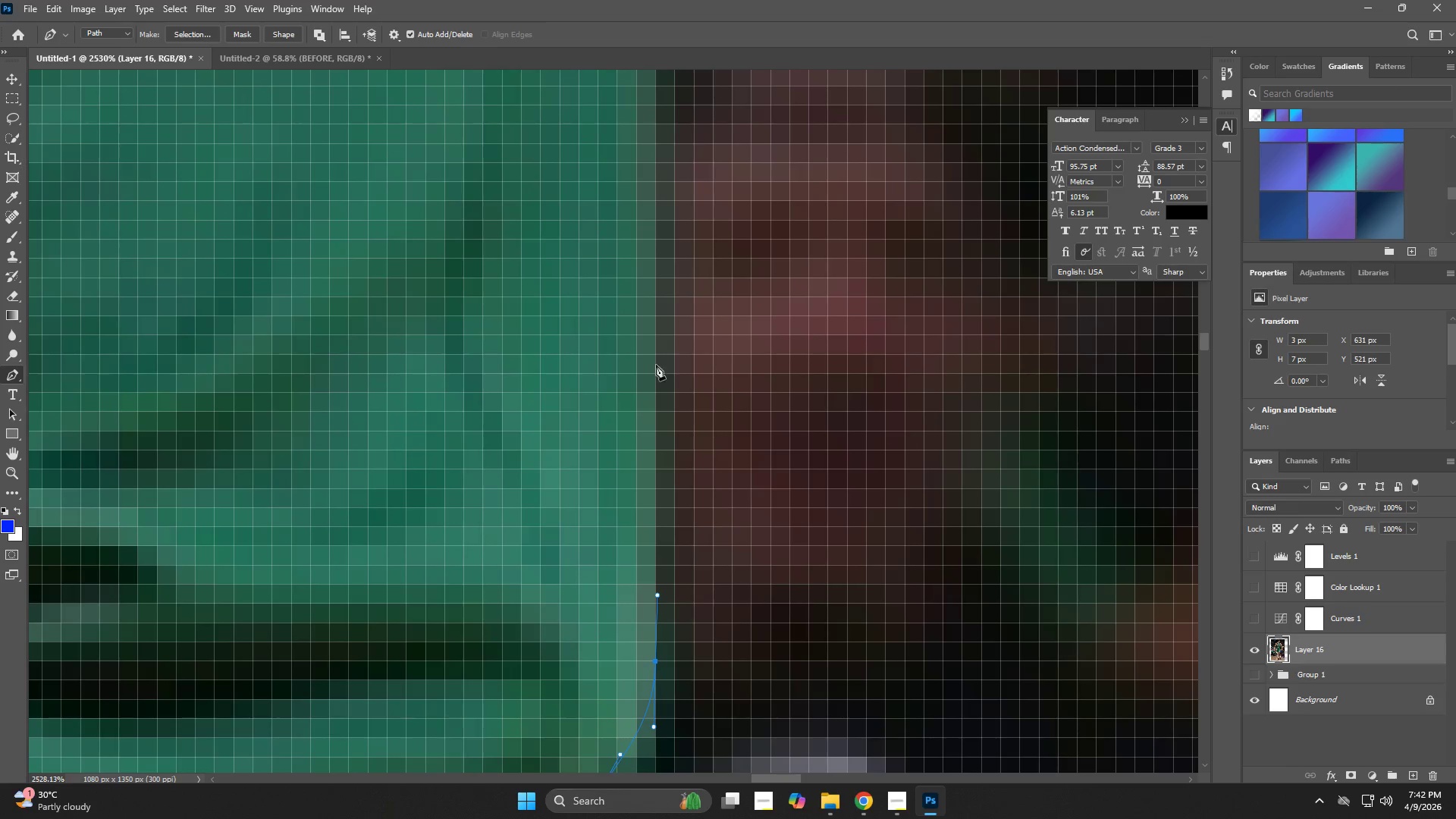 
left_click_drag(start_coordinate=[632, 221], to_coordinate=[647, 398])
 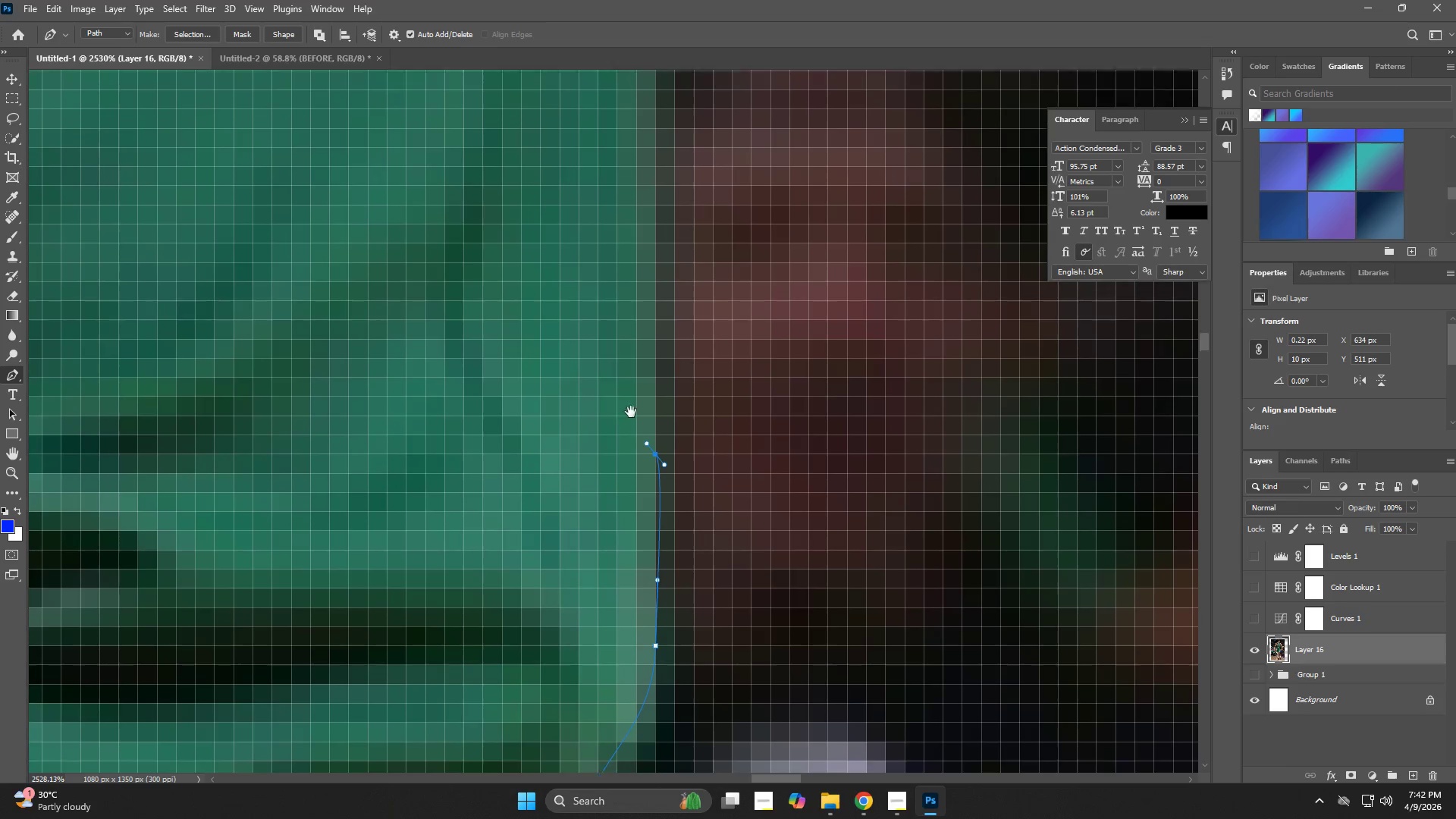 
key(Control+ControlLeft)
 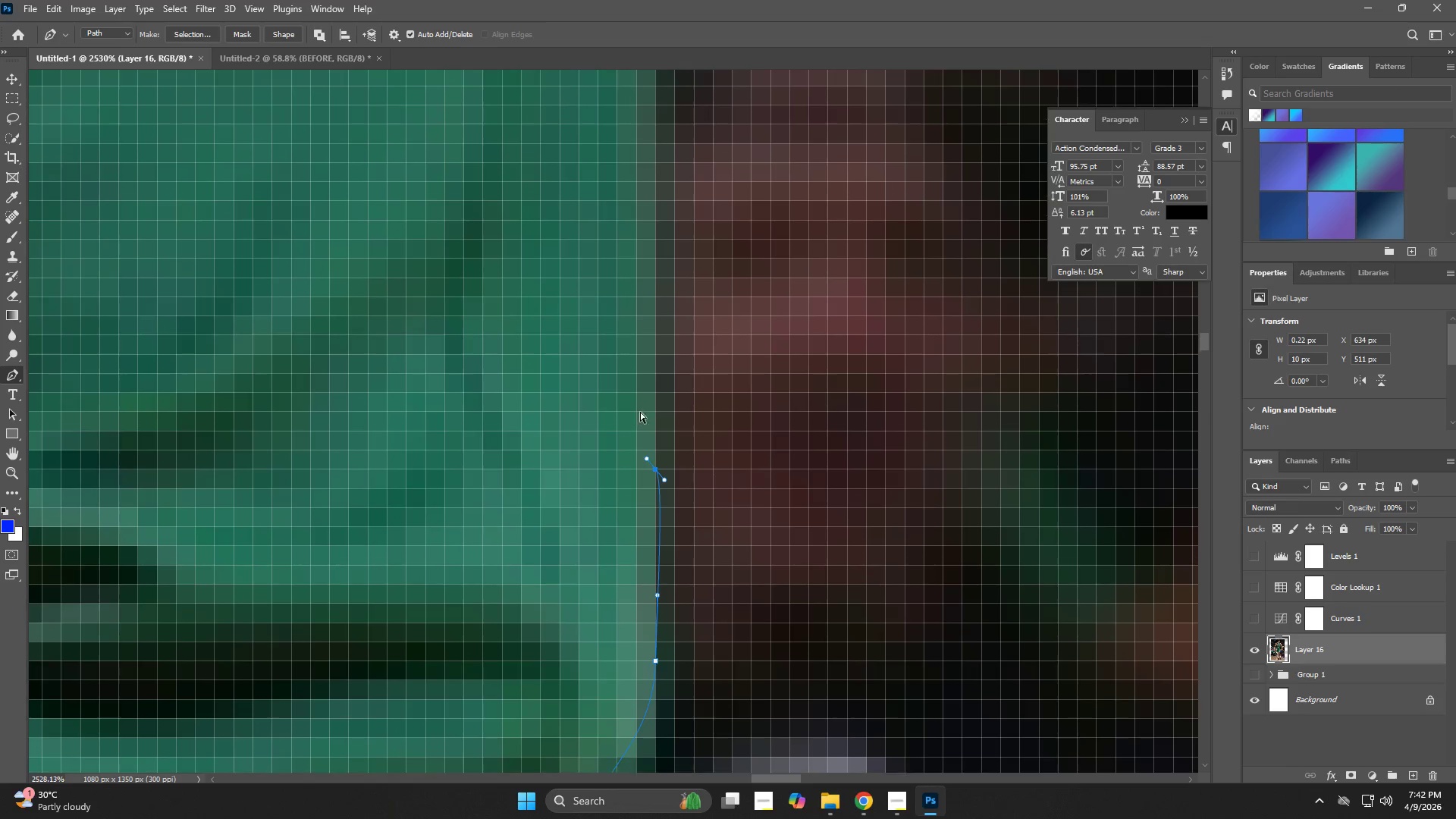 
key(Control+Z)
 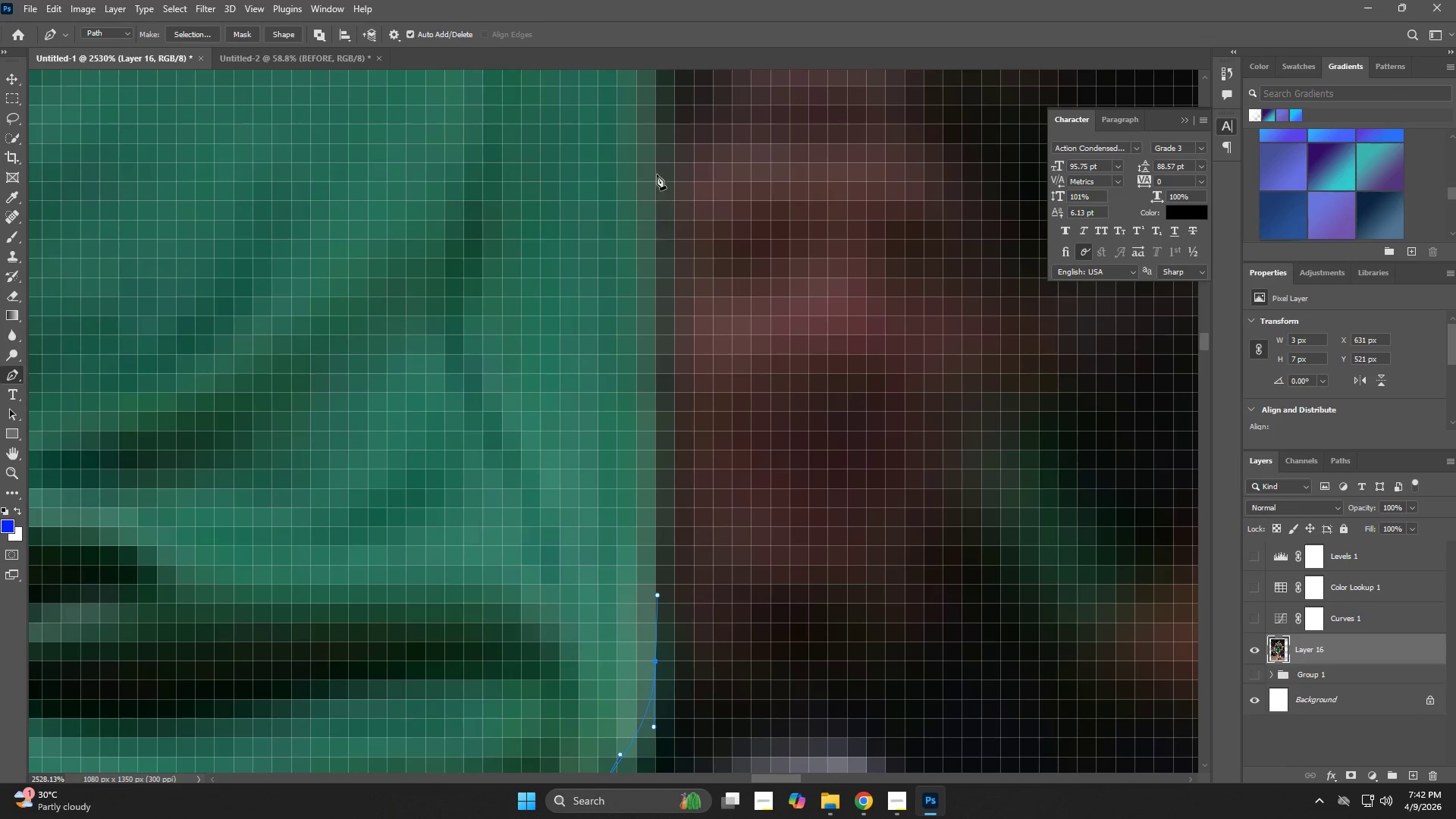 
left_click_drag(start_coordinate=[654, 158], to_coordinate=[654, 152])
 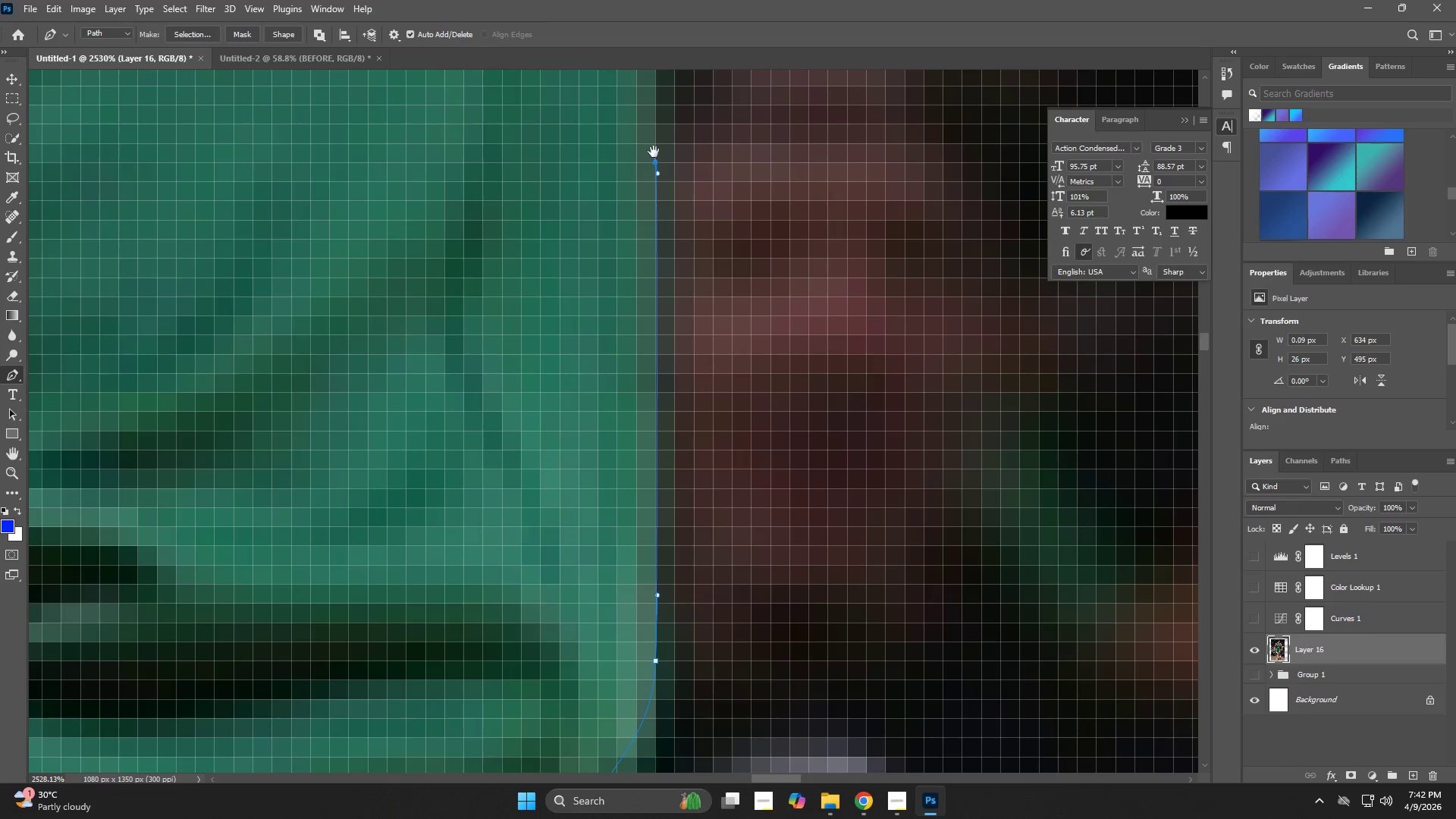 
hold_key(key=Space, duration=0.58)
 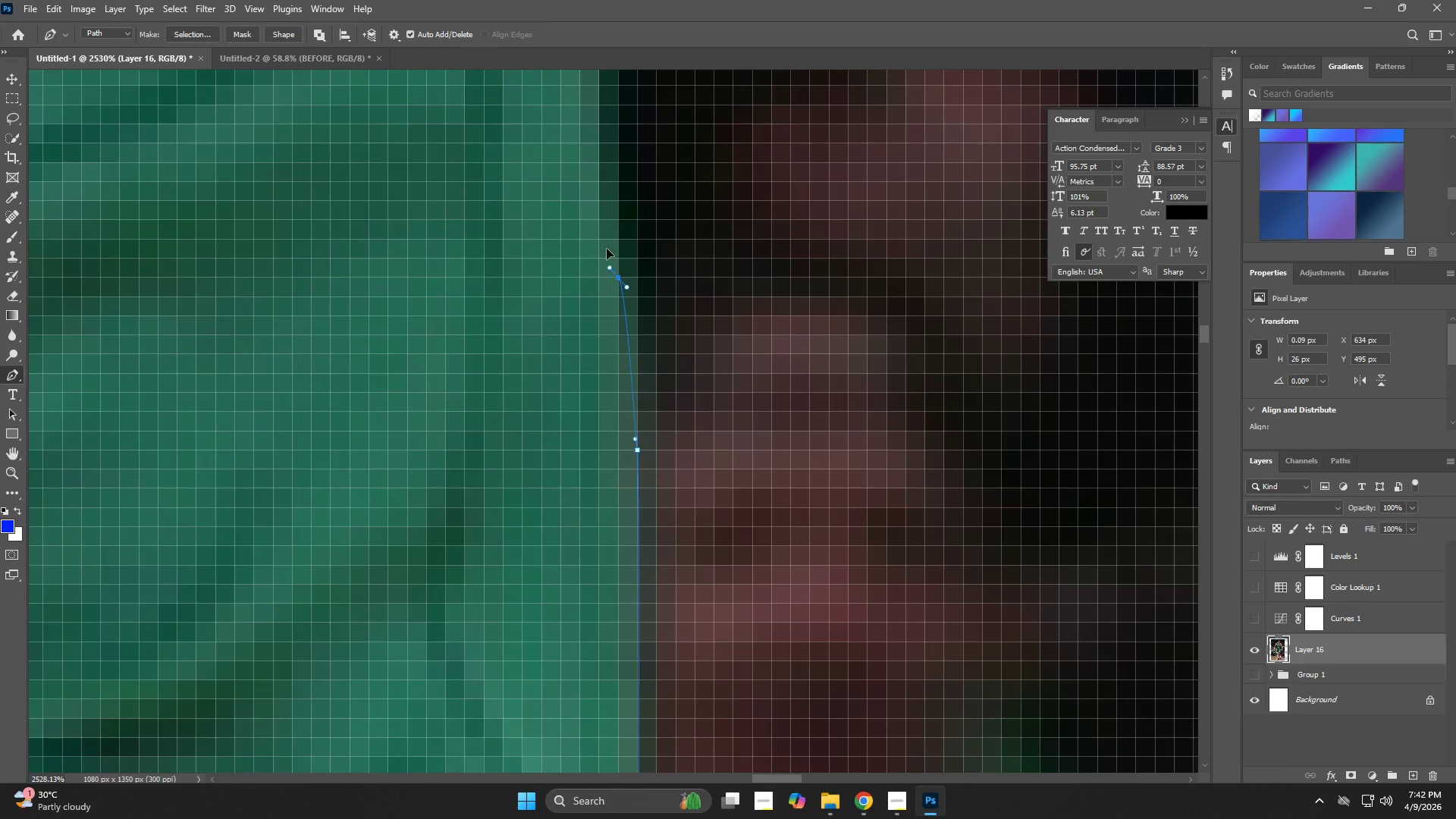 
left_click_drag(start_coordinate=[651, 231], to_coordinate=[633, 519])
 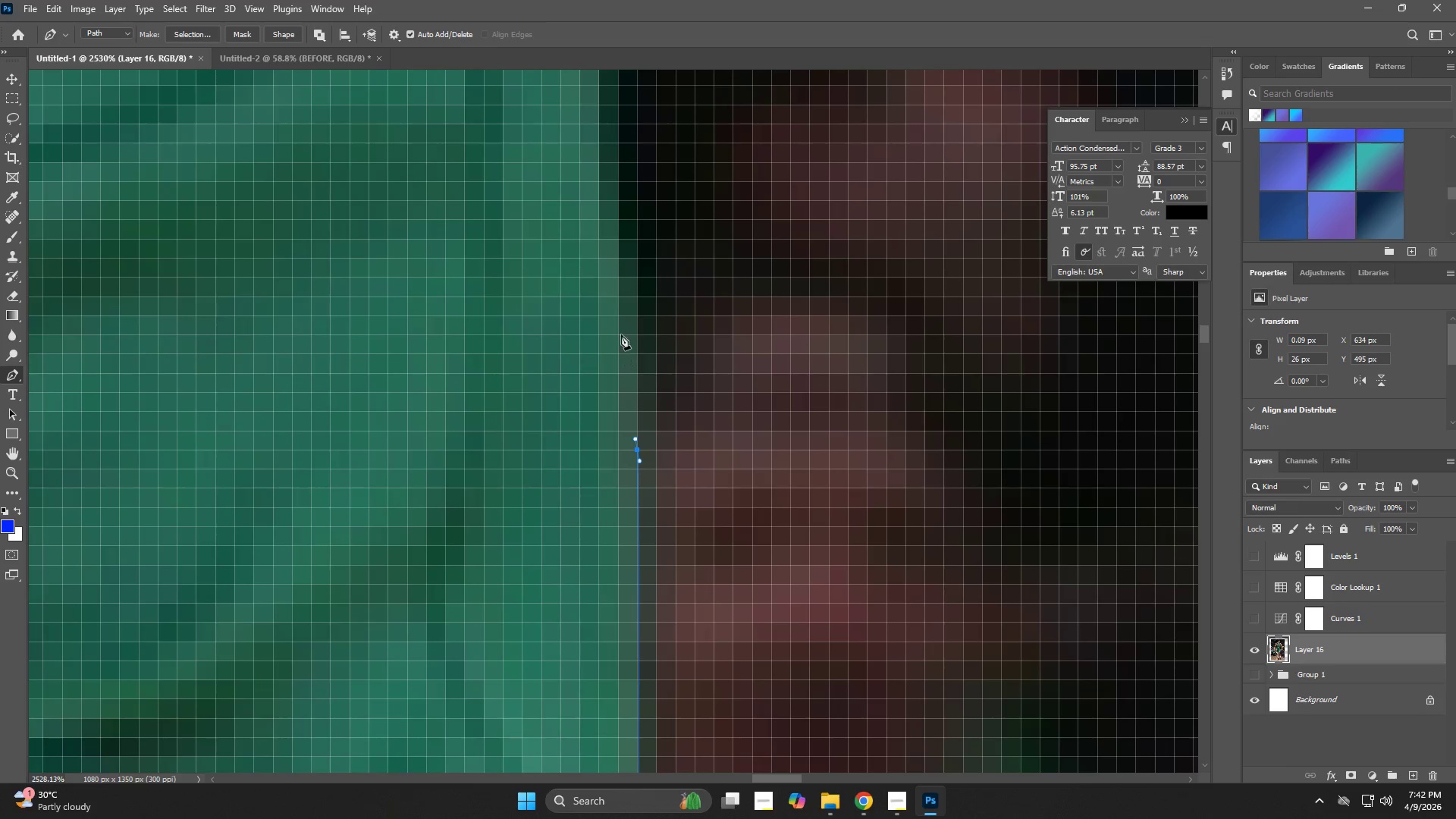 
left_click_drag(start_coordinate=[614, 286], to_coordinate=[606, 216])
 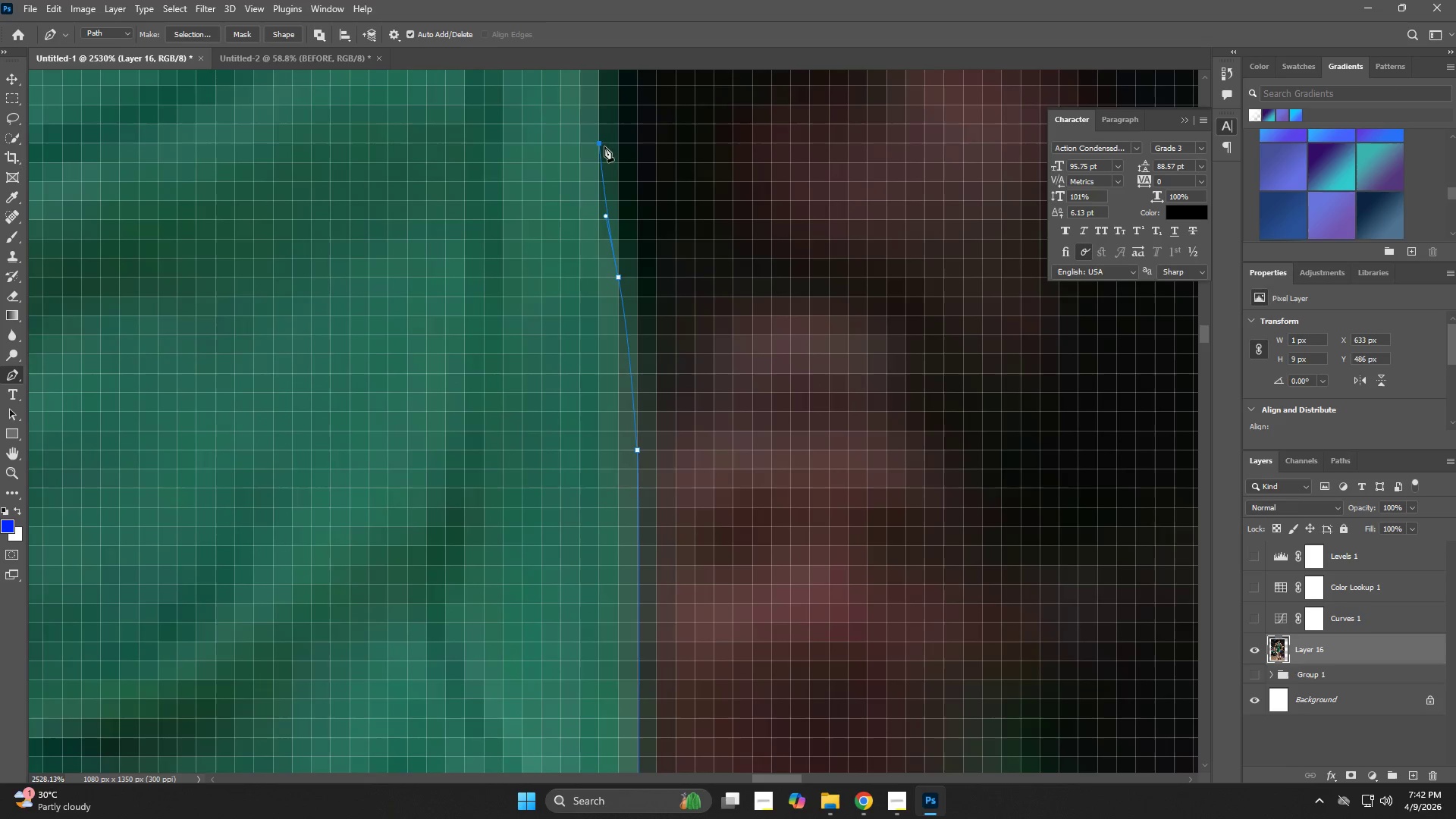 
hold_key(key=Space, duration=0.66)
 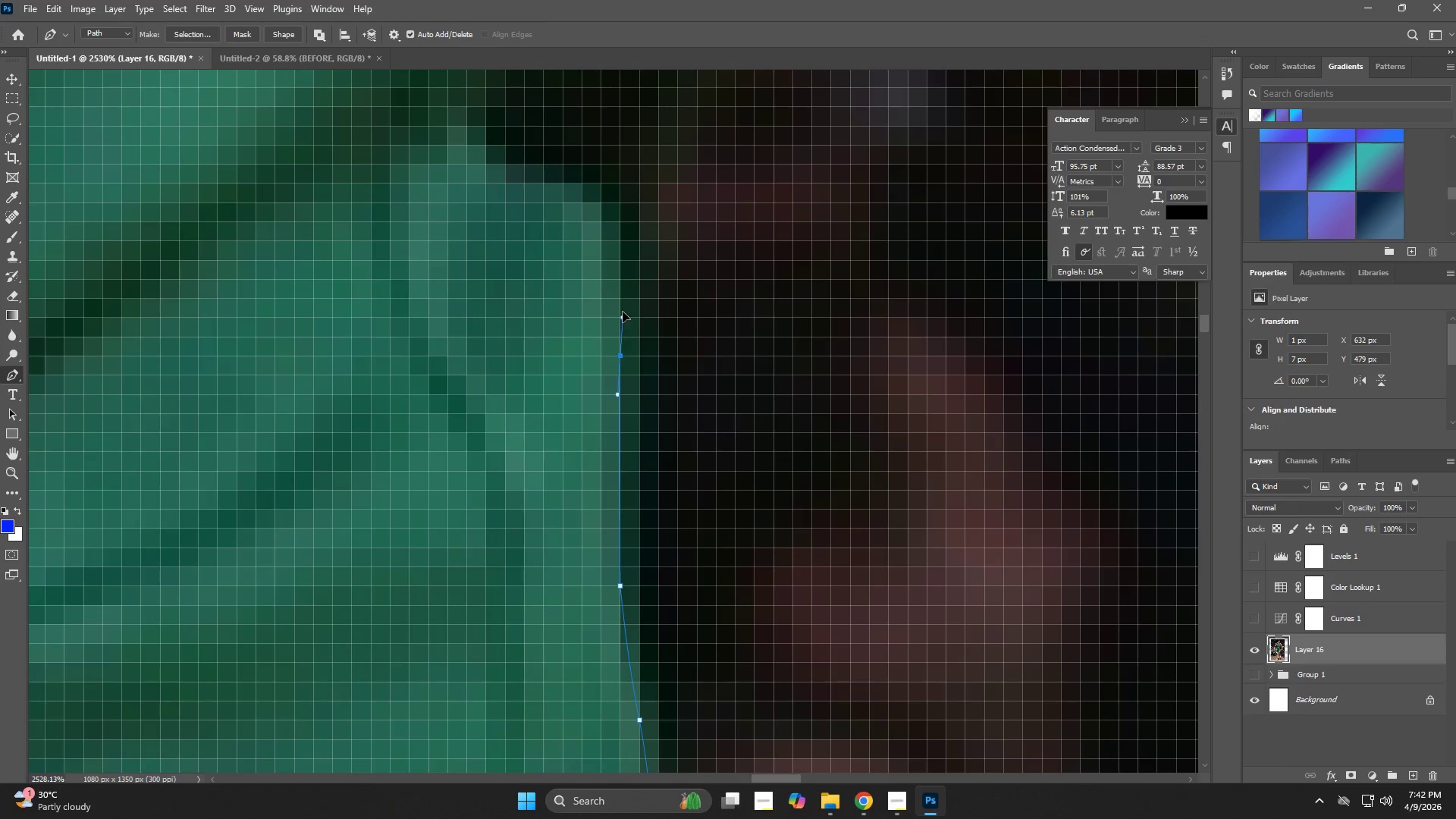 
left_click_drag(start_coordinate=[604, 155], to_coordinate=[618, 515])
 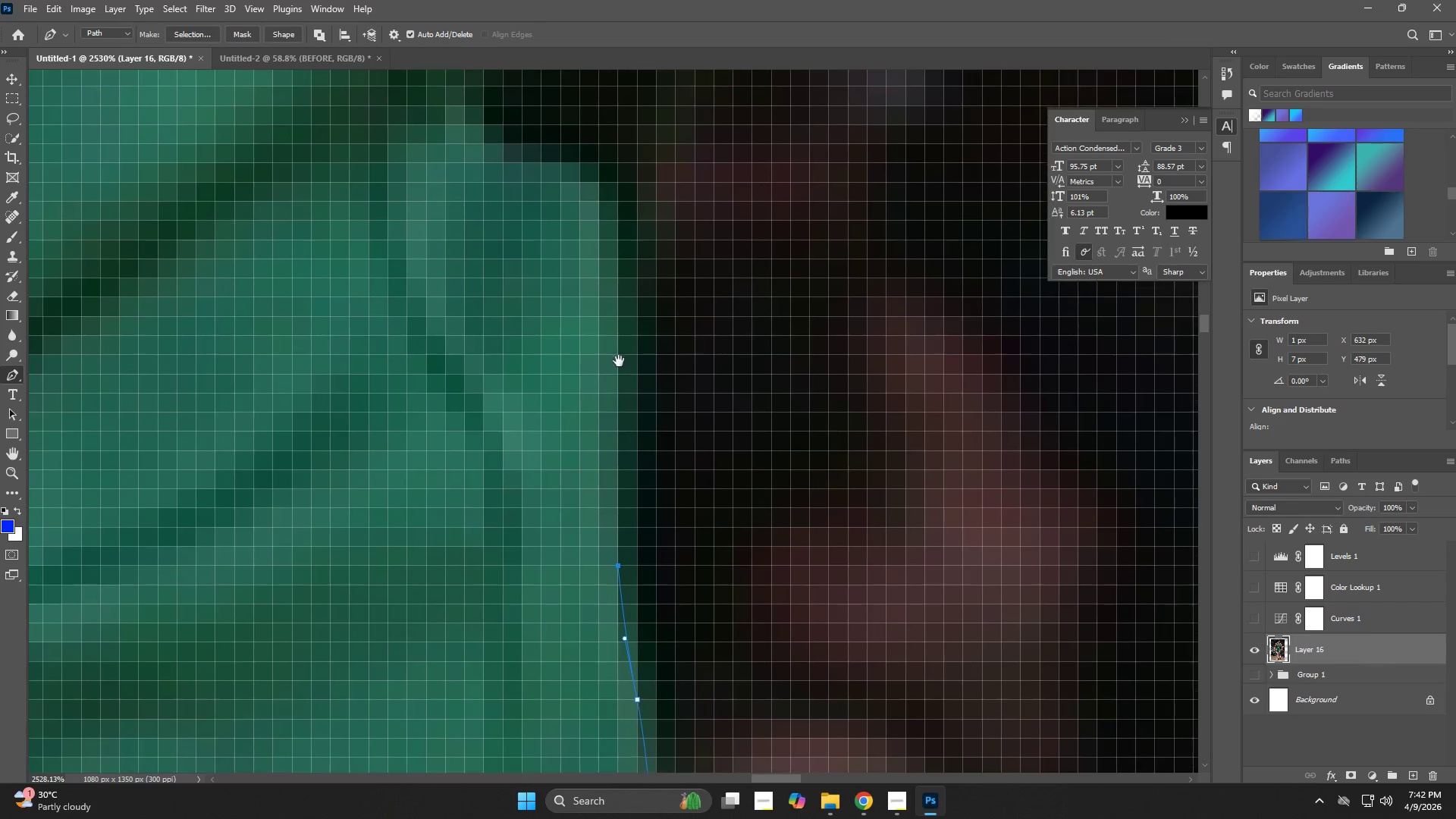 
left_click_drag(start_coordinate=[619, 351], to_coordinate=[623, 310])
 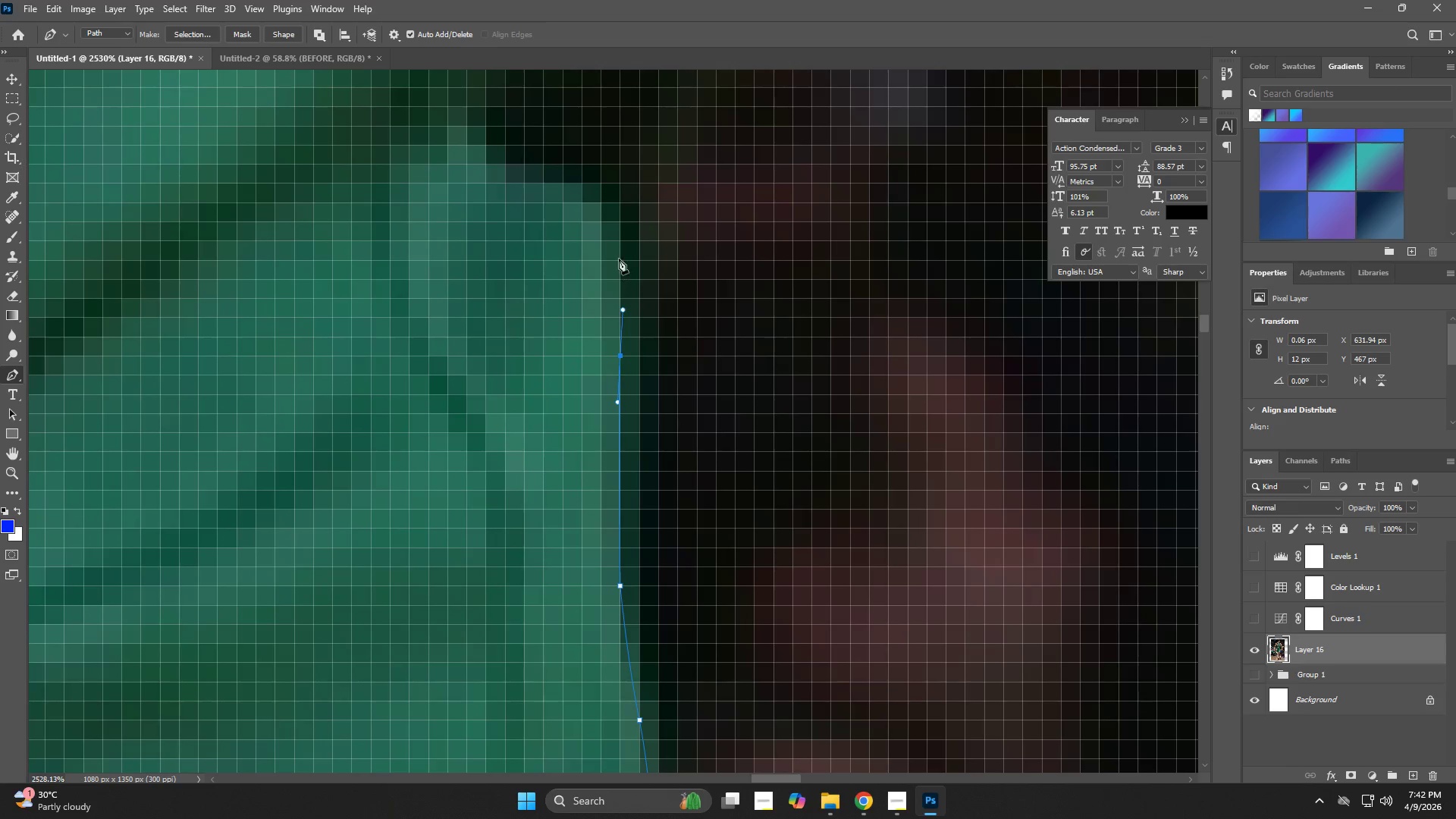 
left_click_drag(start_coordinate=[617, 252], to_coordinate=[608, 234])
 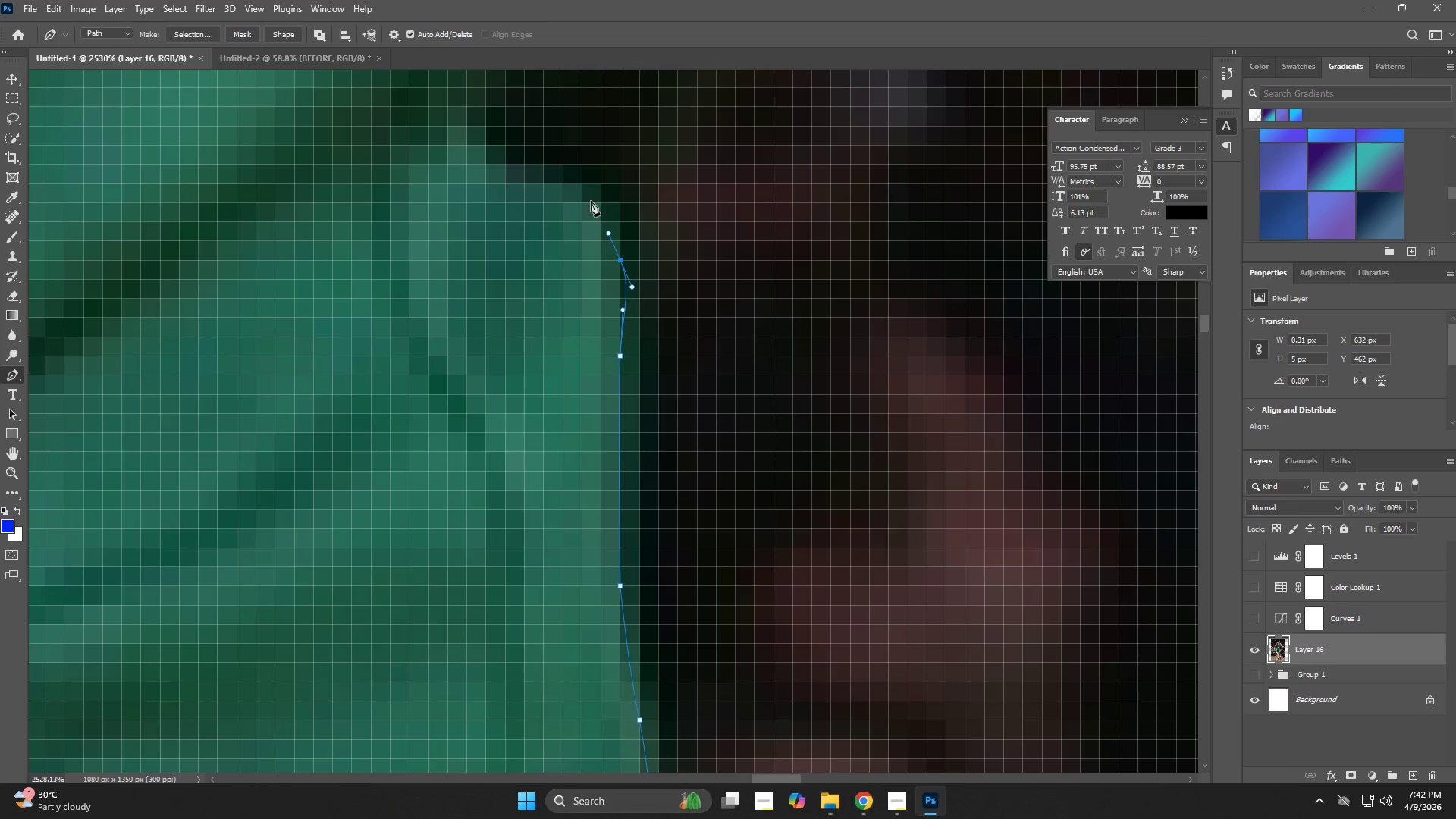 
left_click_drag(start_coordinate=[584, 193], to_coordinate=[561, 184])
 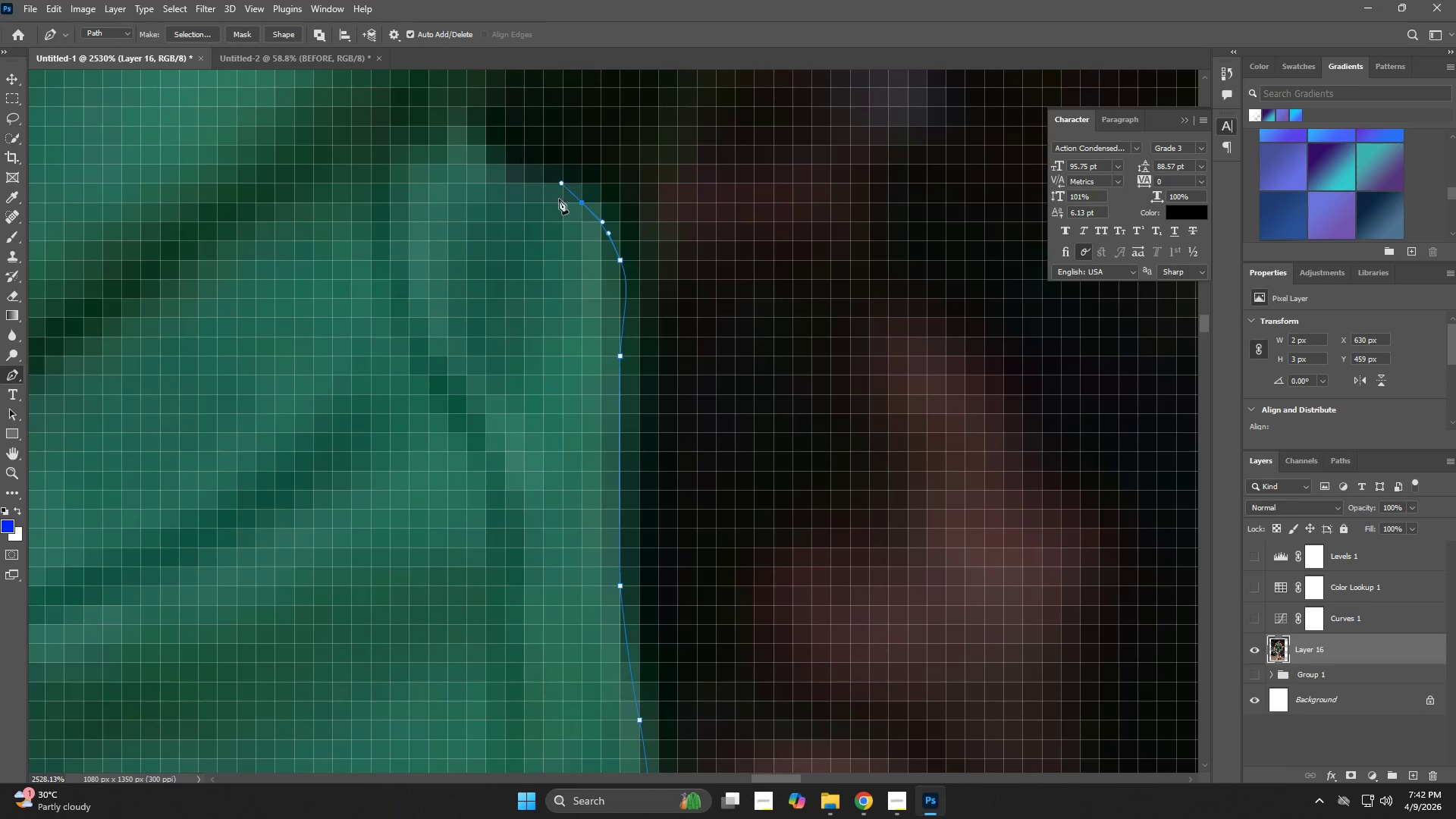 
key(Z)
 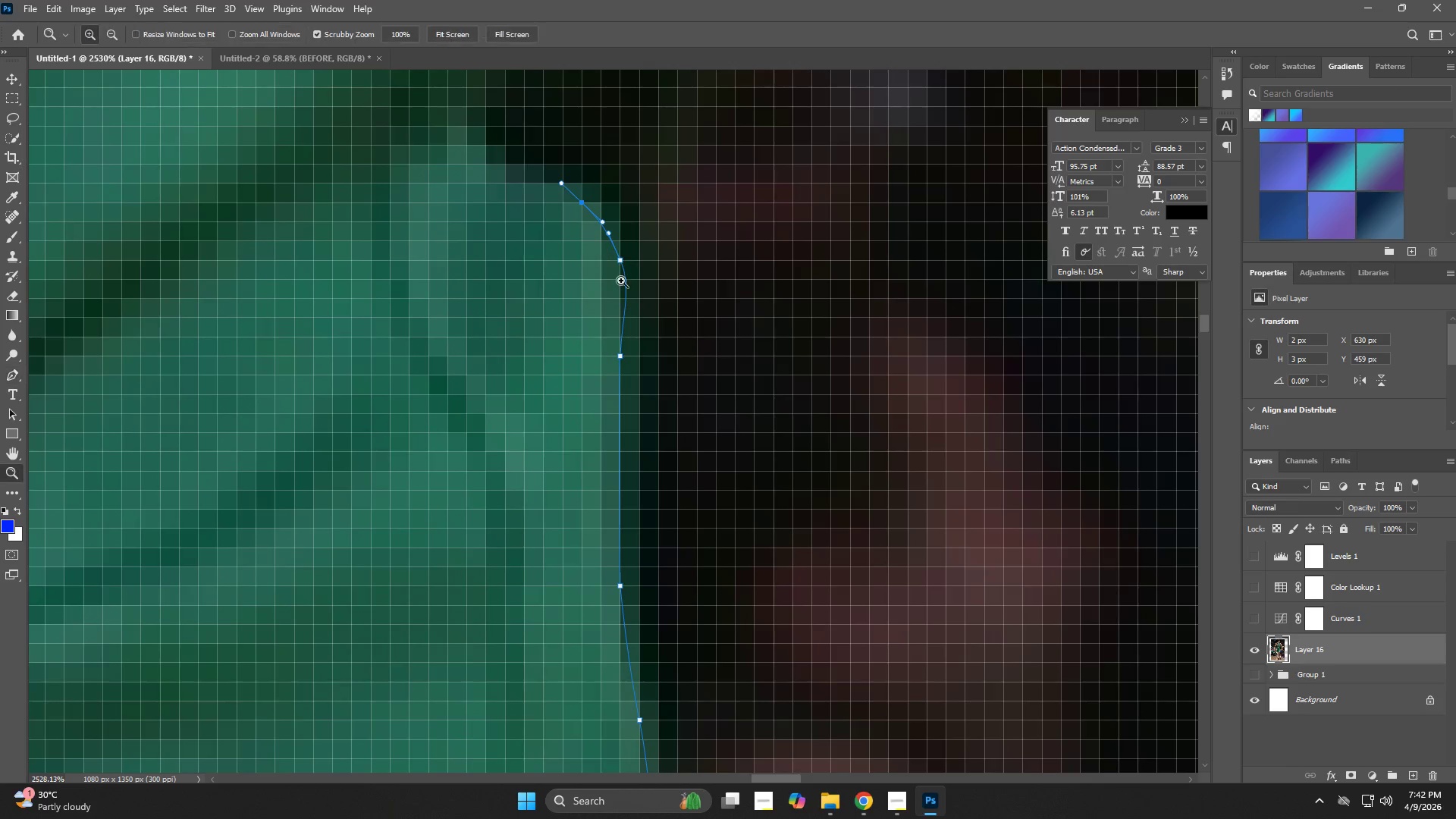 
left_click_drag(start_coordinate=[621, 281], to_coordinate=[529, 325])
 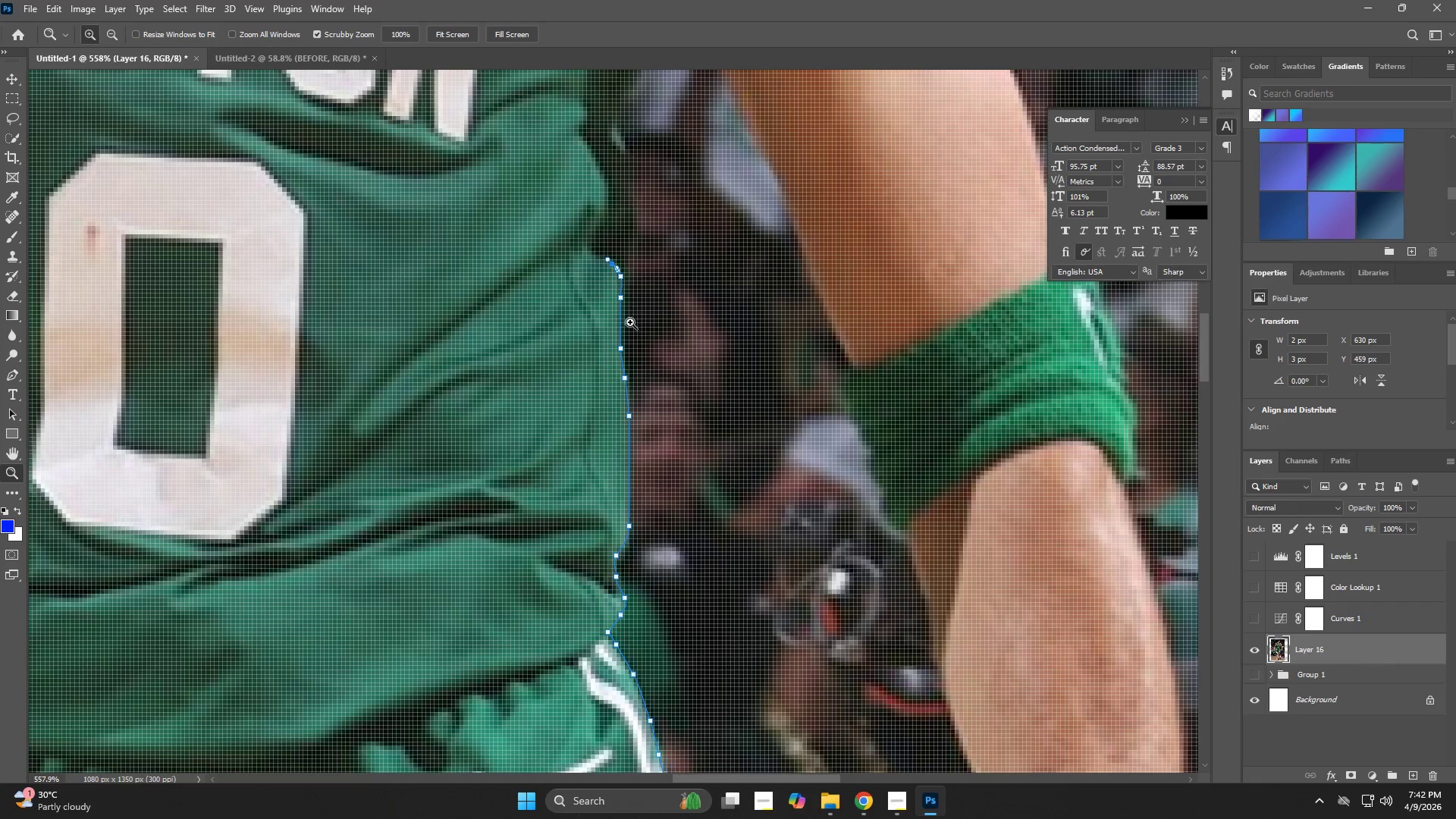 
key(Control+ControlLeft)
 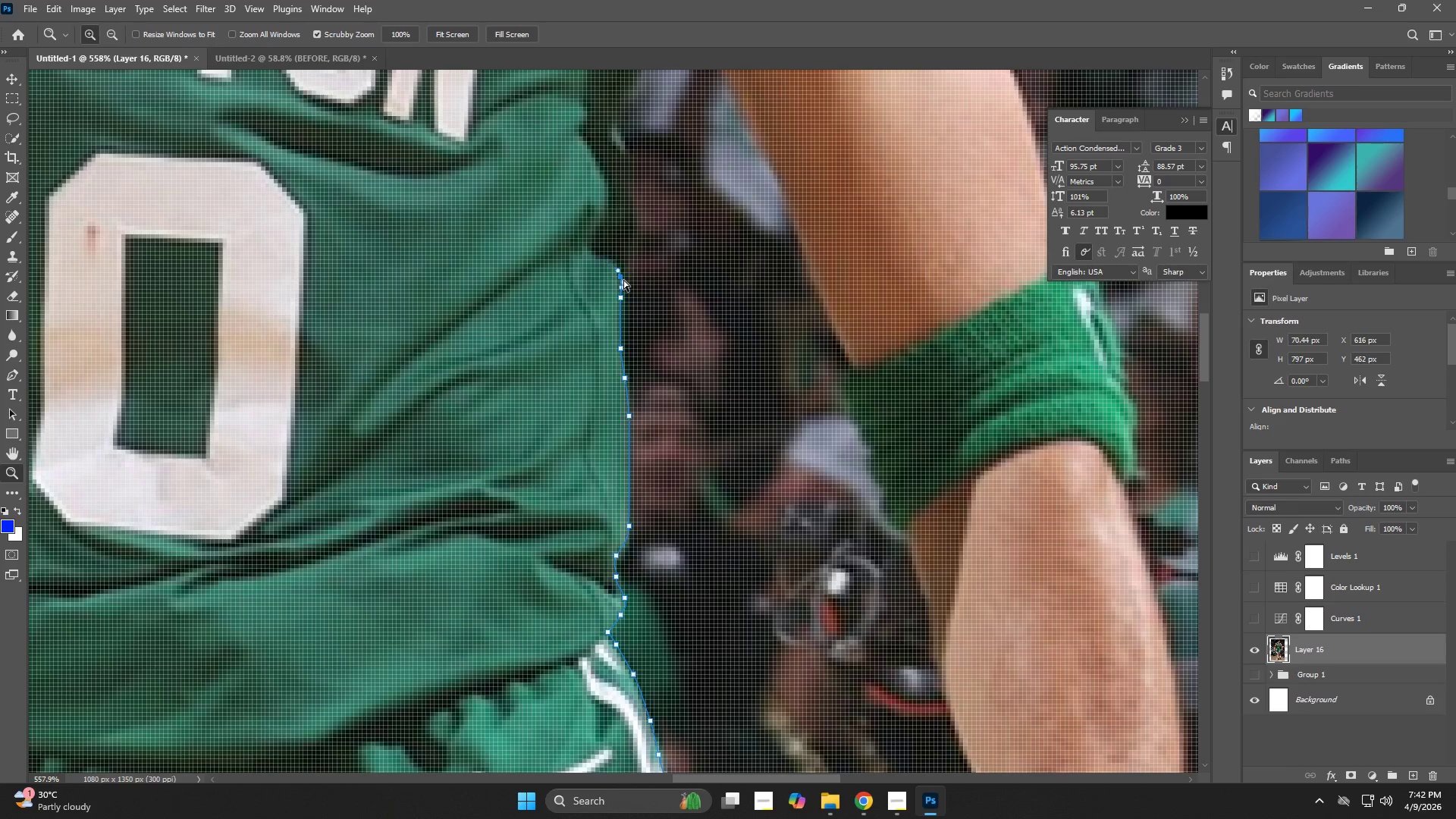 
key(Control+Z)
 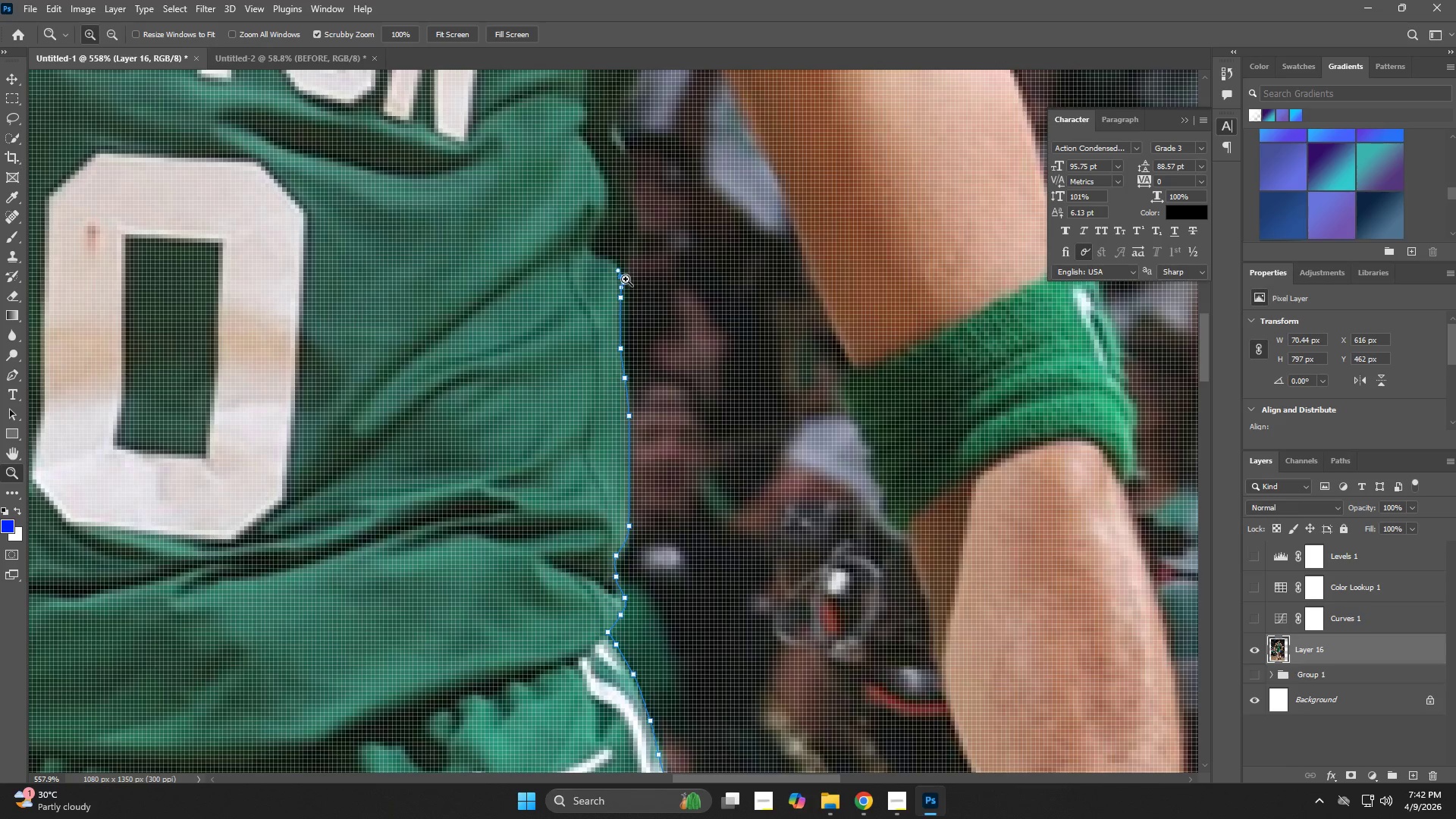 
key(Control+ControlLeft)
 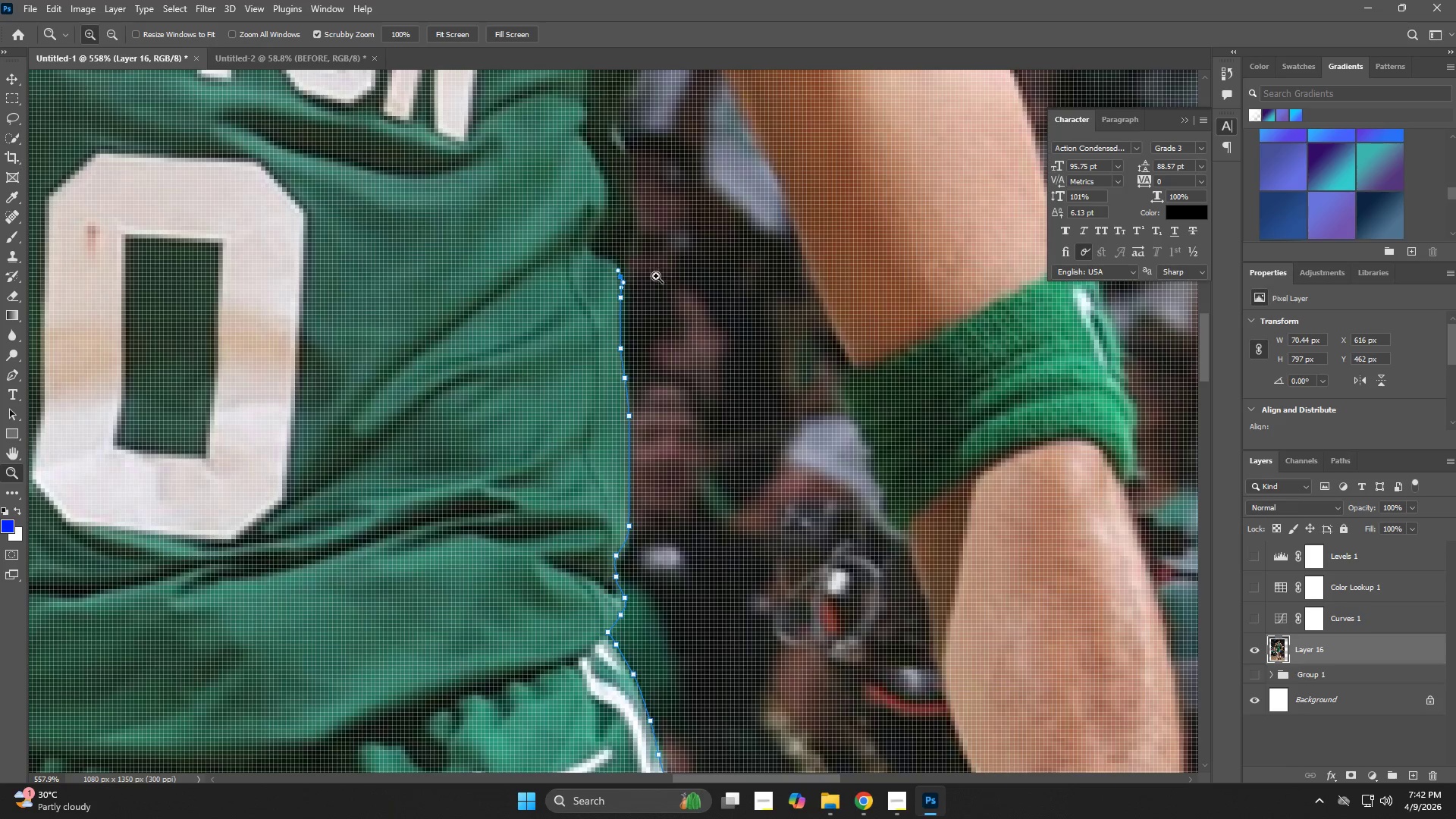 
type(zz)
 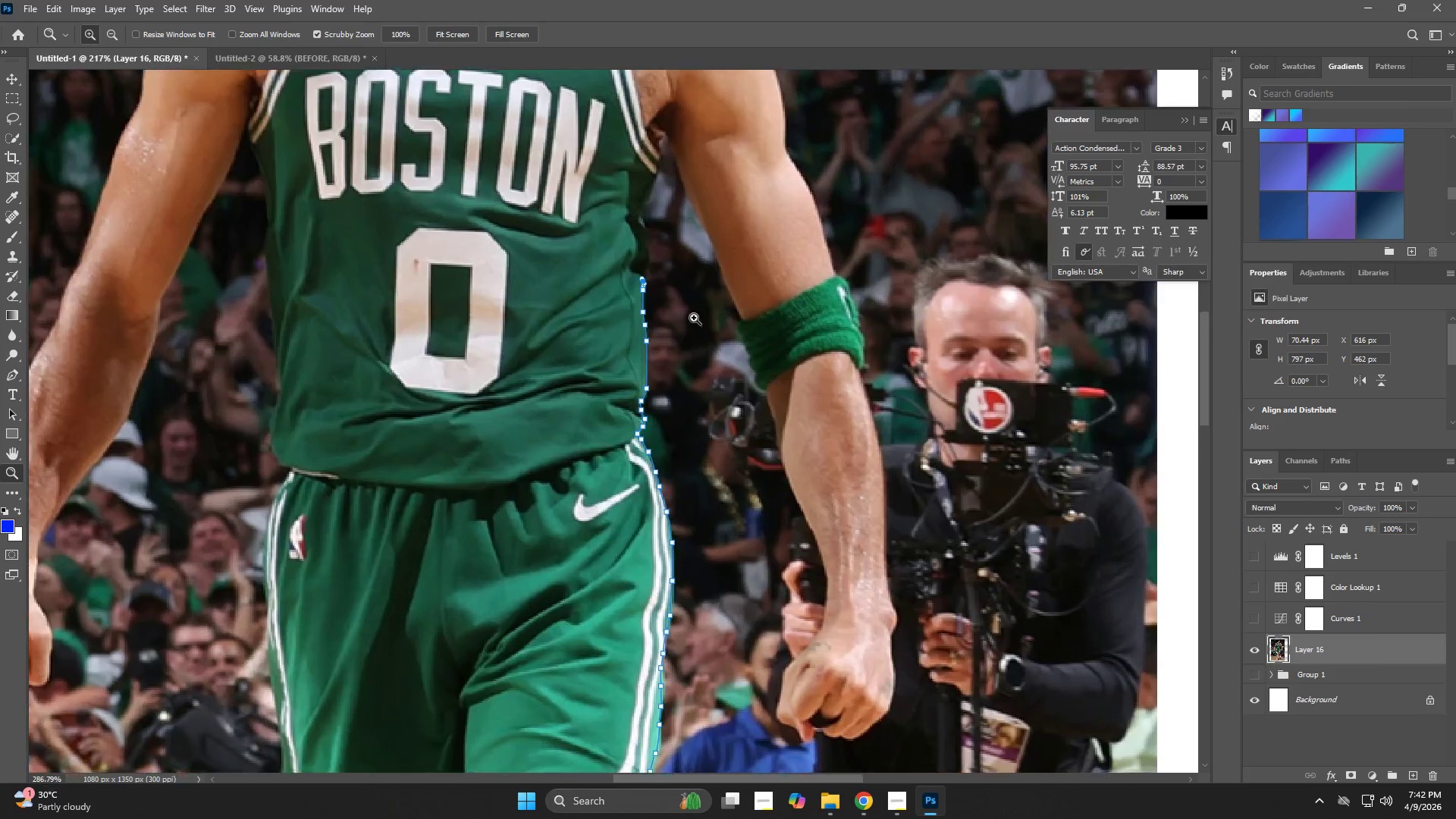 
left_click_drag(start_coordinate=[657, 282], to_coordinate=[595, 306])
 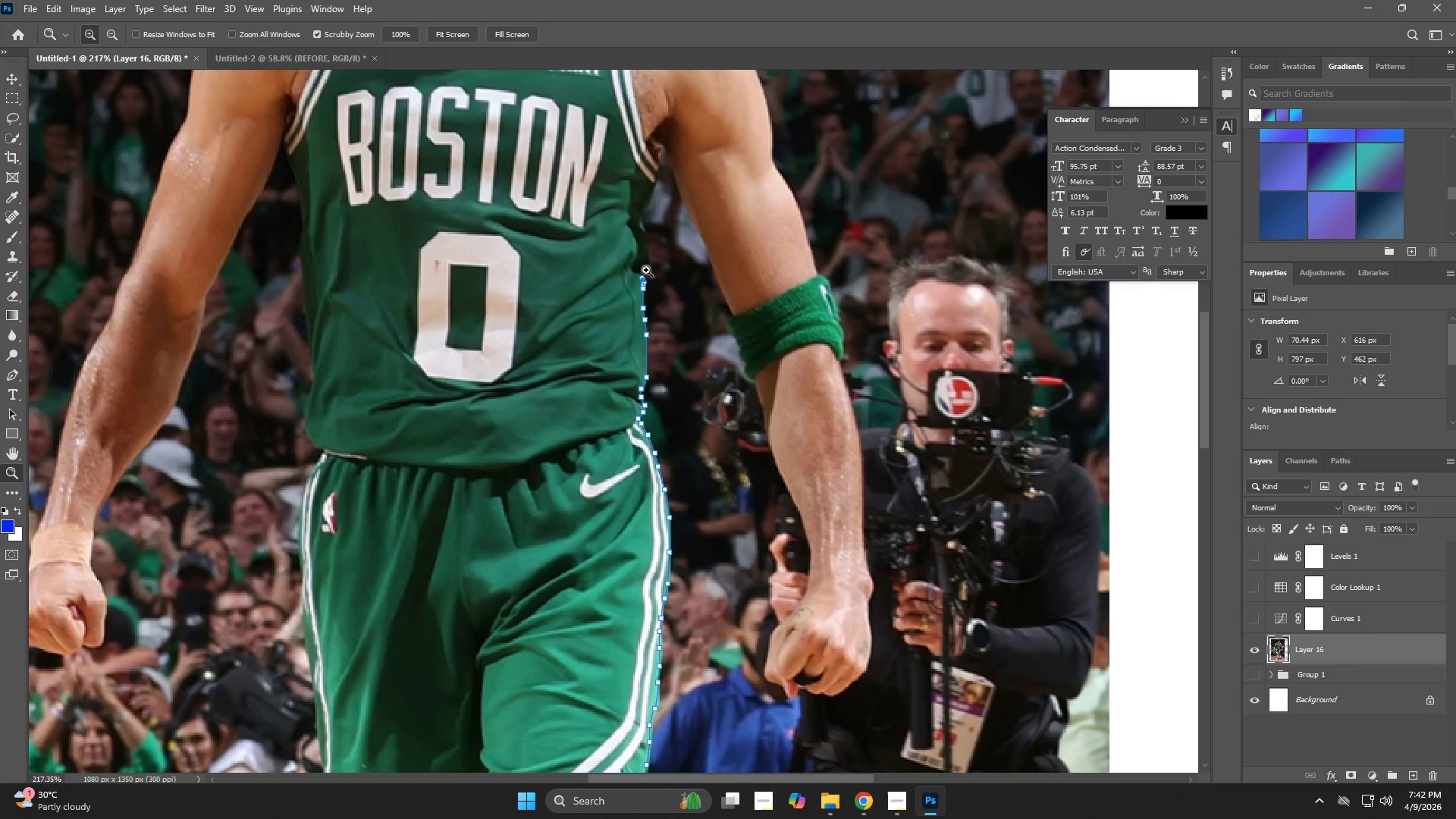 
left_click_drag(start_coordinate=[648, 268], to_coordinate=[800, 509])
 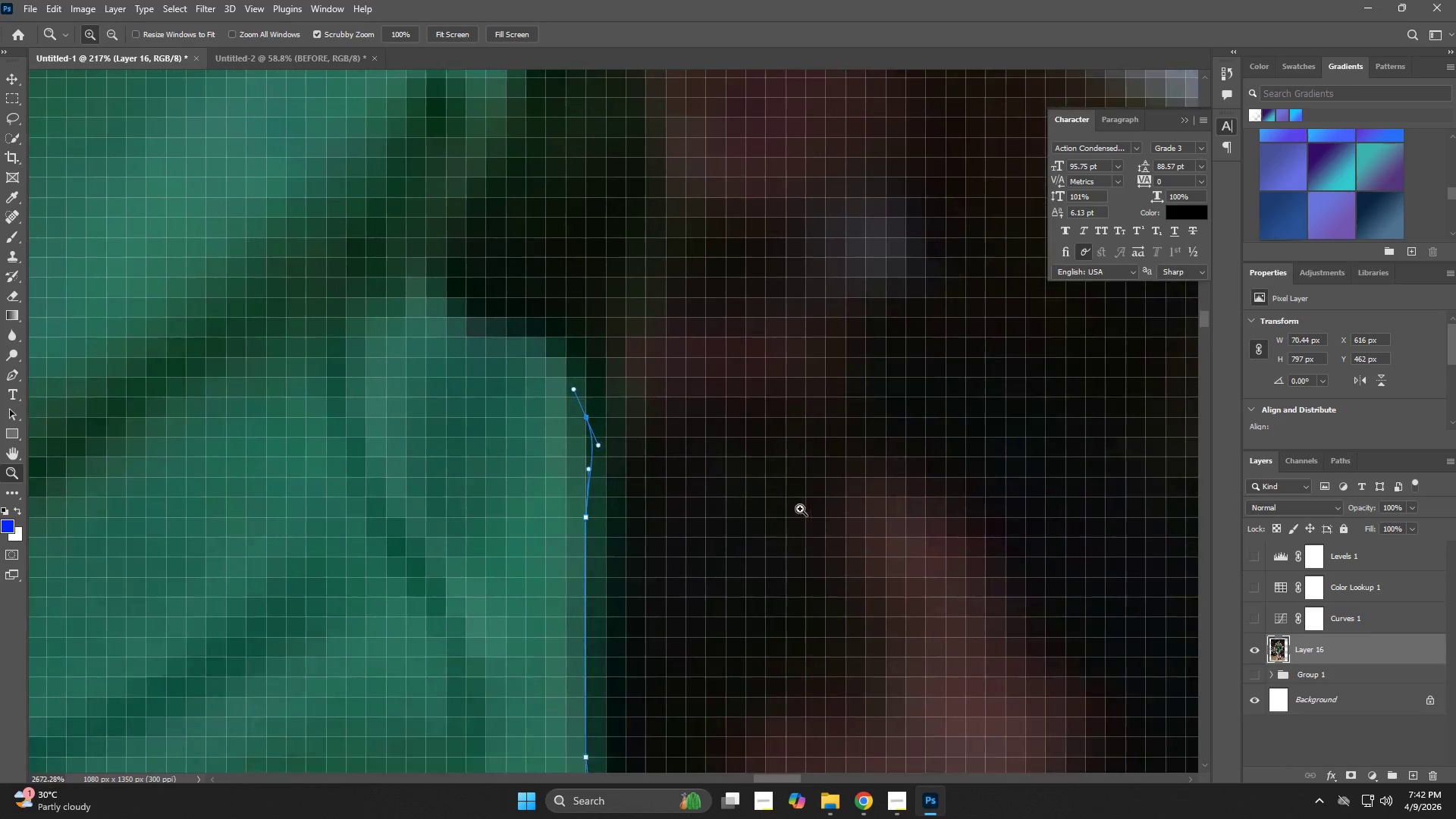 
key(Control+ControlLeft)
 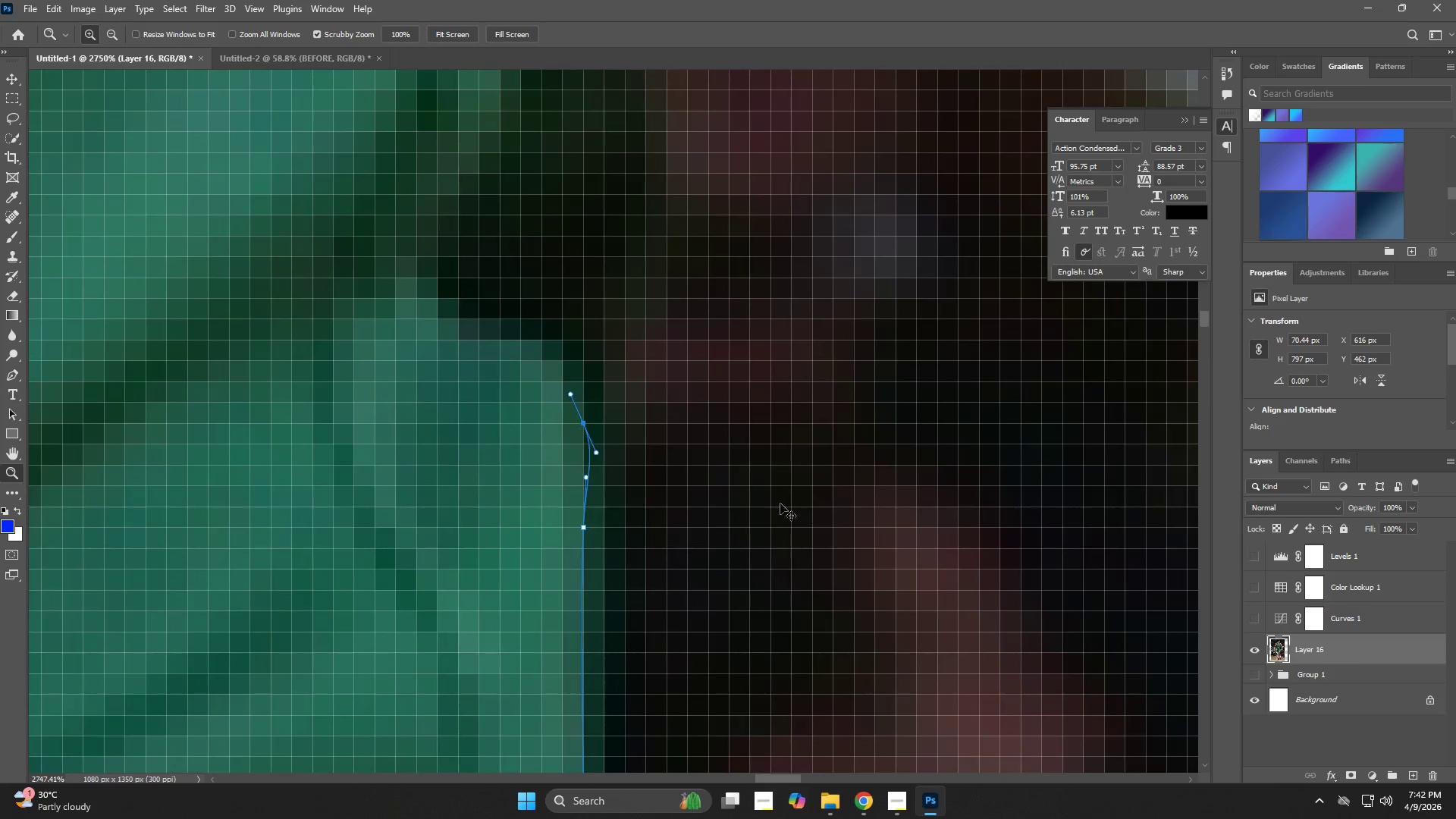 
key(Control+Z)
 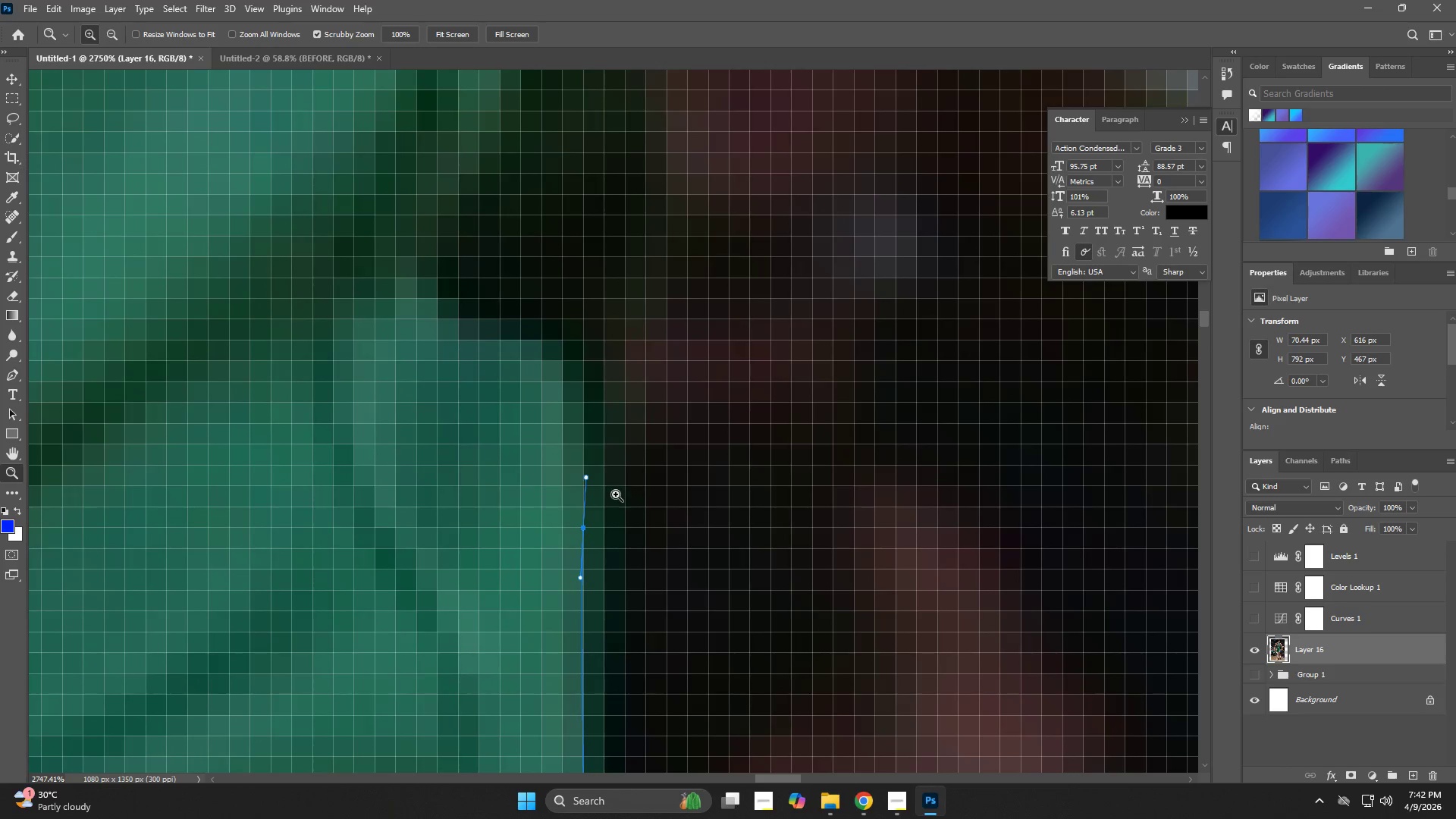 
key(P)
 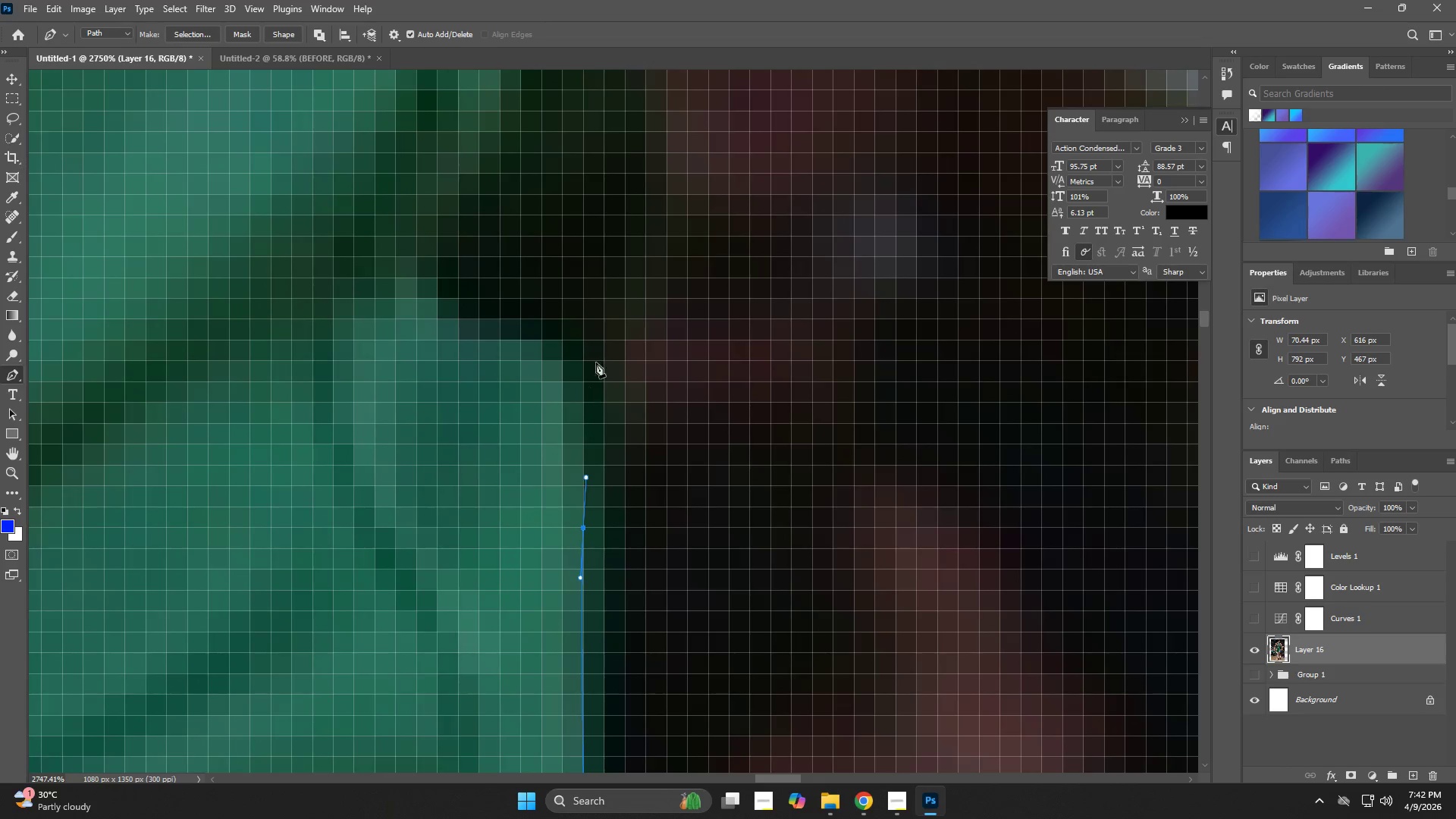 
left_click_drag(start_coordinate=[604, 323], to_coordinate=[604, 259])
 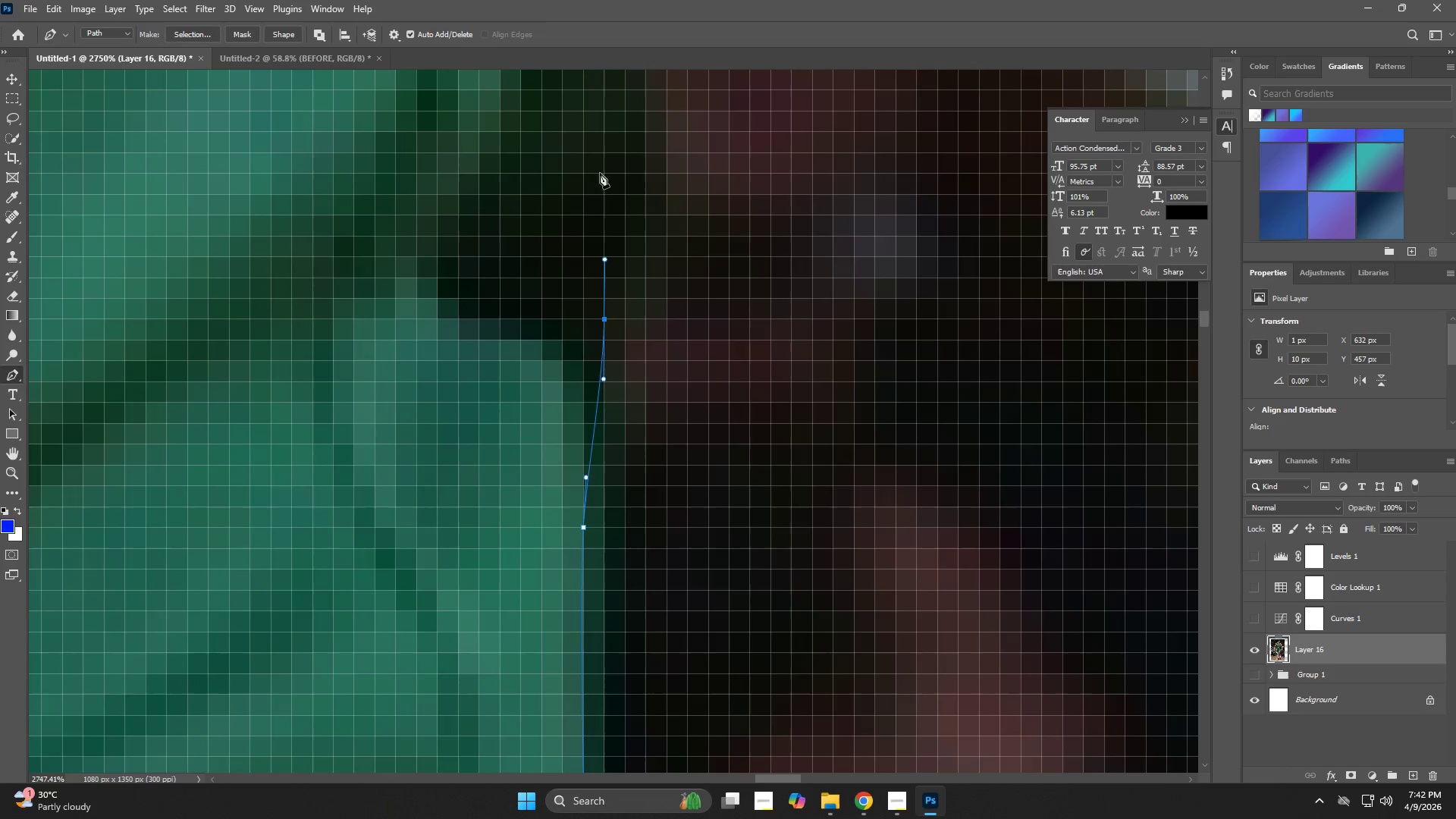 
left_click_drag(start_coordinate=[600, 149], to_coordinate=[601, 132])
 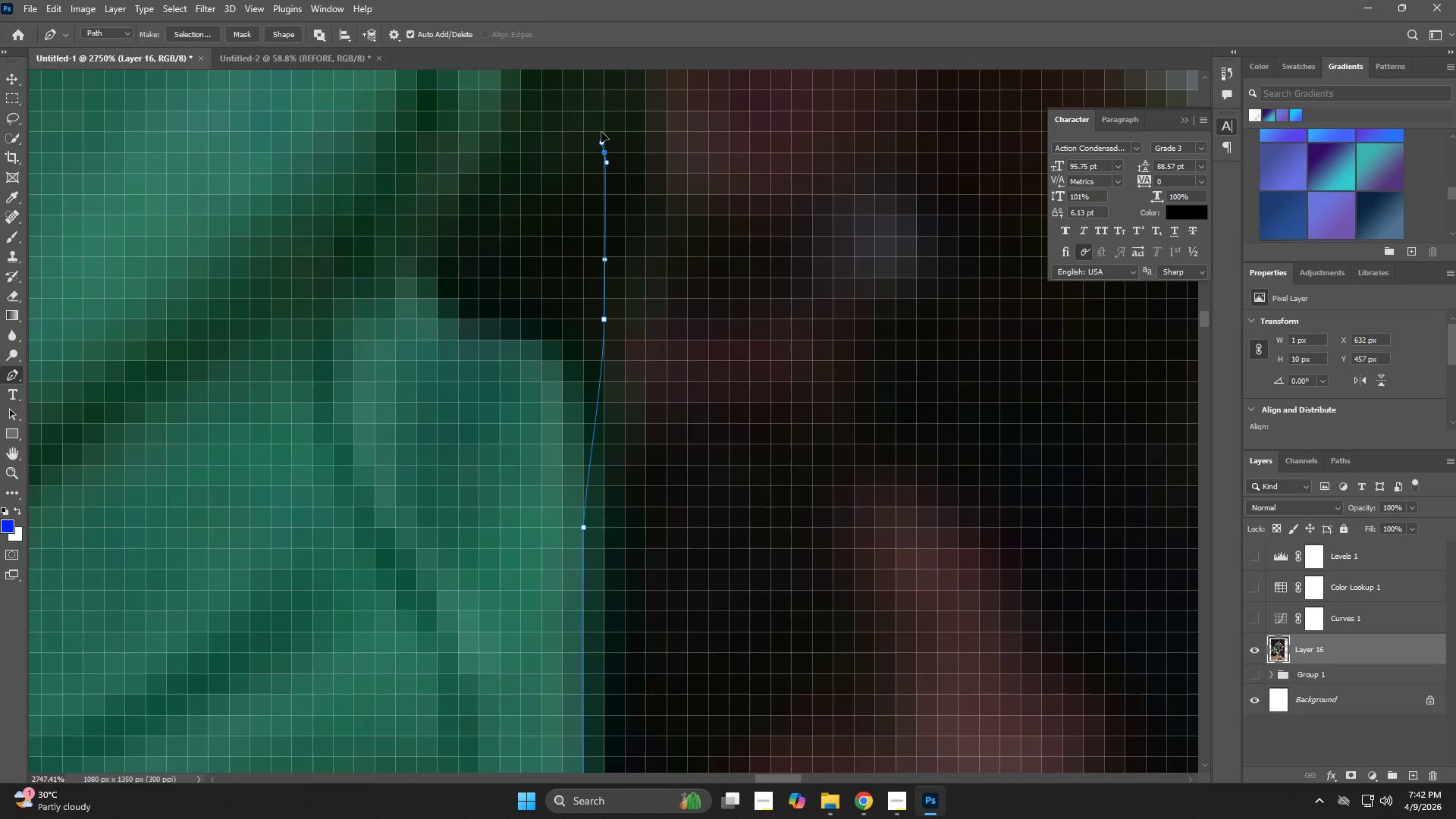 
hold_key(key=Space, duration=0.55)
 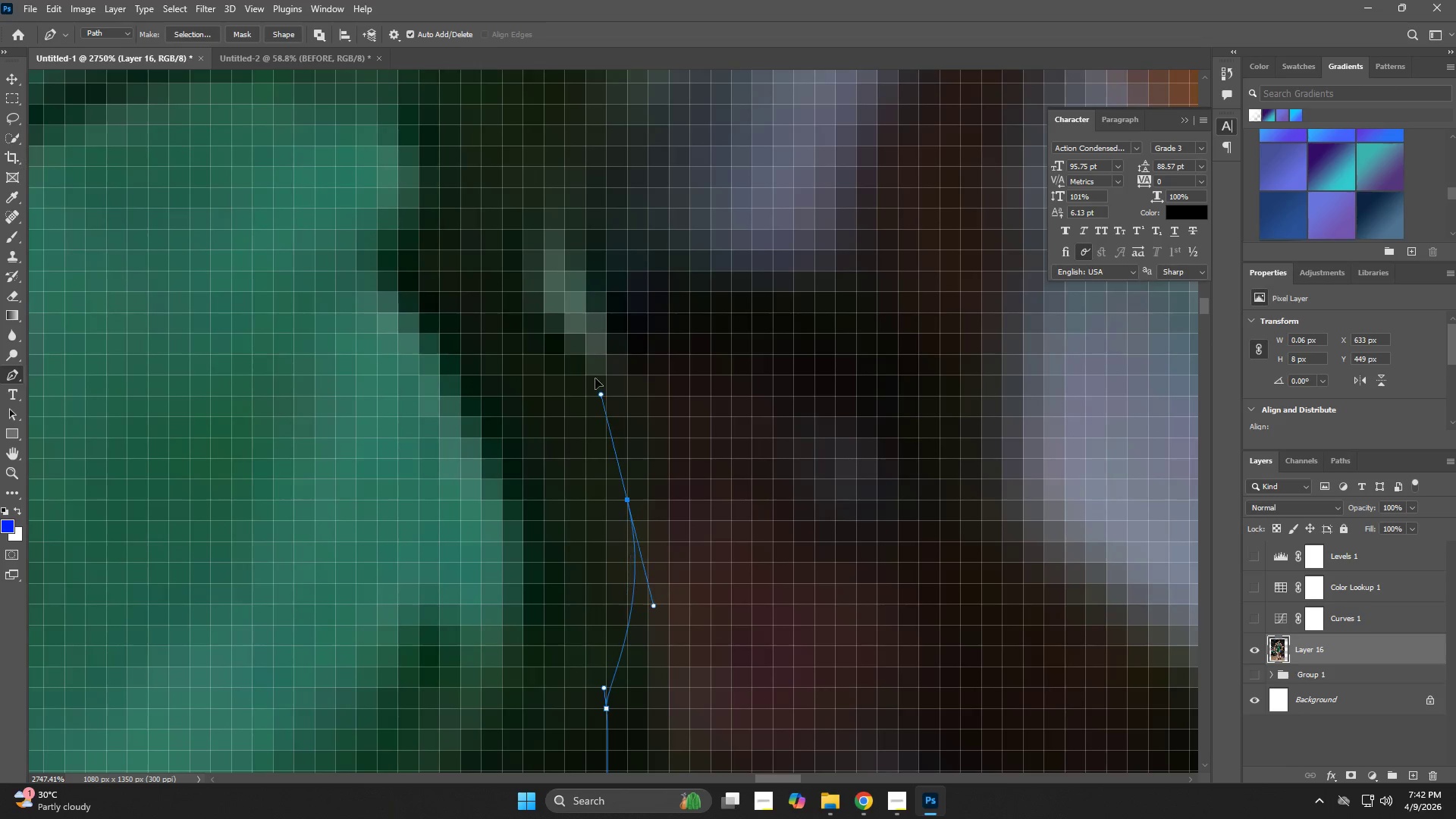 
left_click_drag(start_coordinate=[601, 171], to_coordinate=[604, 726])
 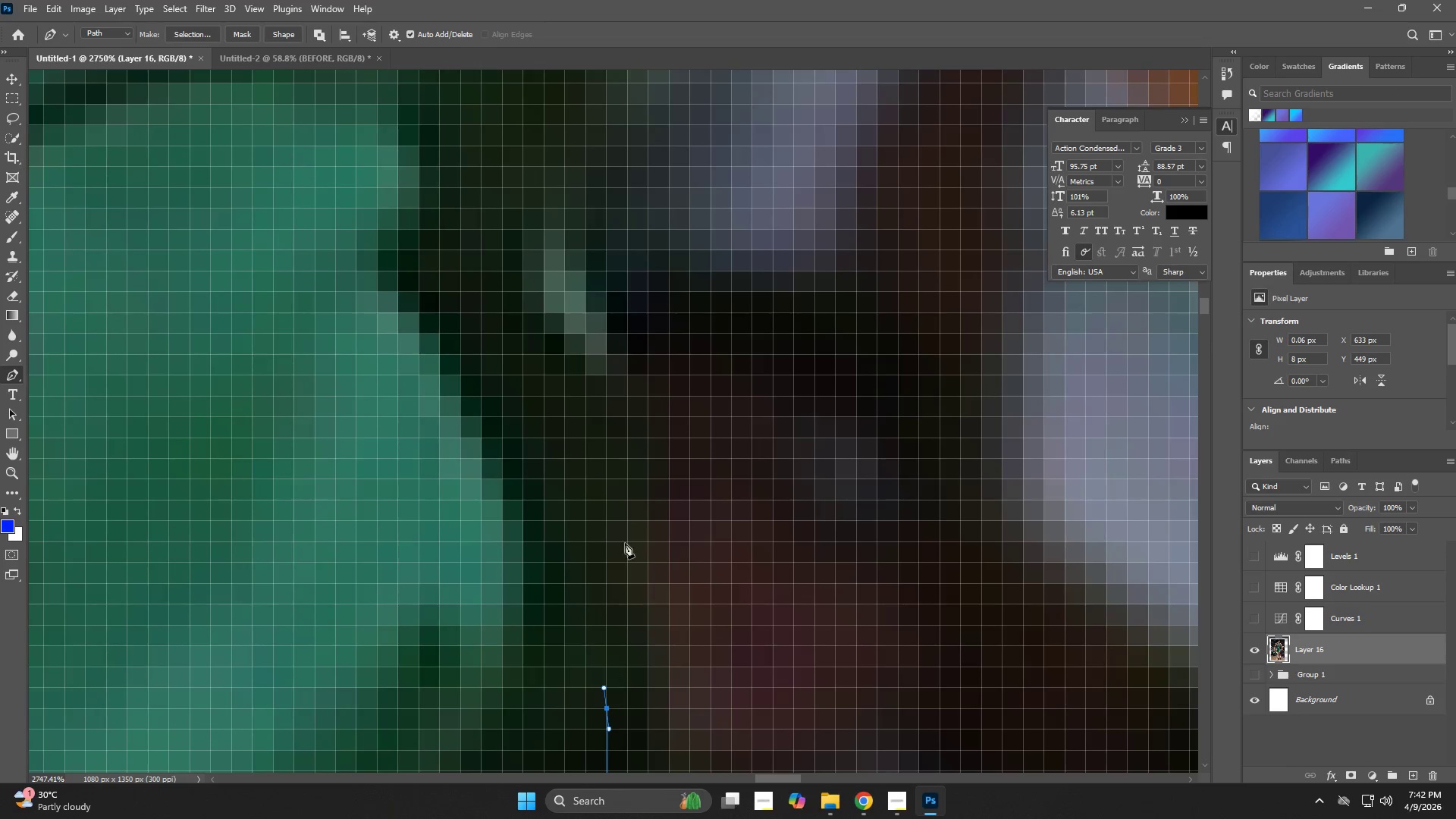 
left_click_drag(start_coordinate=[617, 493], to_coordinate=[601, 394])
 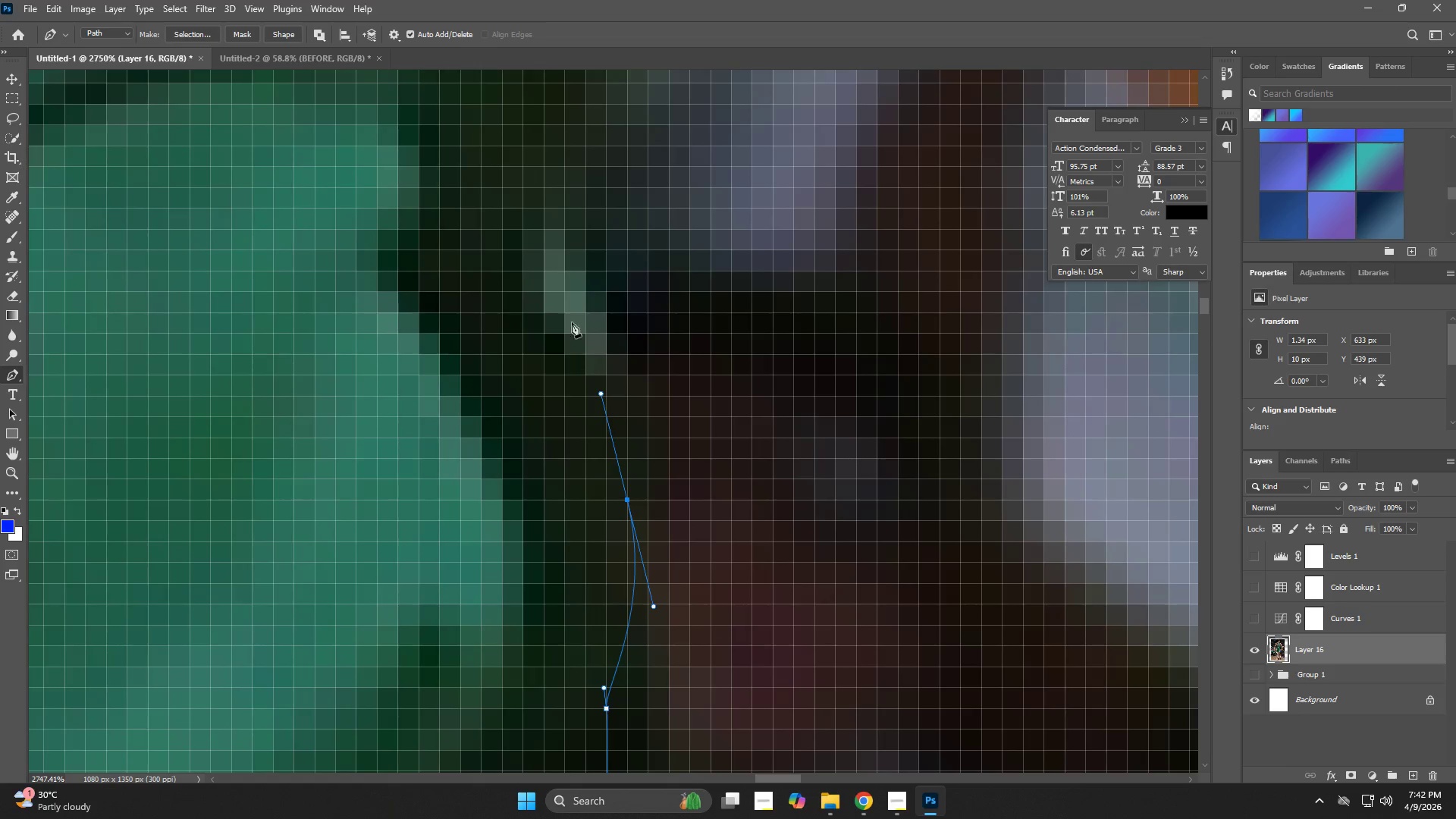 
left_click_drag(start_coordinate=[561, 305], to_coordinate=[534, 268])
 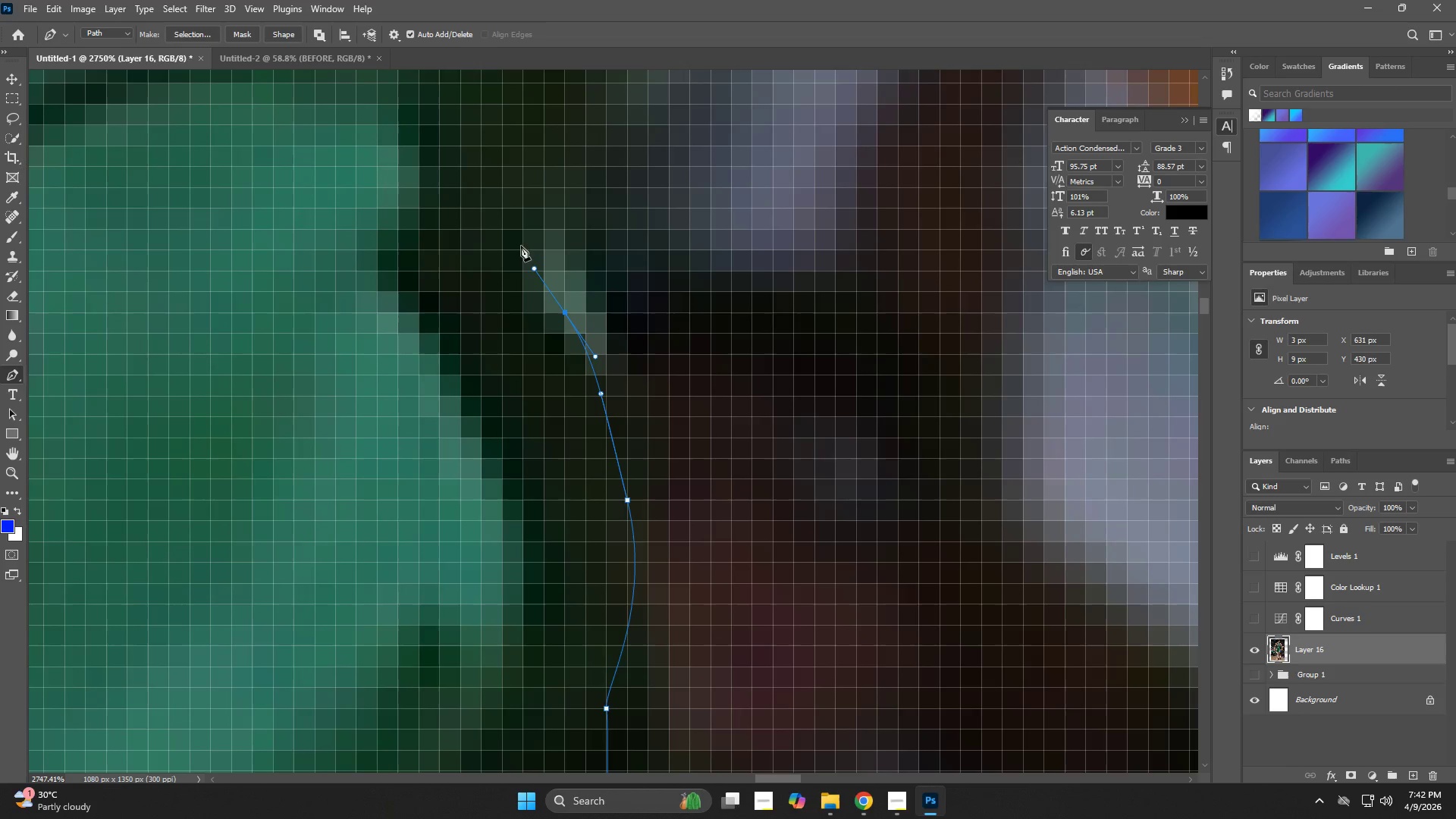 
hold_key(key=Space, duration=0.42)
 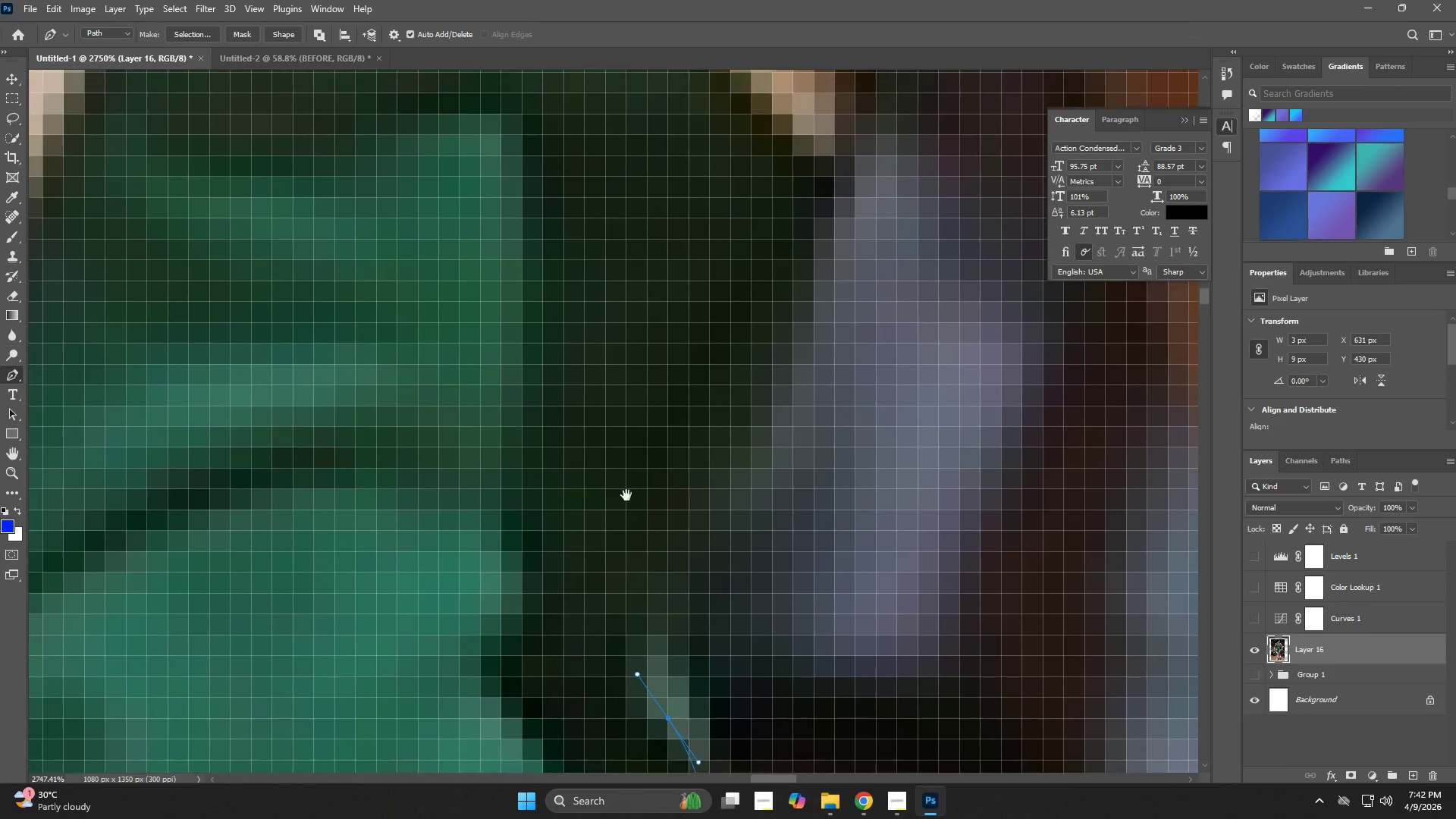 
left_click_drag(start_coordinate=[521, 293], to_coordinate=[580, 519])
 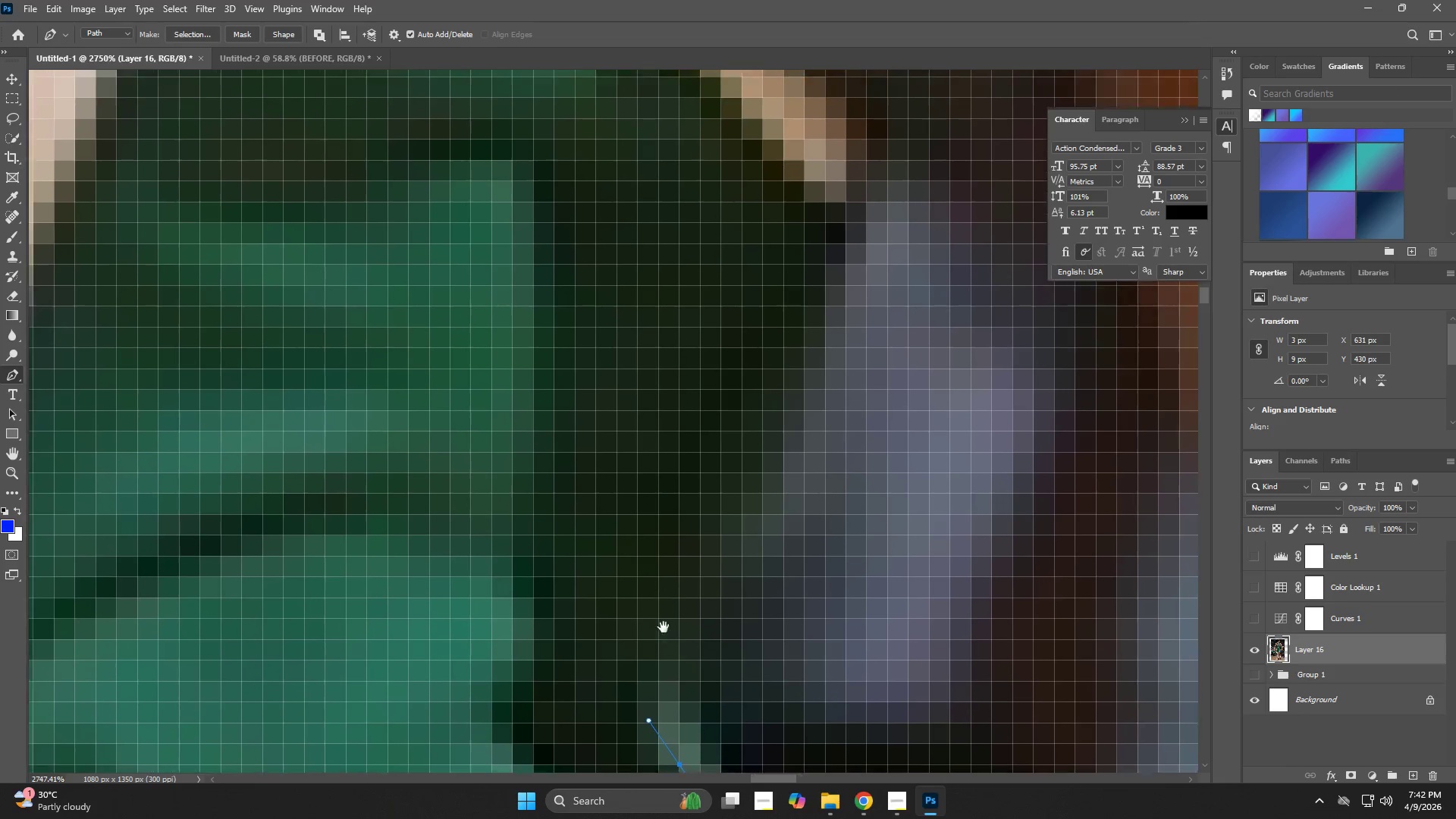 
left_click_drag(start_coordinate=[653, 626], to_coordinate=[660, 605])
 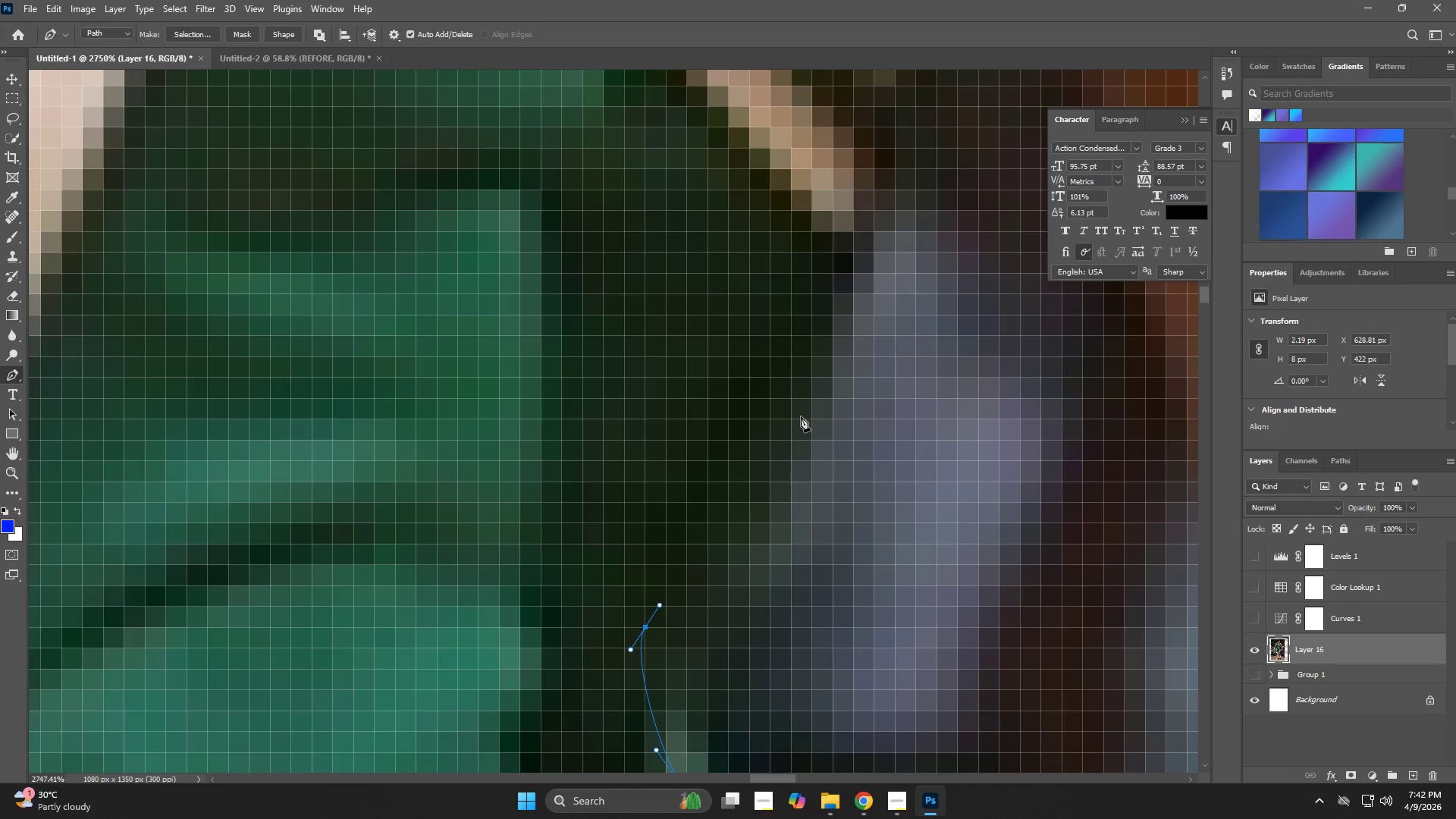 
left_click_drag(start_coordinate=[811, 384], to_coordinate=[833, 320])
 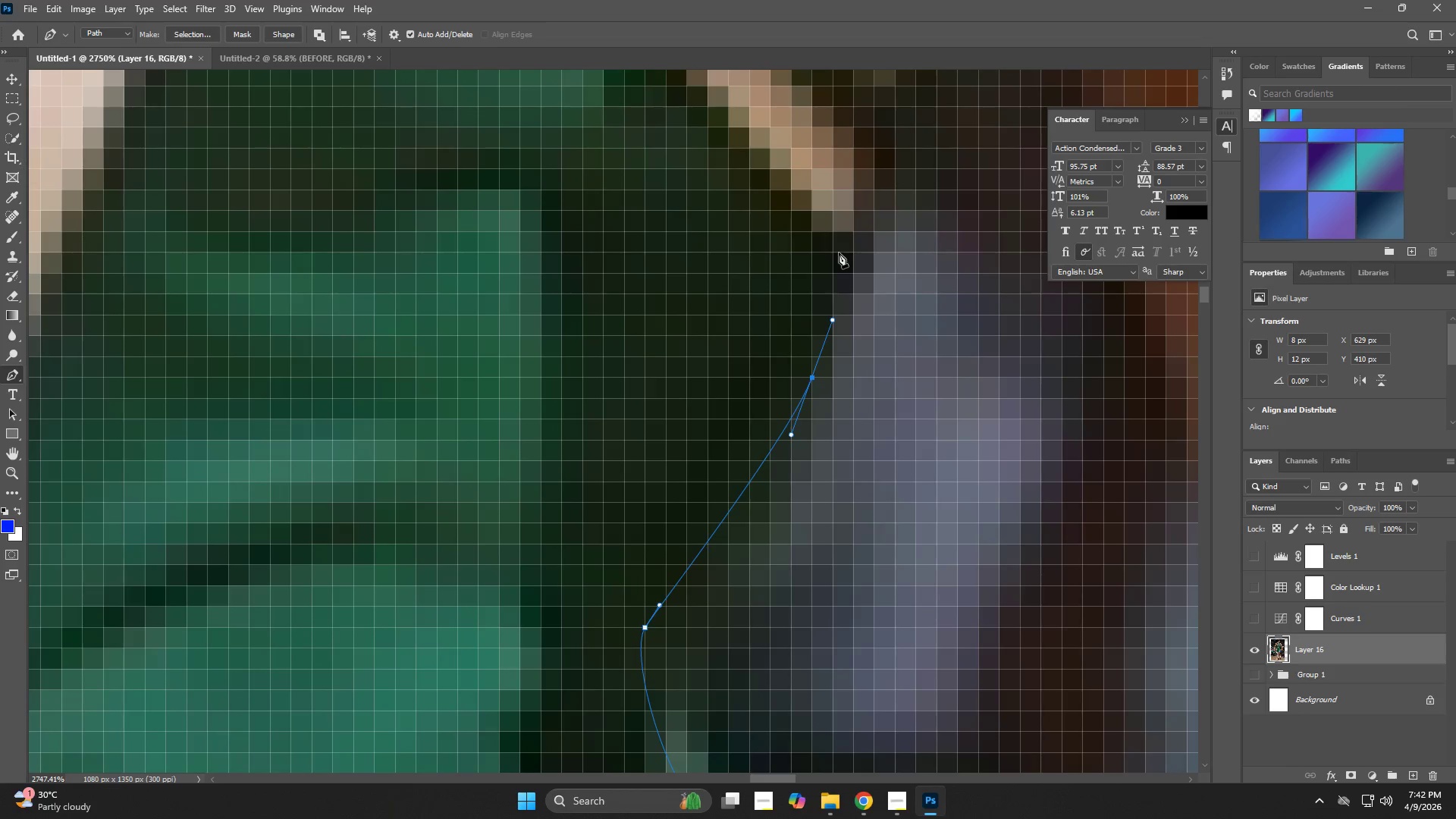 
left_click_drag(start_coordinate=[839, 250], to_coordinate=[839, 241])
 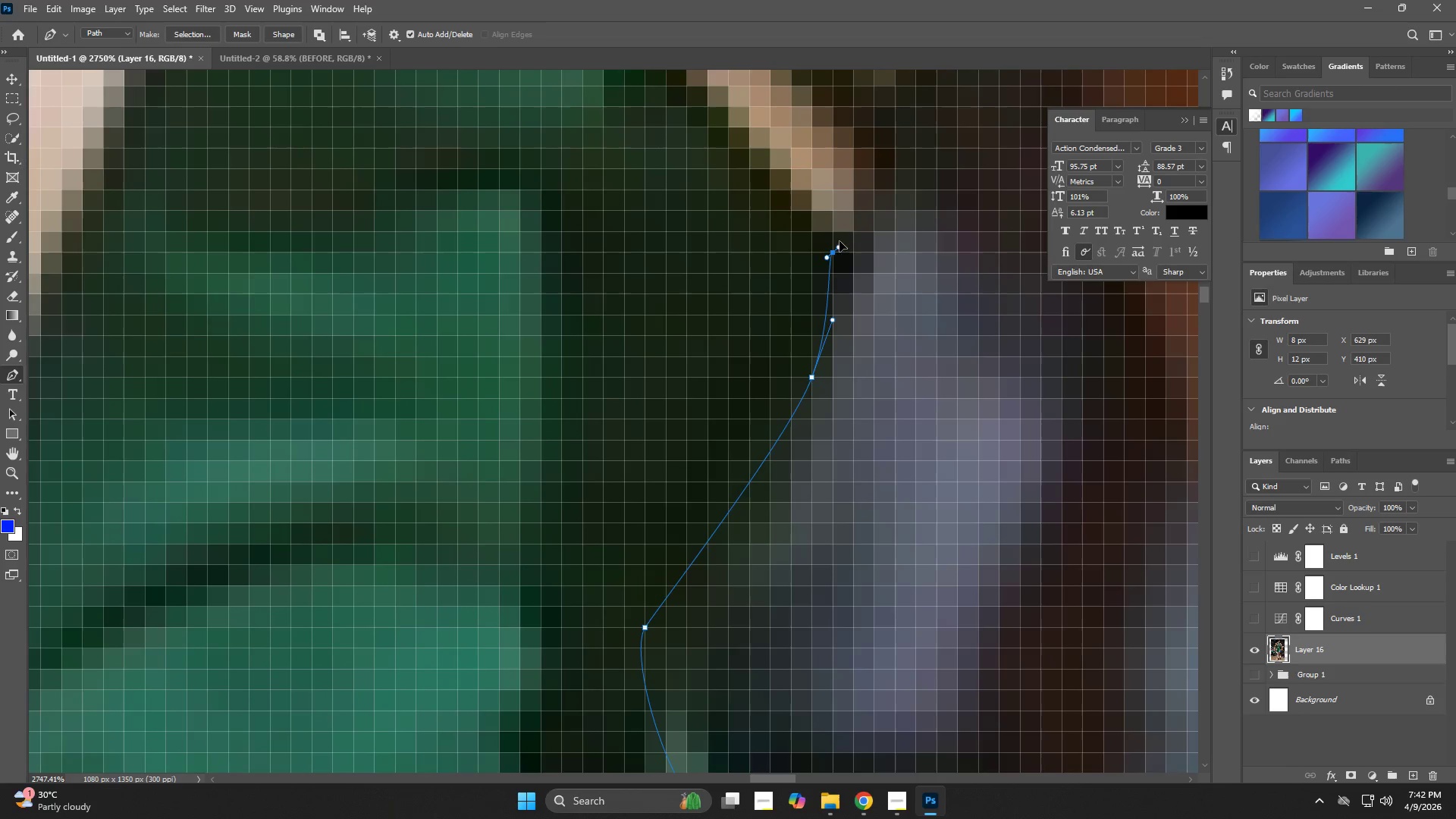 
hold_key(key=Space, duration=0.69)
 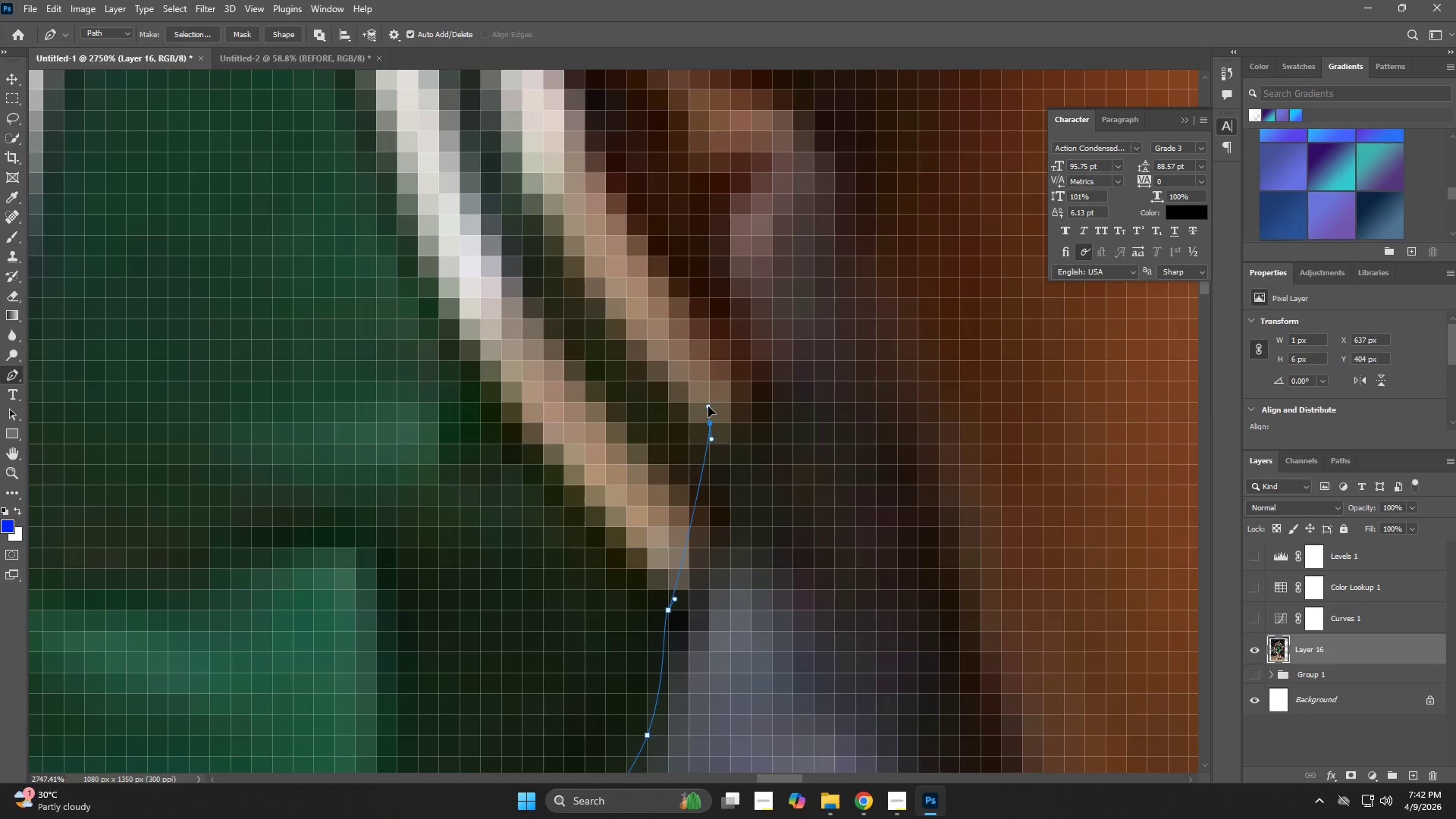 
left_click_drag(start_coordinate=[830, 256], to_coordinate=[665, 614])
 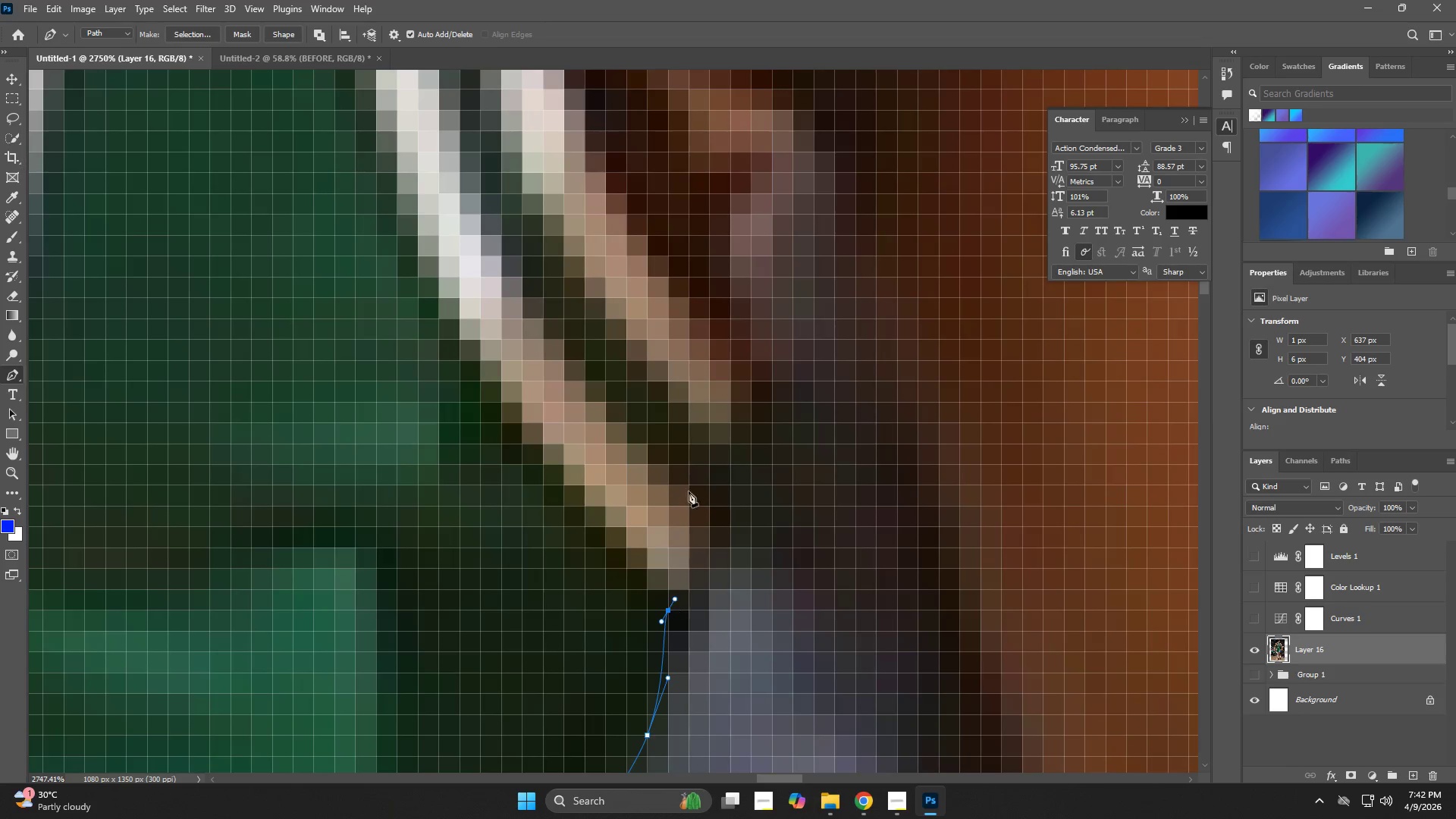 
left_click_drag(start_coordinate=[708, 415], to_coordinate=[708, 406])
 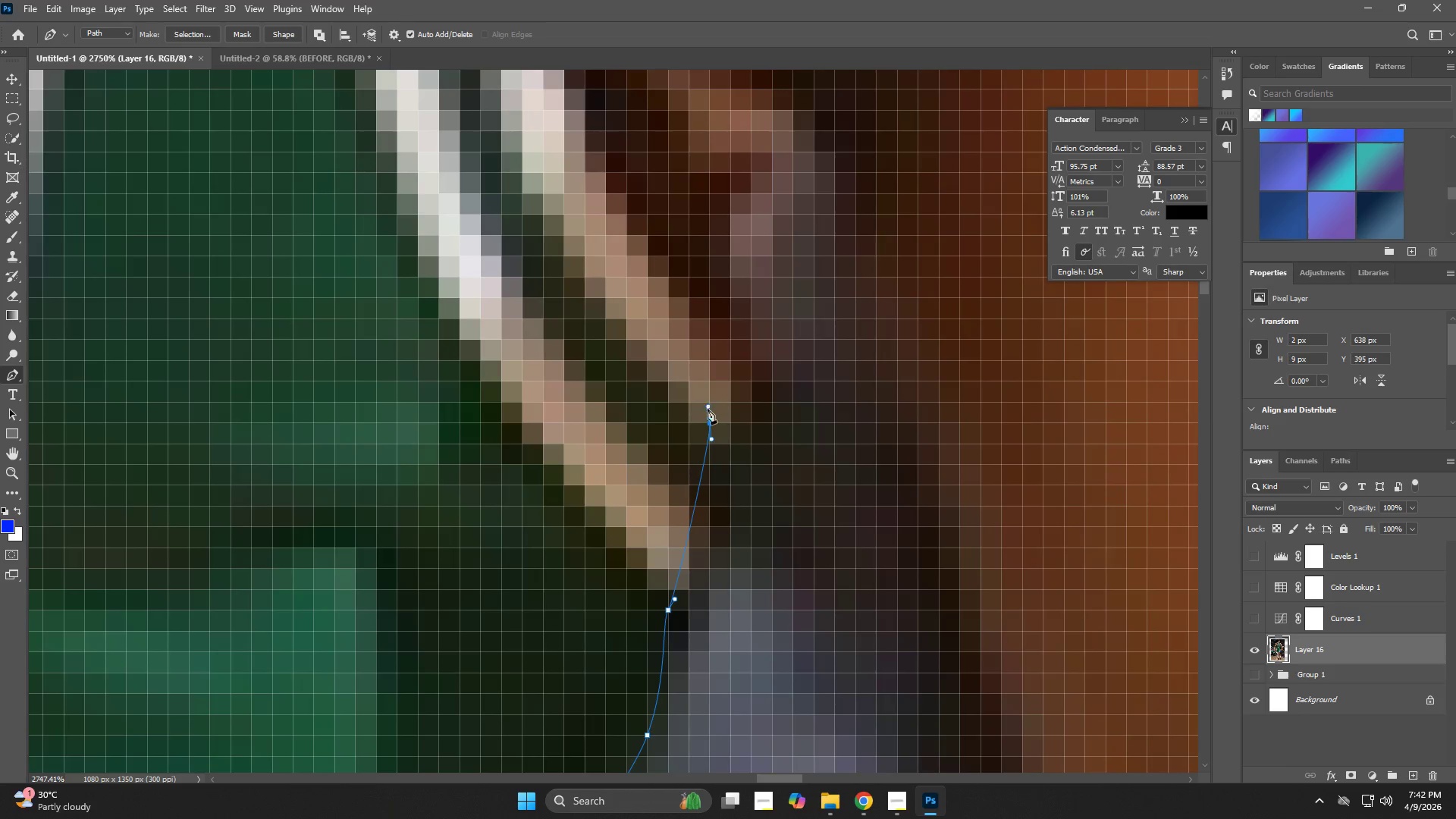 
type(zp)
 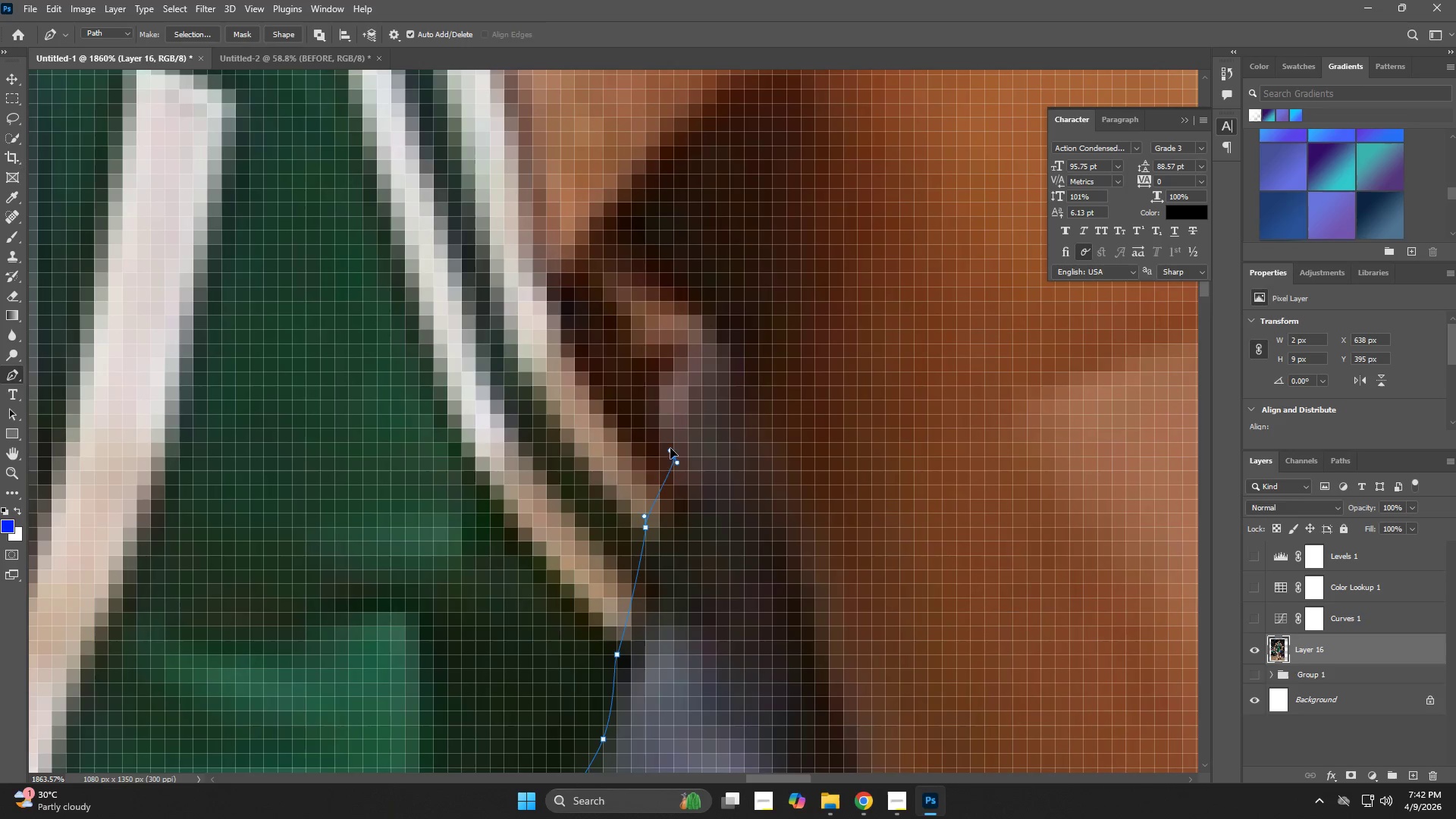 
left_click_drag(start_coordinate=[747, 484], to_coordinate=[613, 496])
 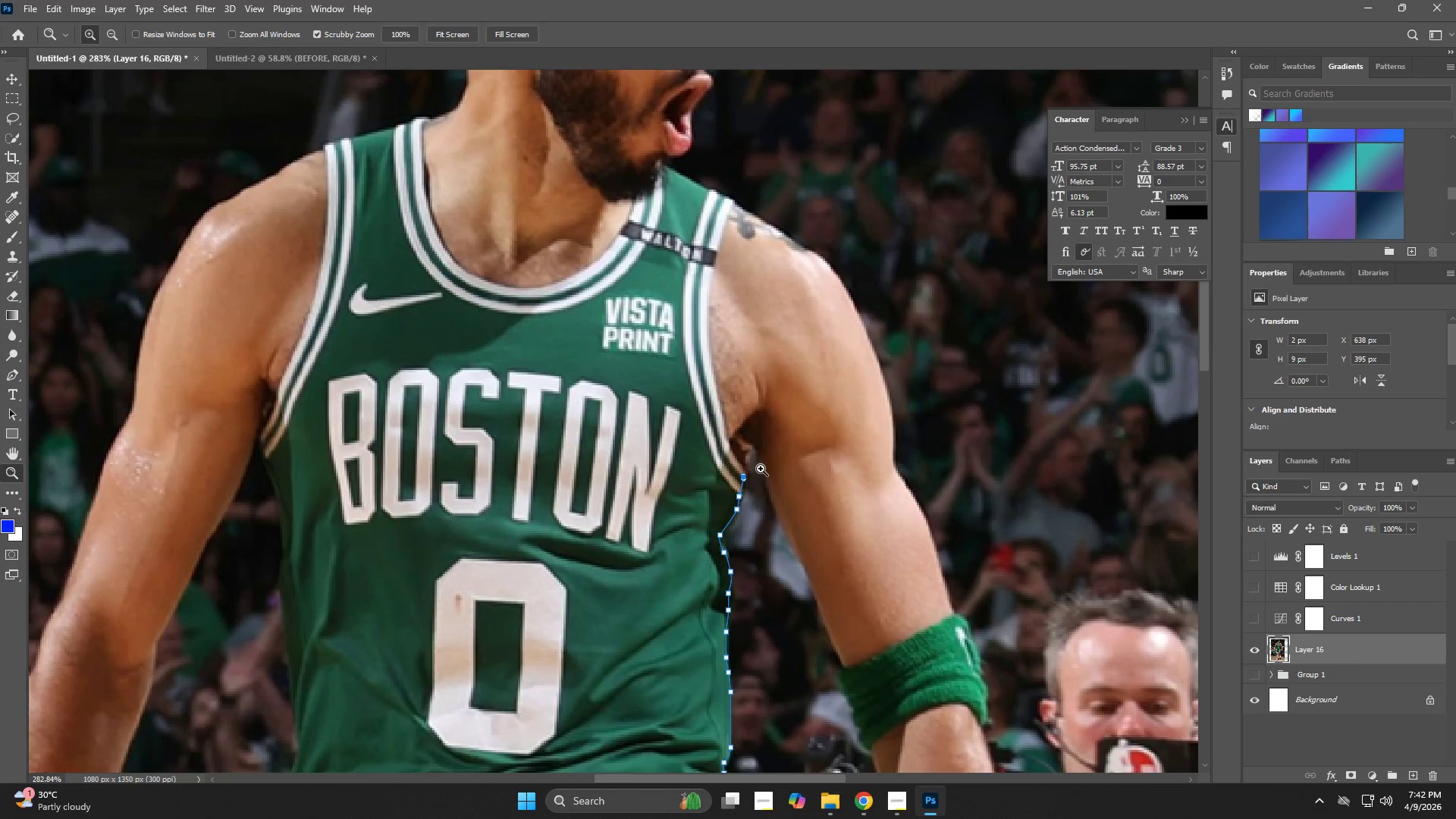 
left_click_drag(start_coordinate=[761, 469], to_coordinate=[876, 623])
 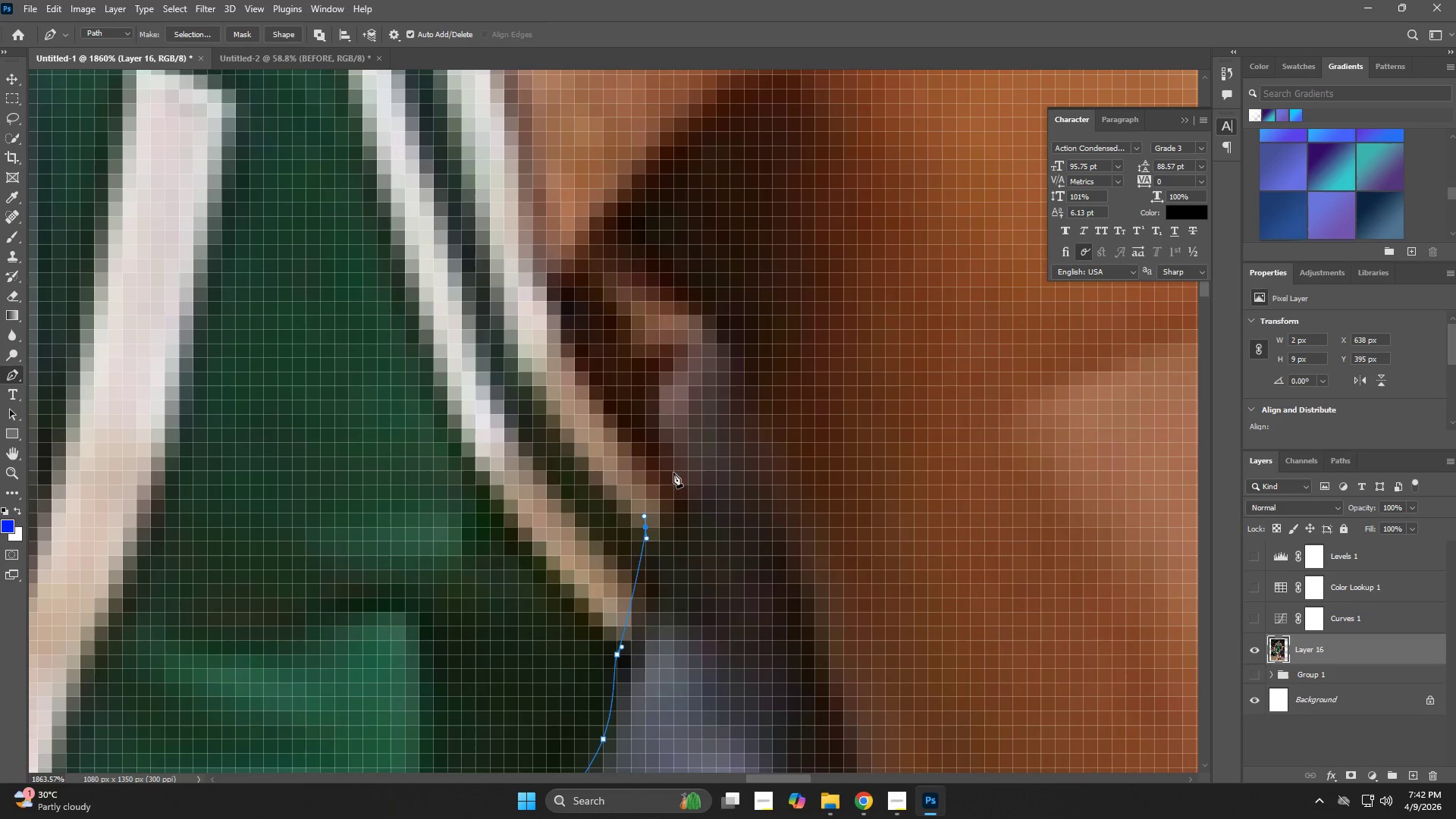 
left_click_drag(start_coordinate=[670, 453], to_coordinate=[673, 422])
 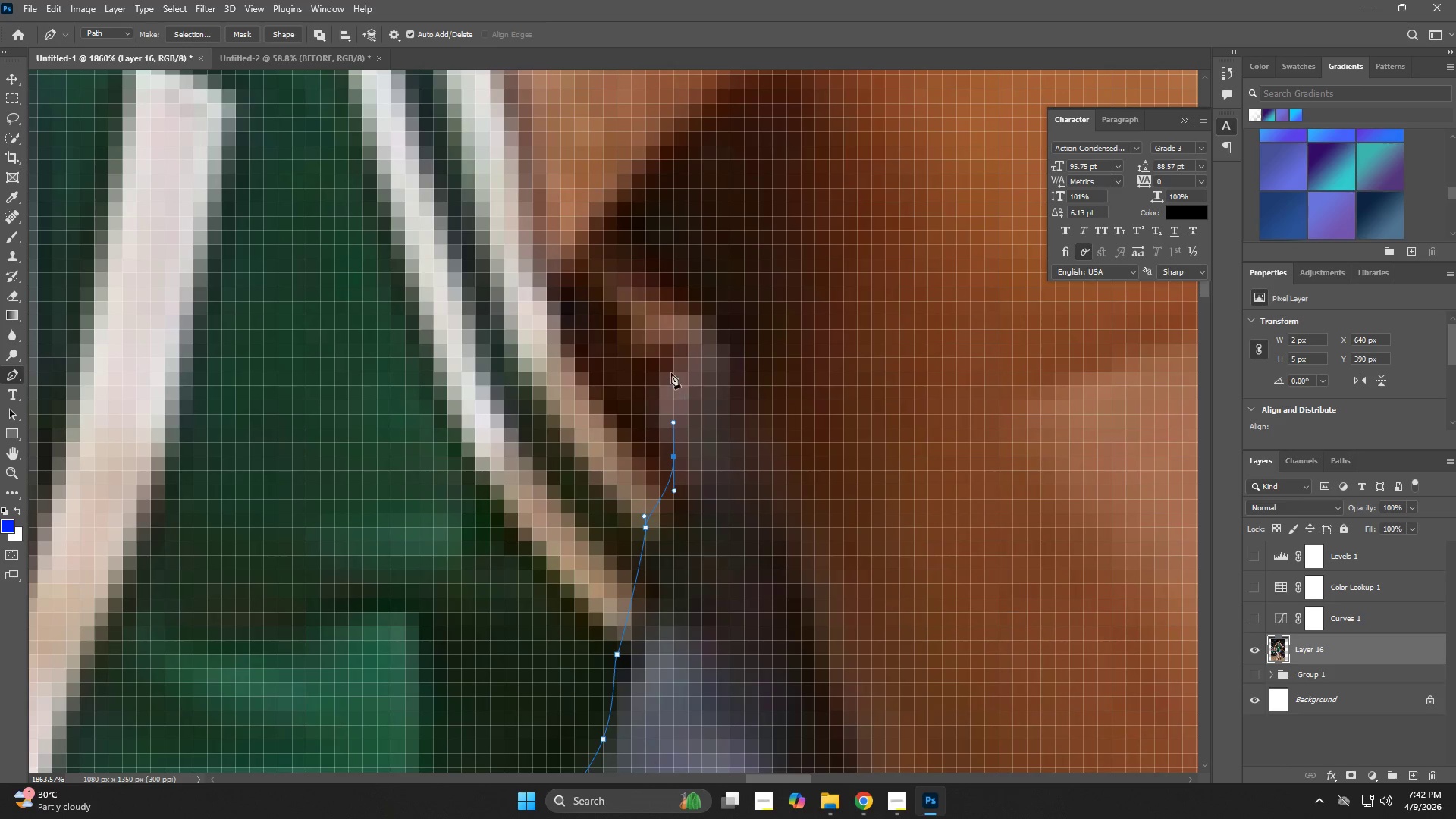 
left_click_drag(start_coordinate=[671, 369], to_coordinate=[673, 347])
 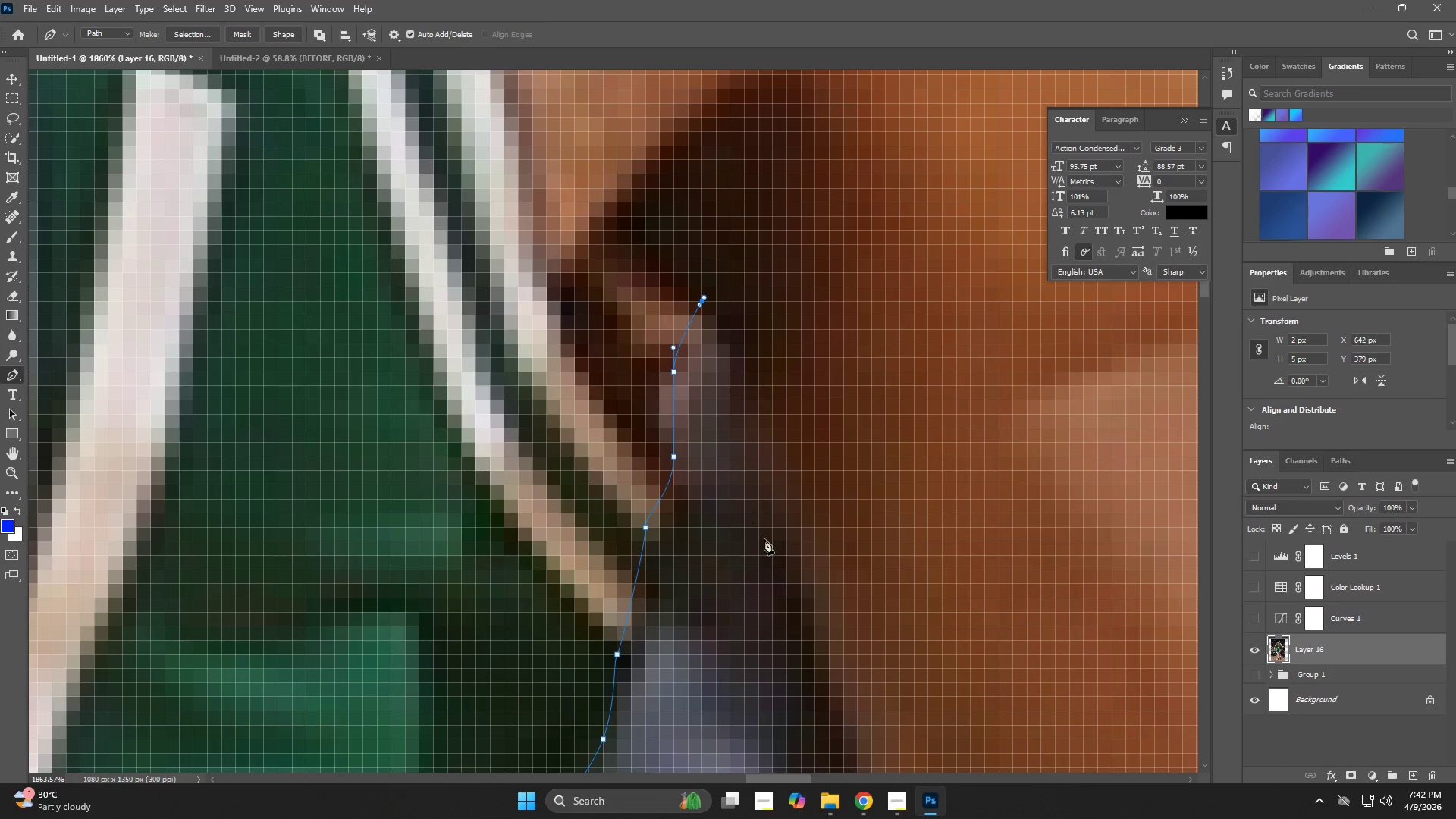 
left_click_drag(start_coordinate=[793, 584], to_coordinate=[802, 607])
 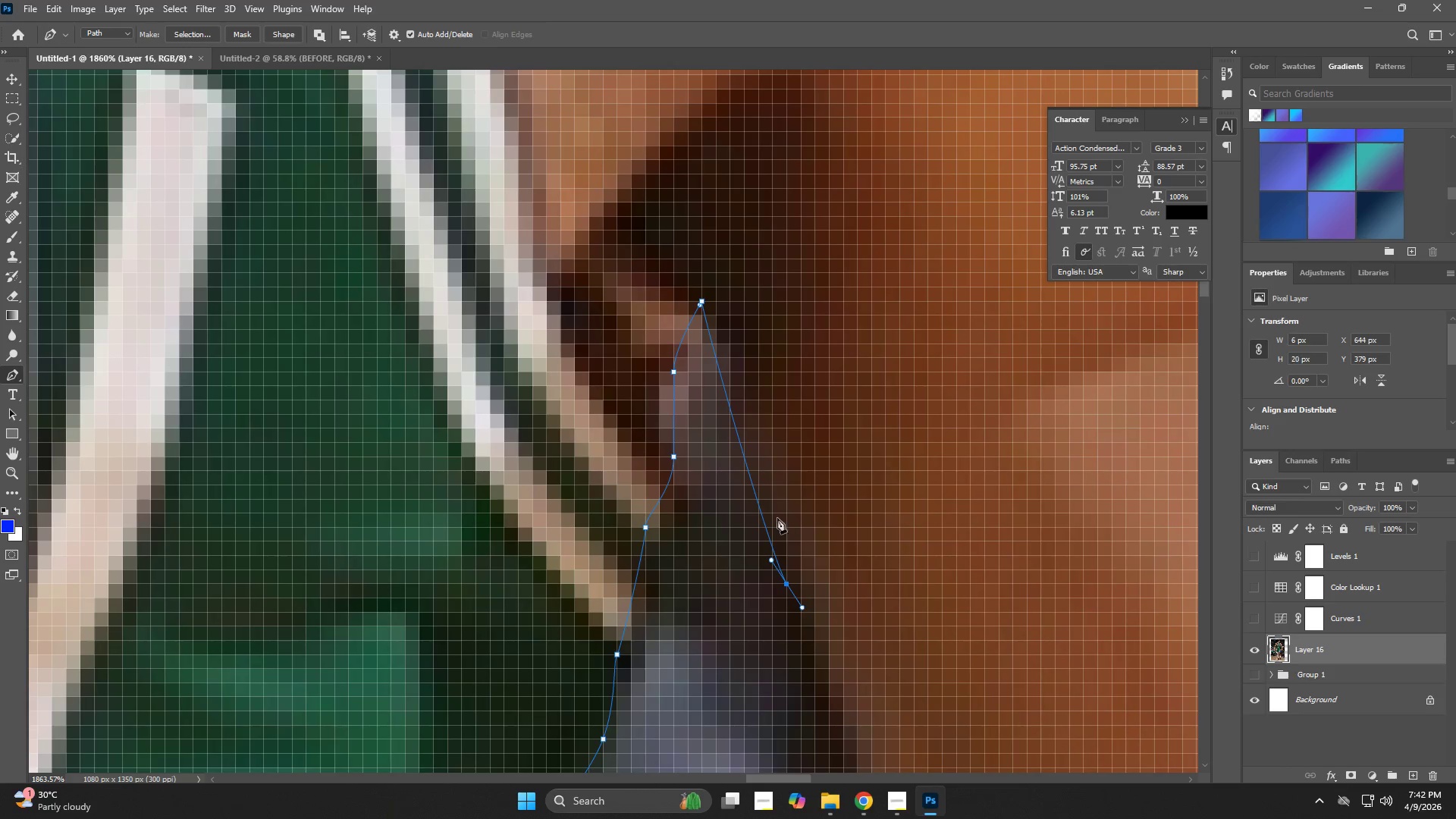 
key(Control+ControlLeft)
 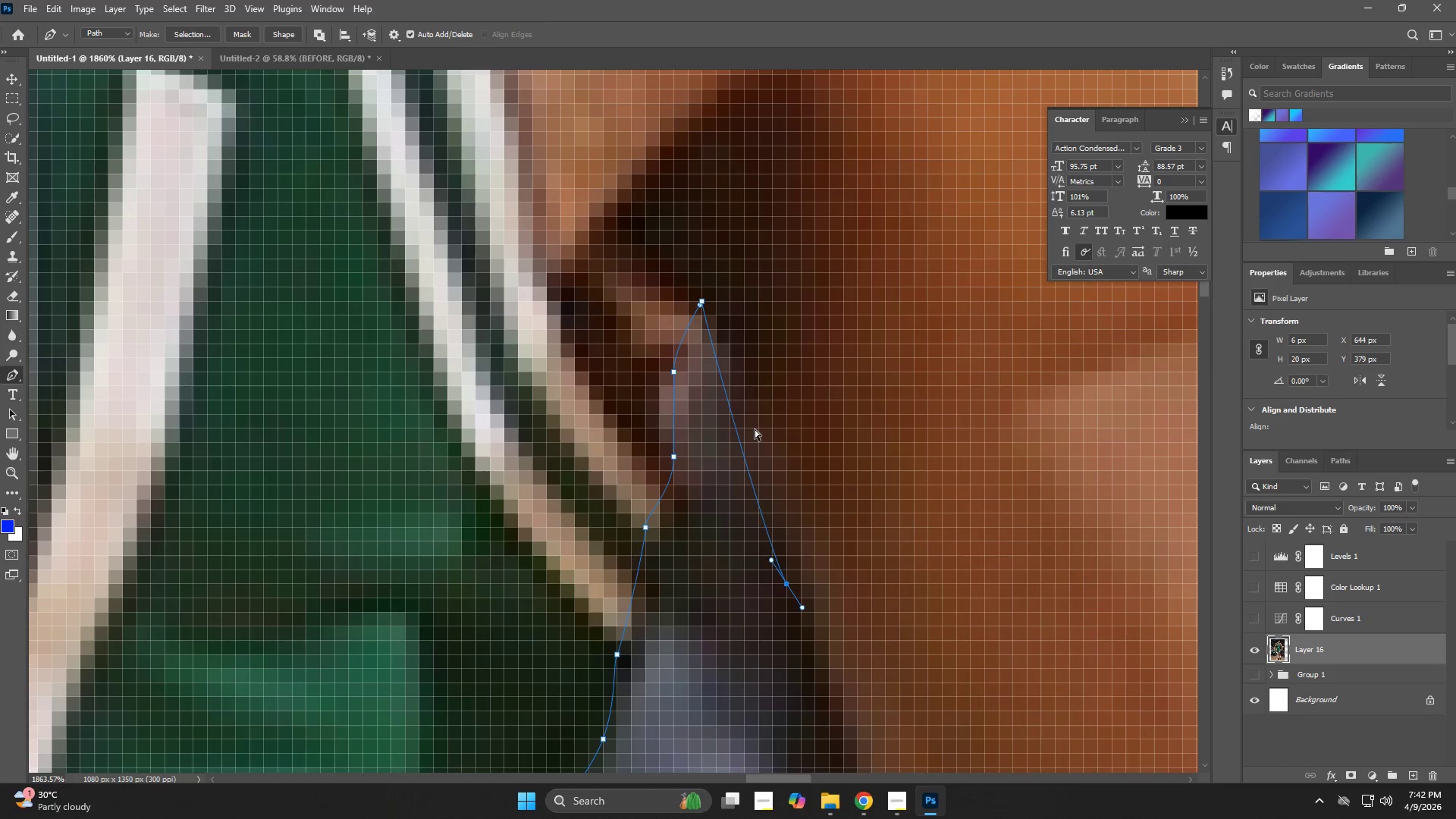 
key(Control+Z)
 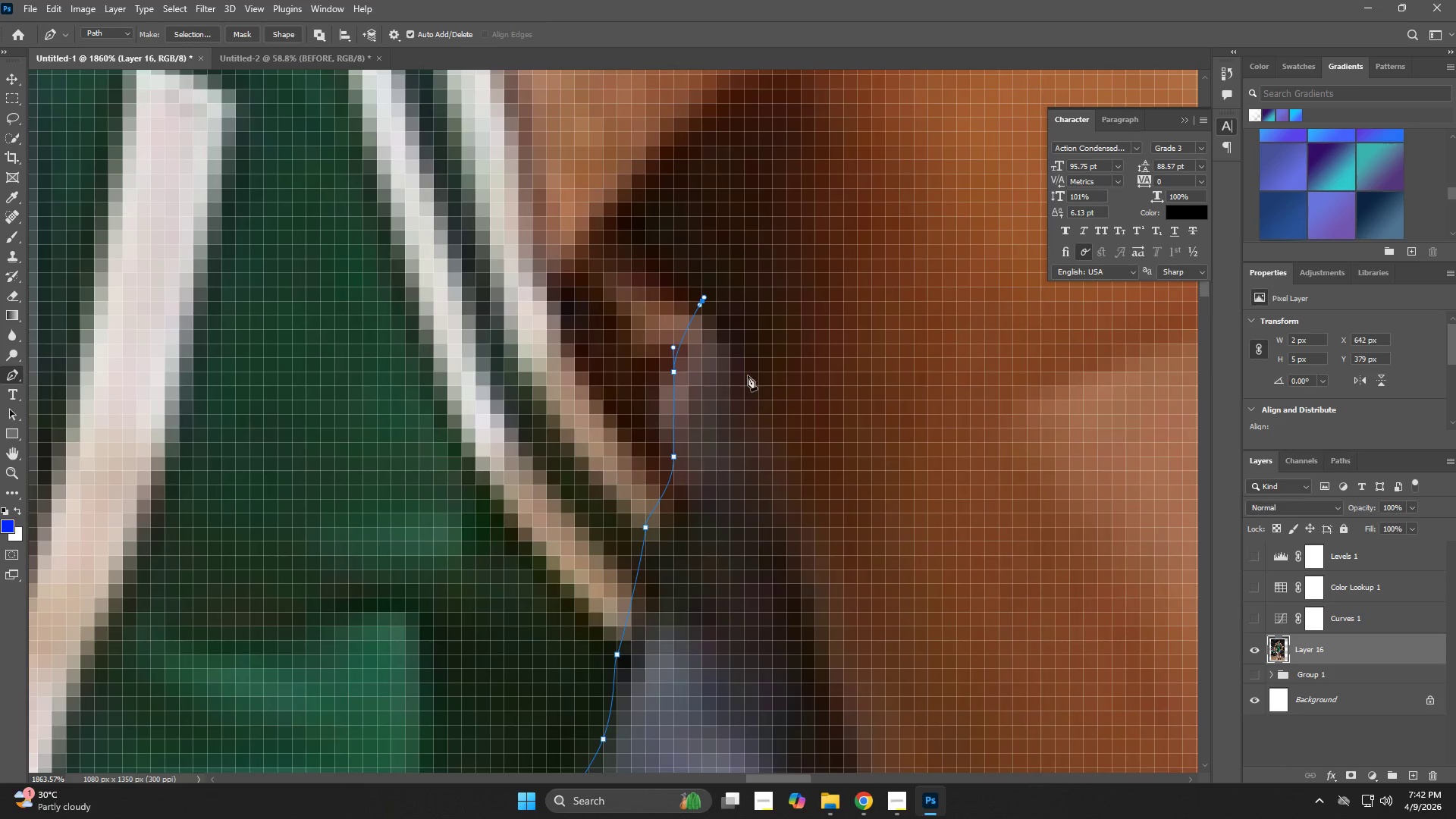 
left_click_drag(start_coordinate=[748, 375], to_coordinate=[752, 394])
 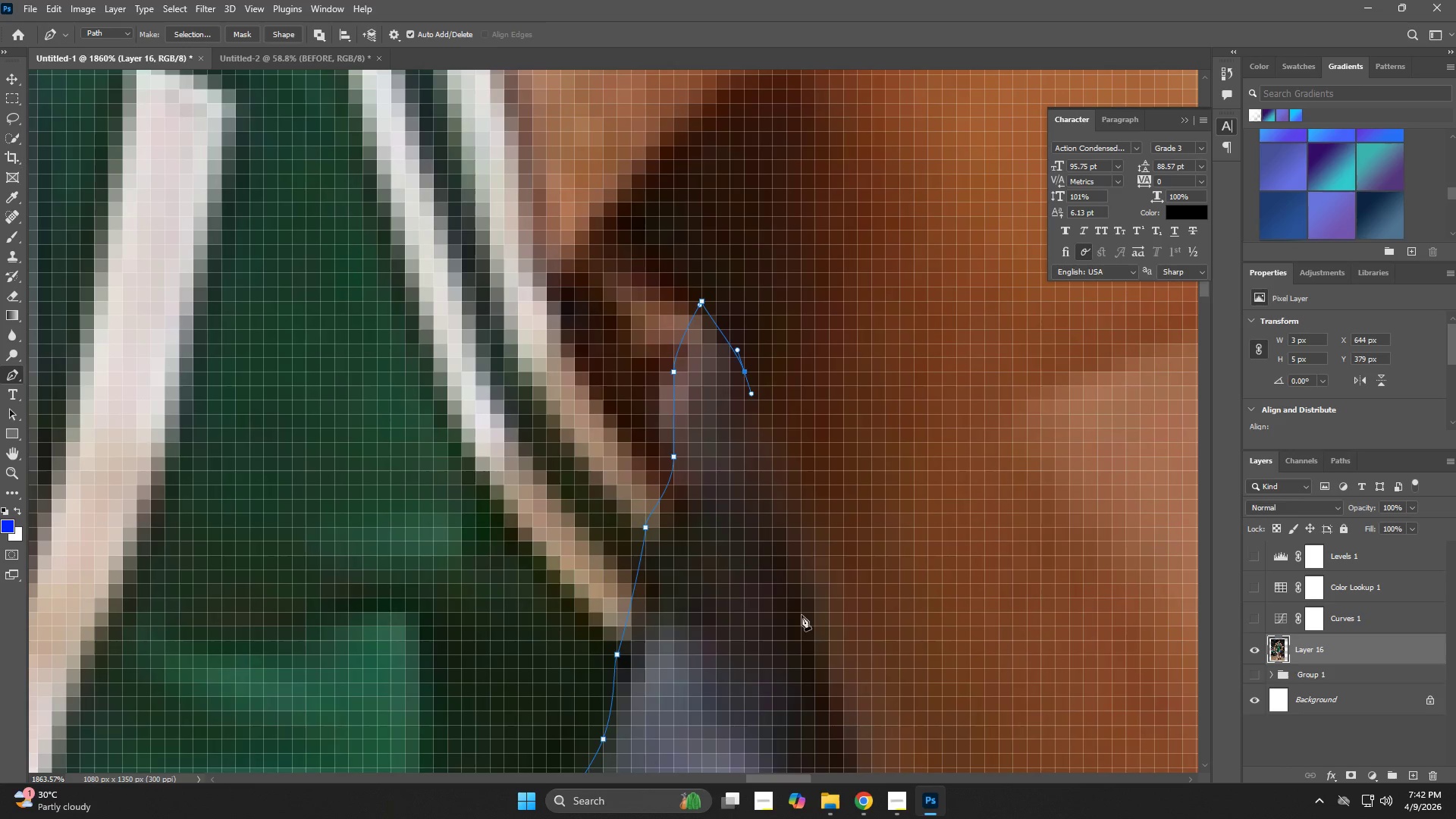 
left_click_drag(start_coordinate=[817, 641], to_coordinate=[823, 673])
 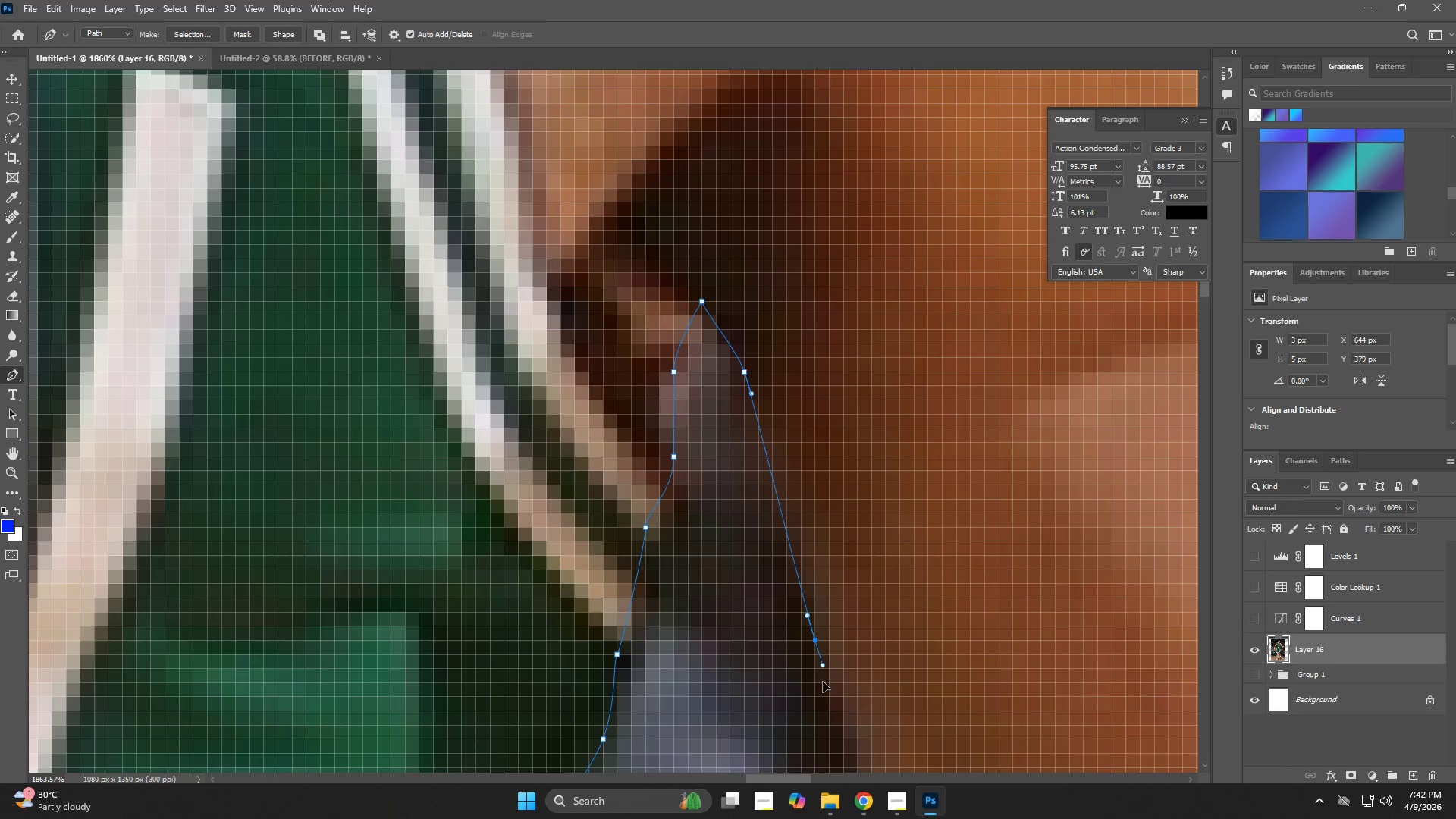 
hold_key(key=Space, duration=0.61)
 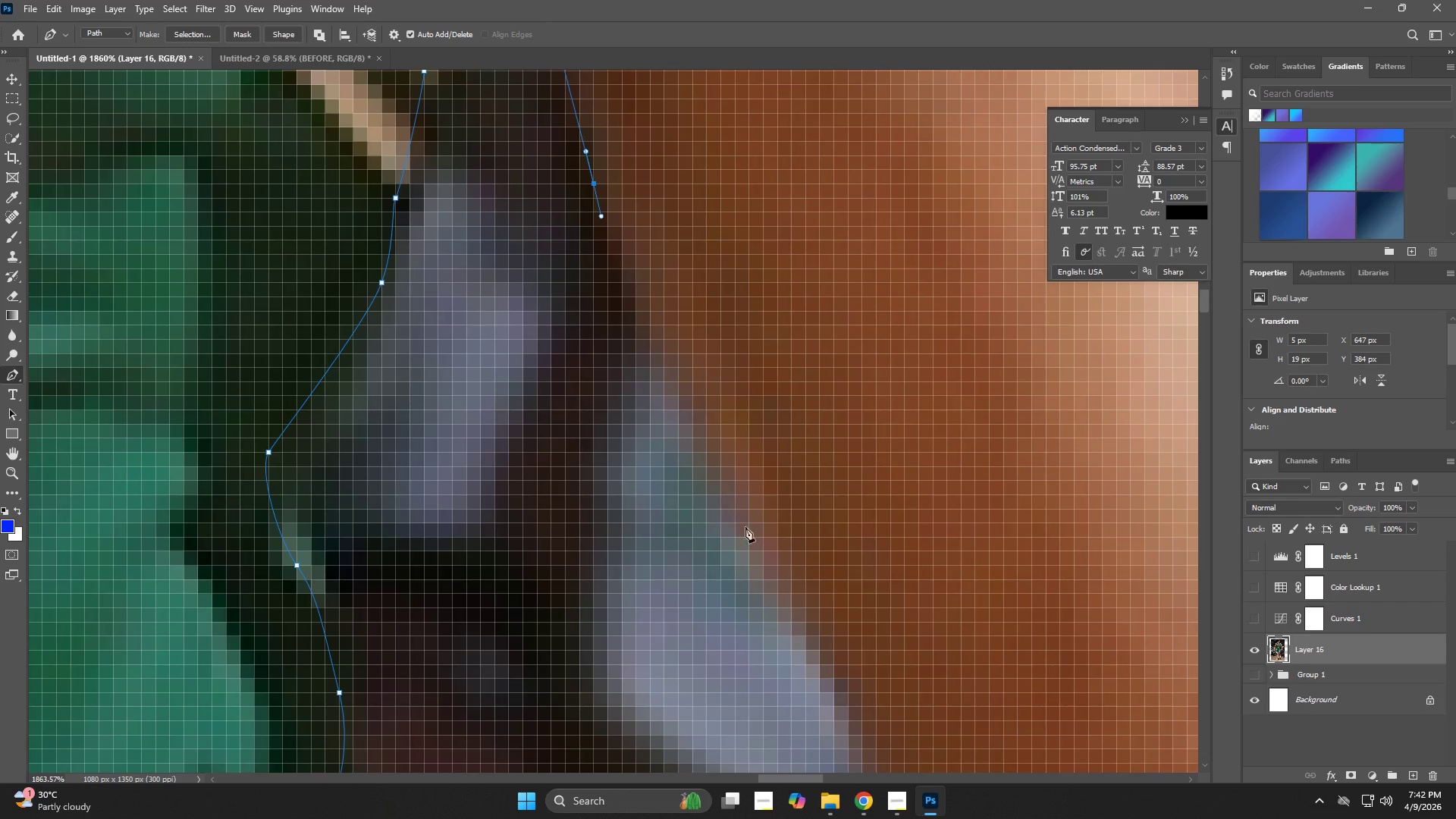 
left_click_drag(start_coordinate=[837, 717], to_coordinate=[639, 309])
 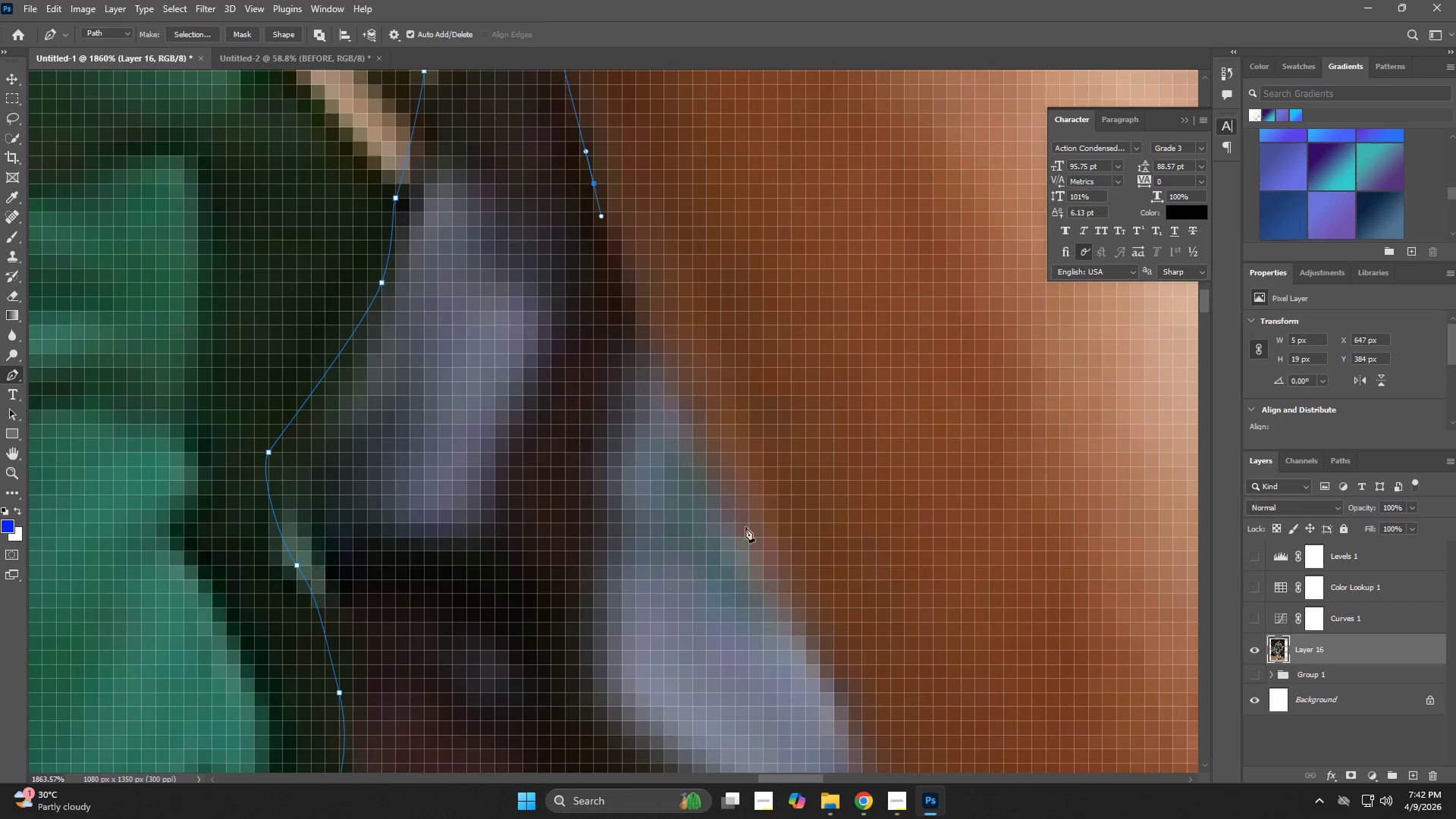 
left_click_drag(start_coordinate=[767, 552], to_coordinate=[792, 598])
 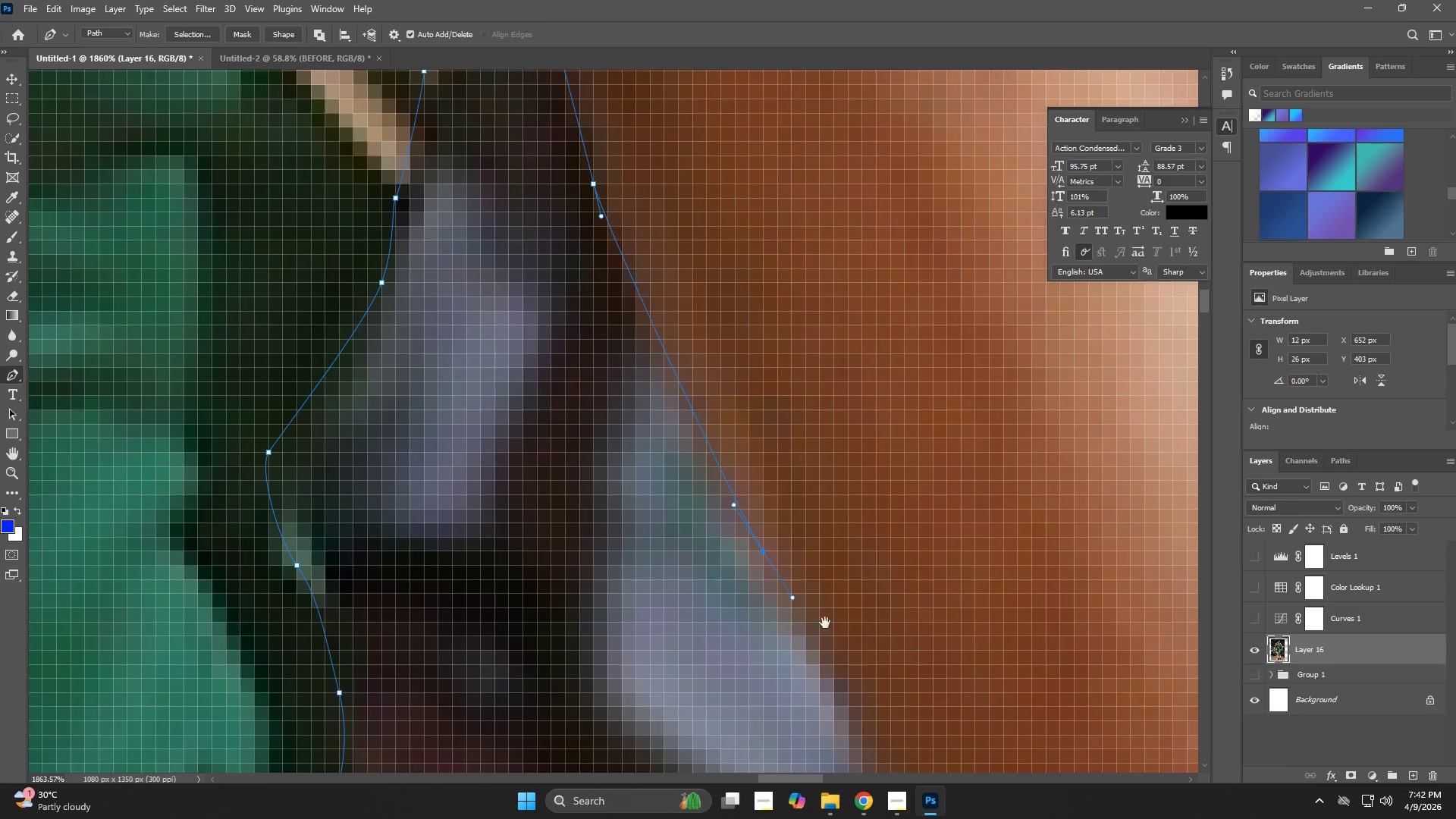 
hold_key(key=Space, duration=0.7)
 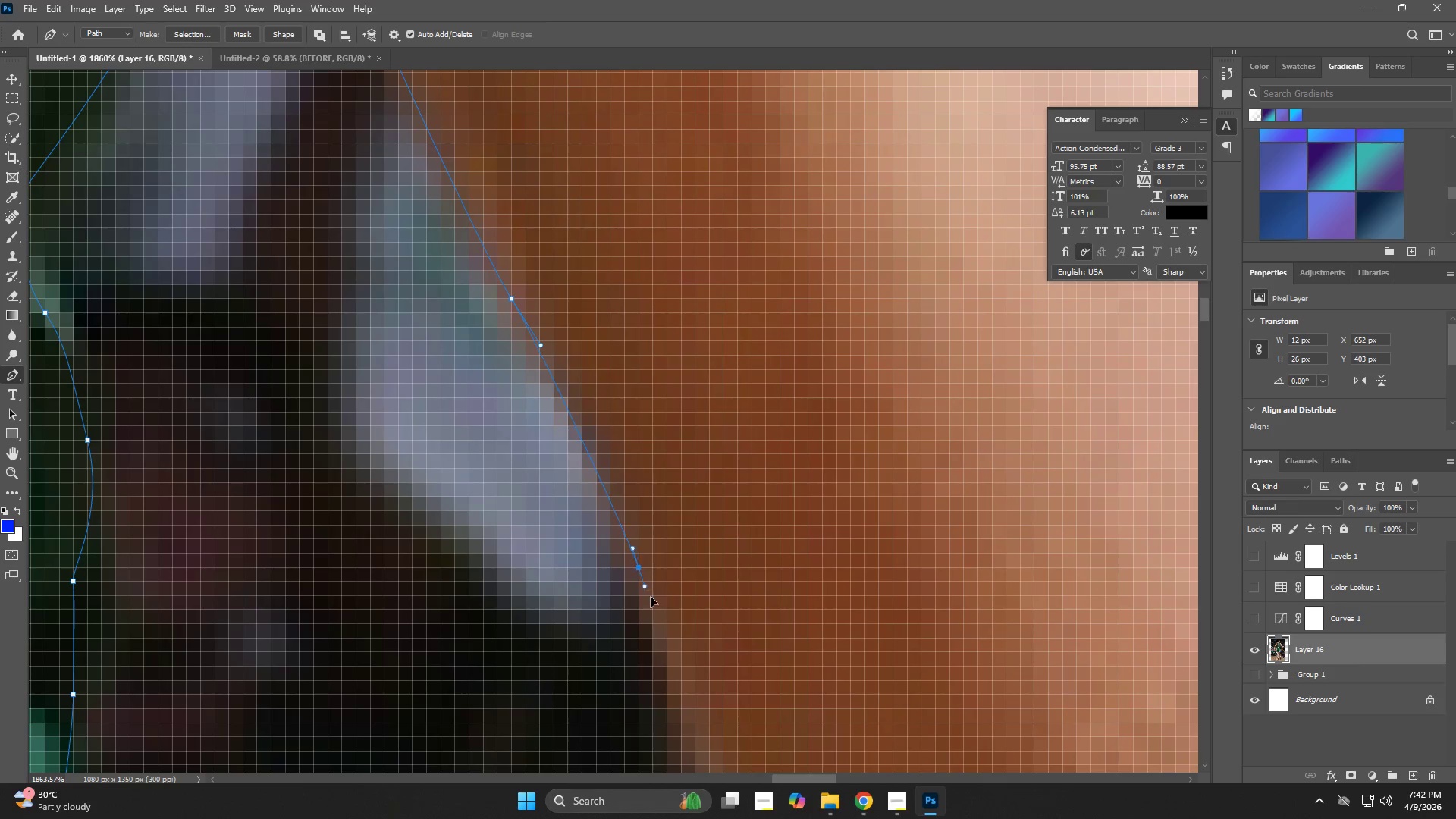 
left_click_drag(start_coordinate=[868, 689], to_coordinate=[616, 436])
 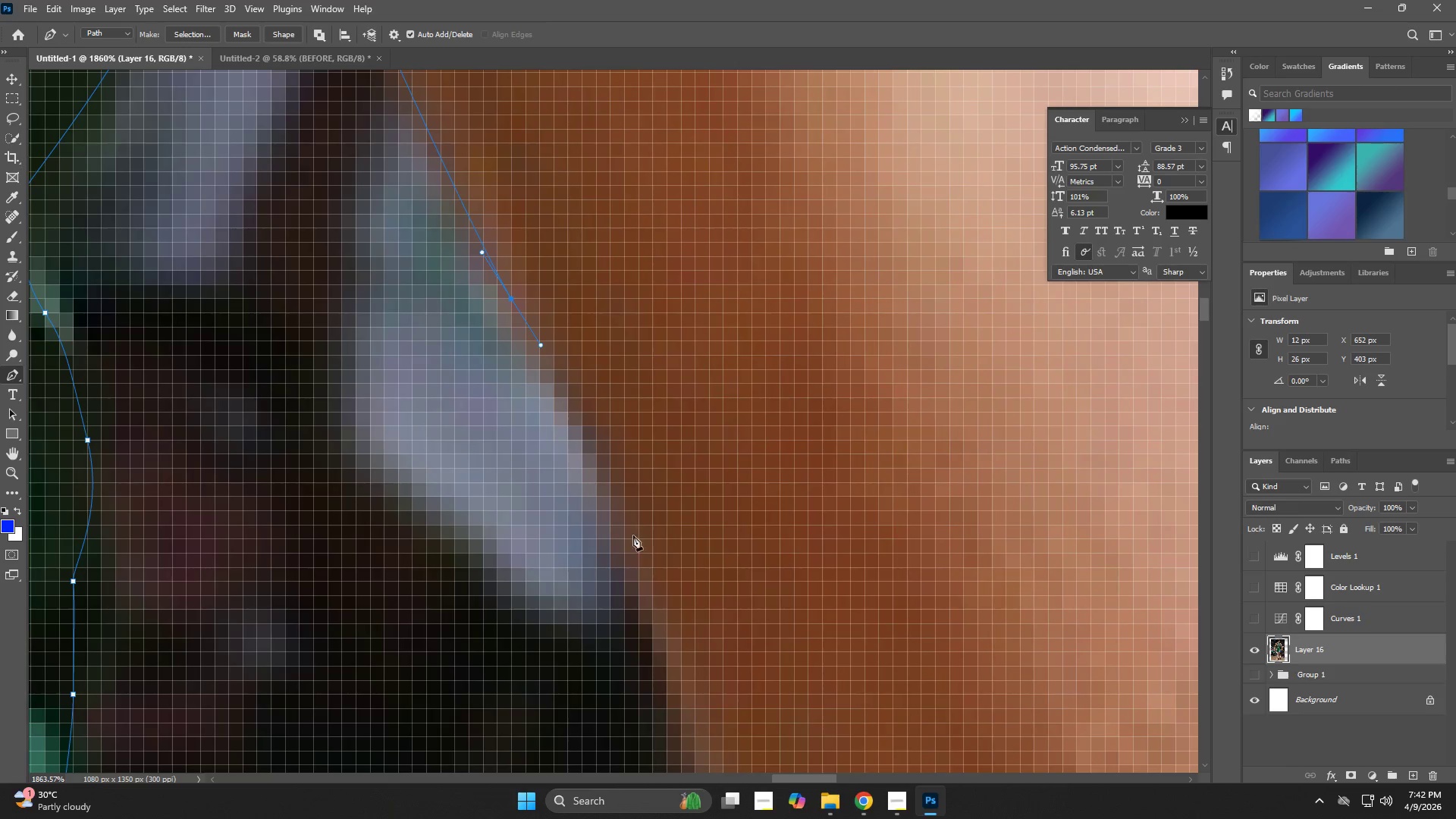 
left_click_drag(start_coordinate=[641, 573], to_coordinate=[685, 656])
 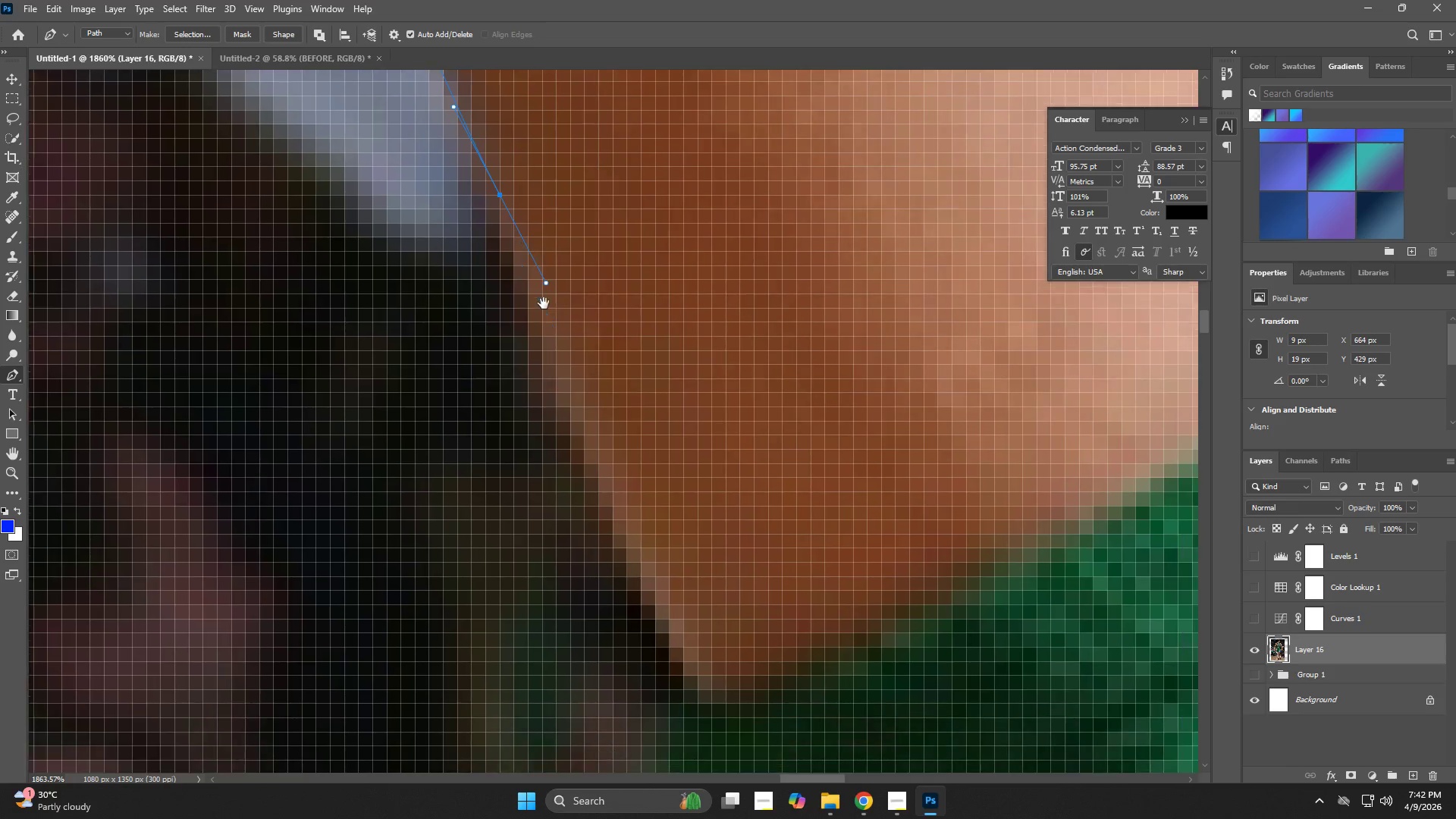 
hold_key(key=Space, duration=0.77)
 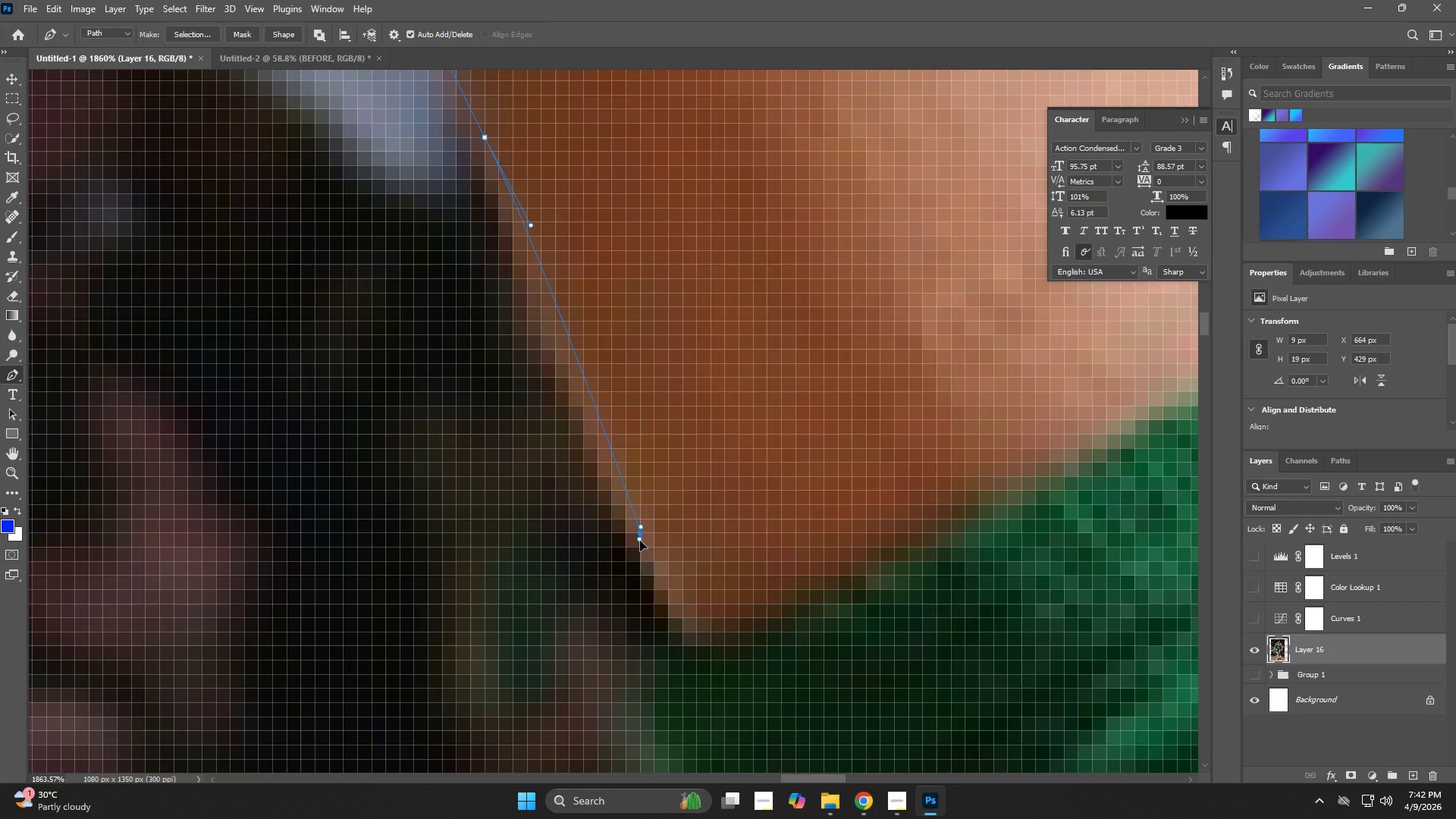 
left_click_drag(start_coordinate=[683, 680], to_coordinate=[544, 303])
 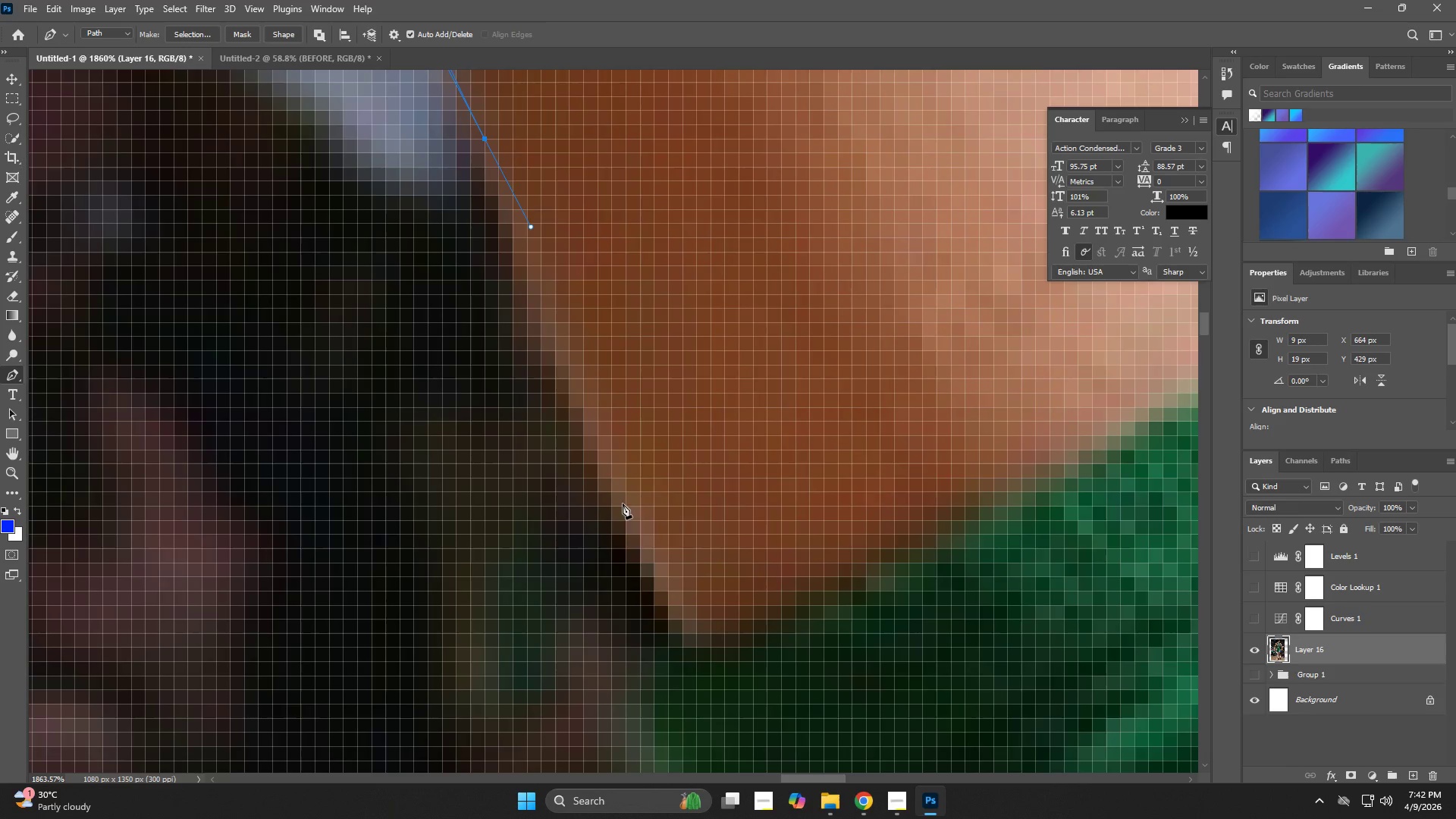 
left_click_drag(start_coordinate=[633, 530], to_coordinate=[645, 552])
 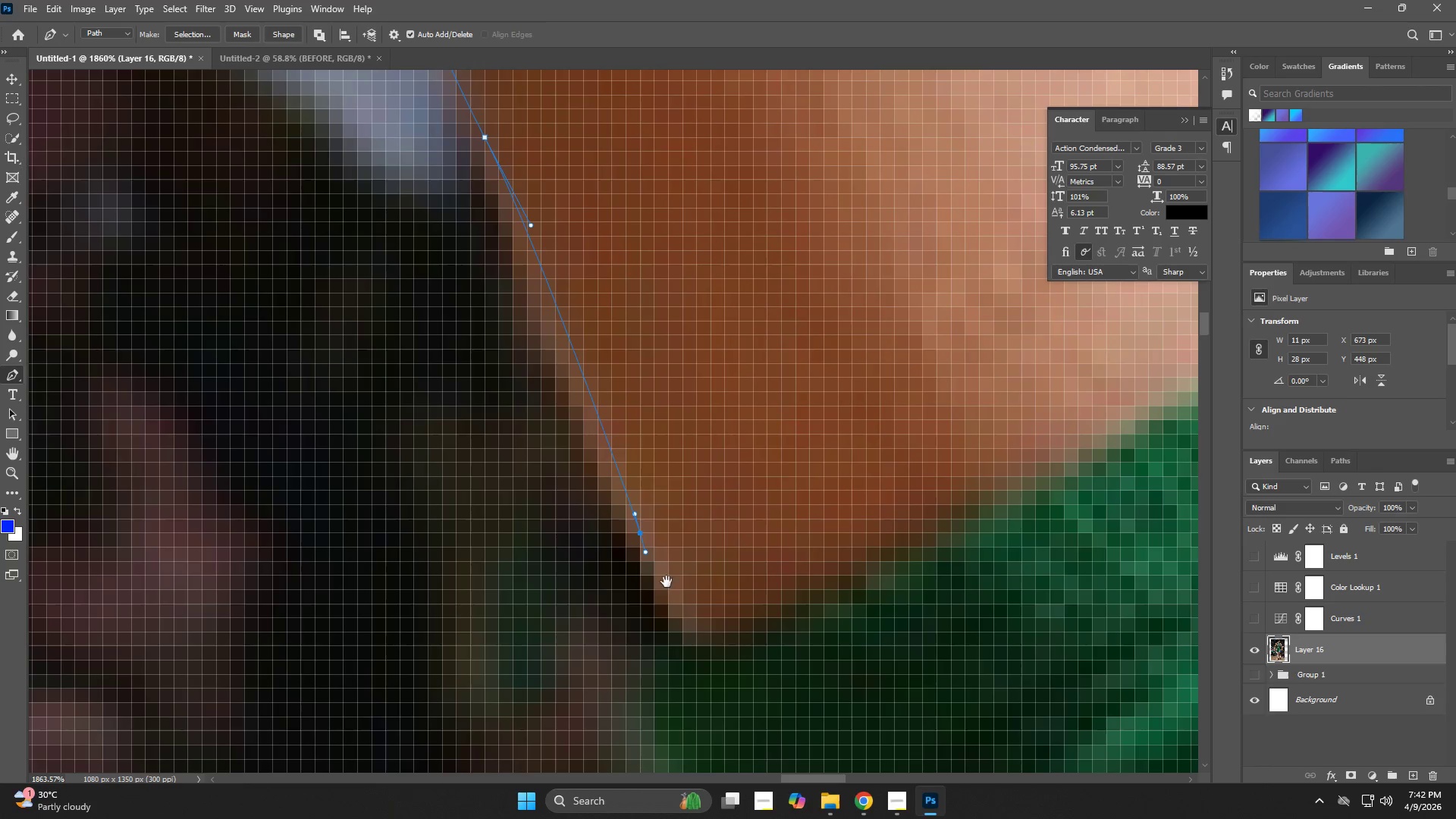 
hold_key(key=Space, duration=0.58)
 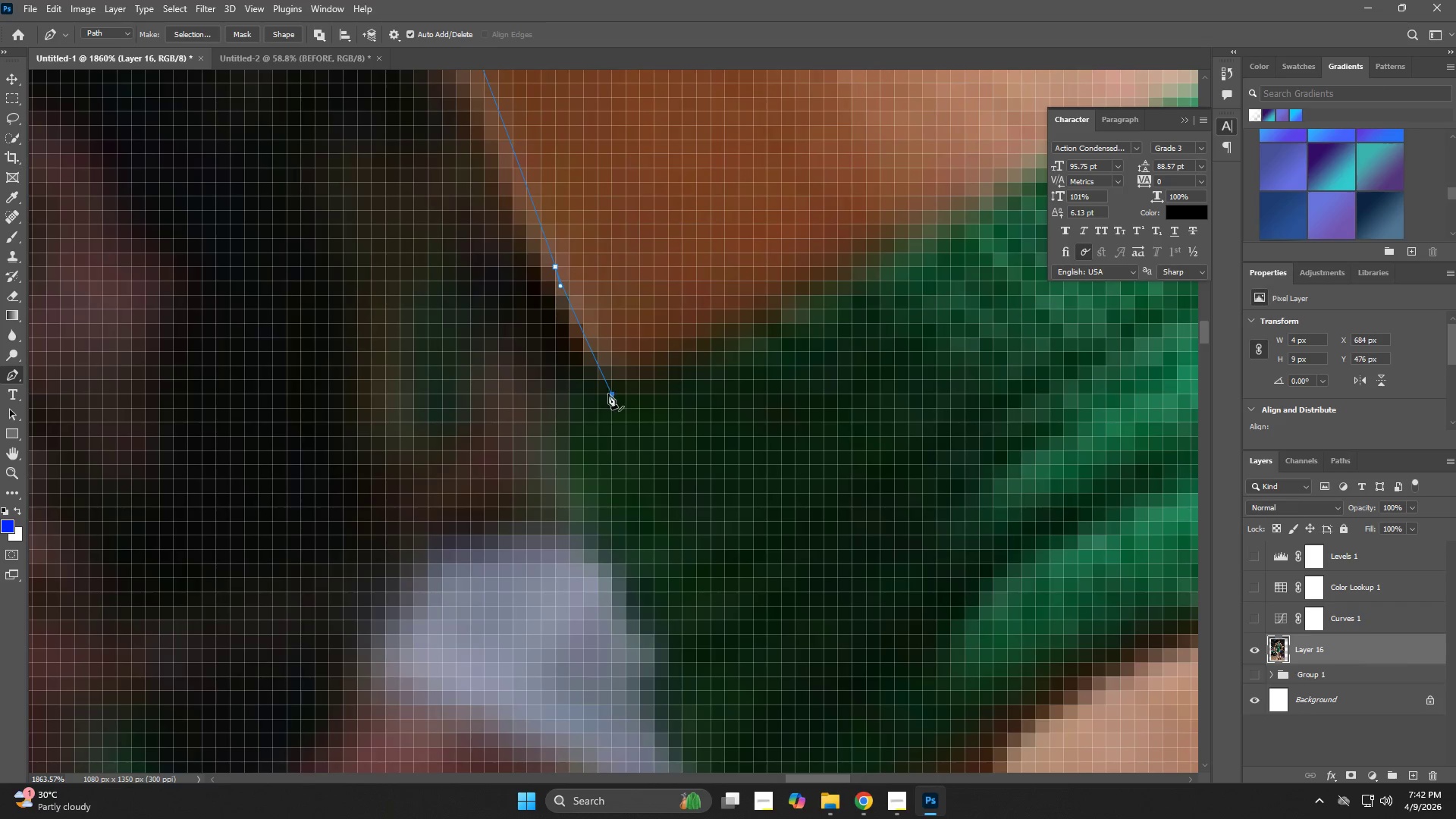 
left_click_drag(start_coordinate=[686, 632], to_coordinate=[608, 393])
 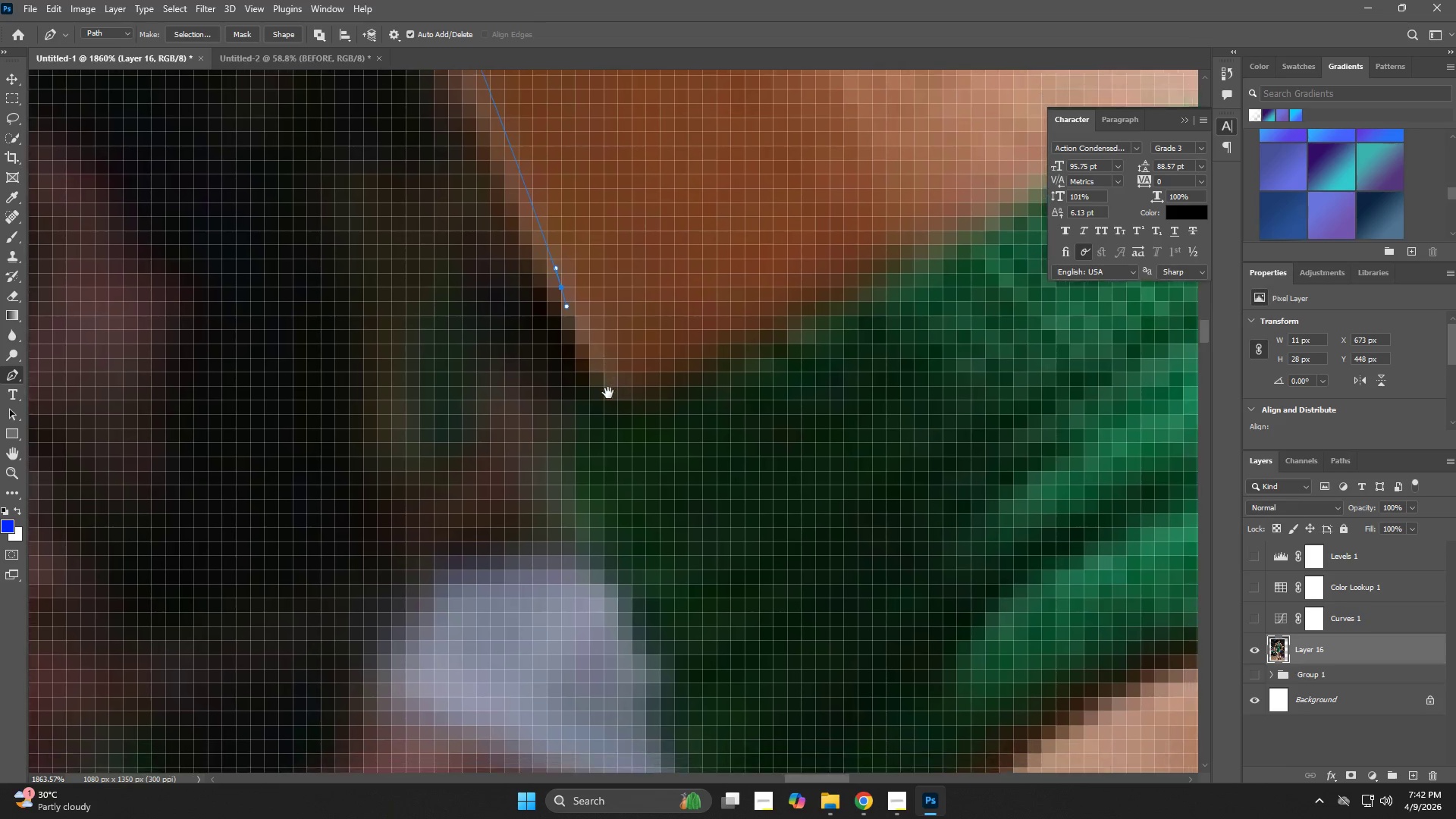 
hold_key(key=Space, duration=1.55)
 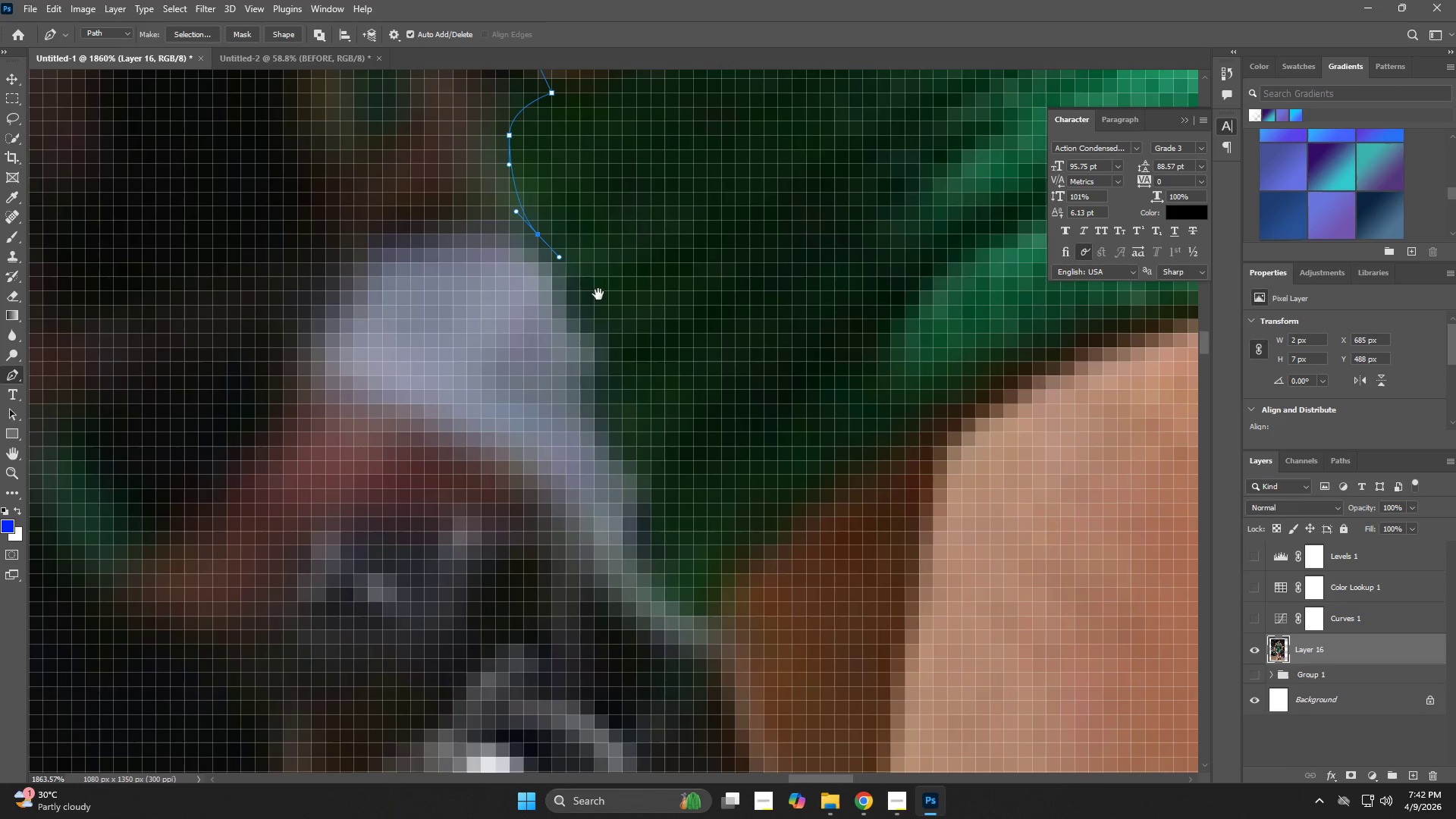 
left_click([609, 393])
 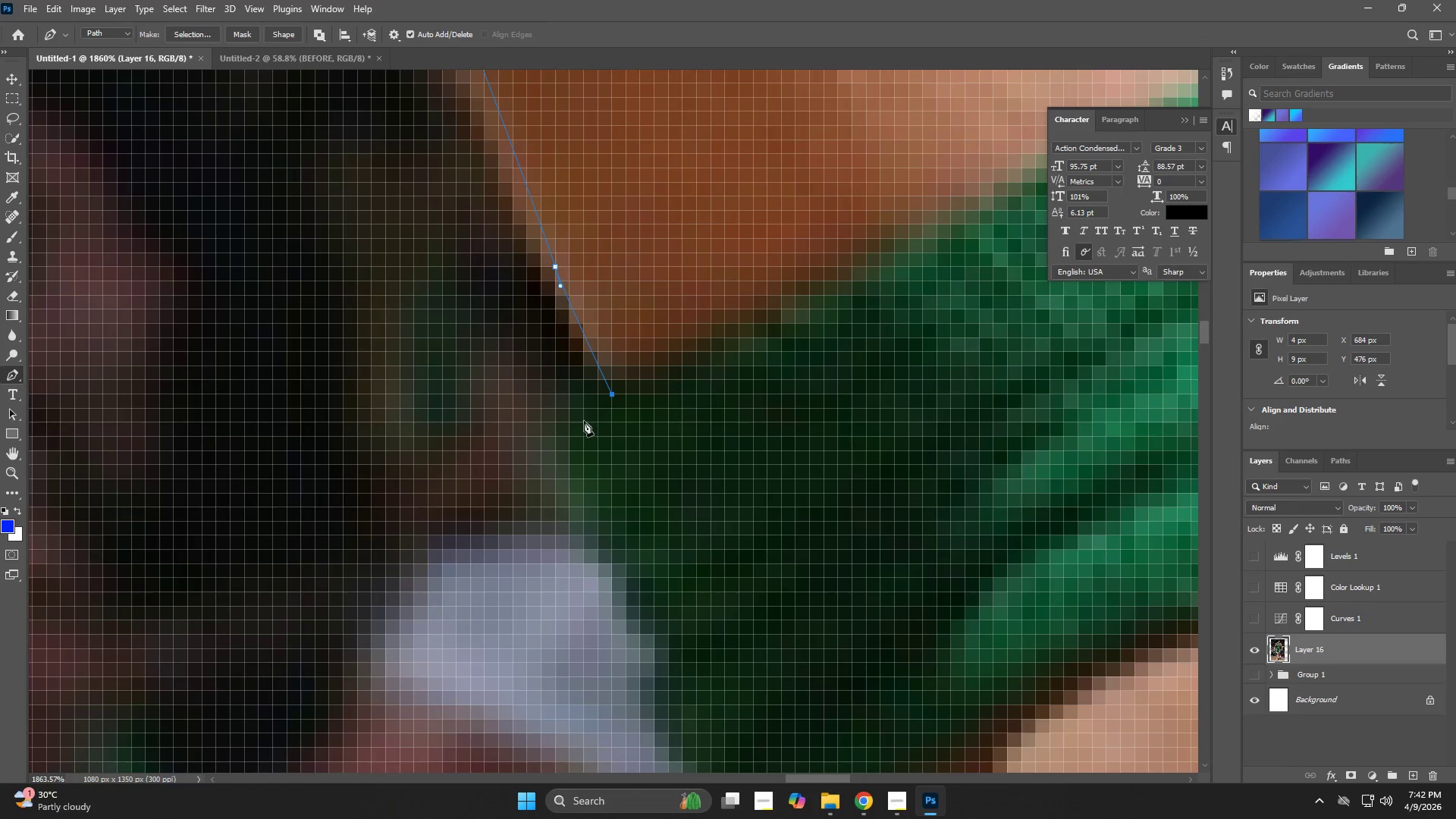 
left_click_drag(start_coordinate=[573, 433], to_coordinate=[569, 466])
 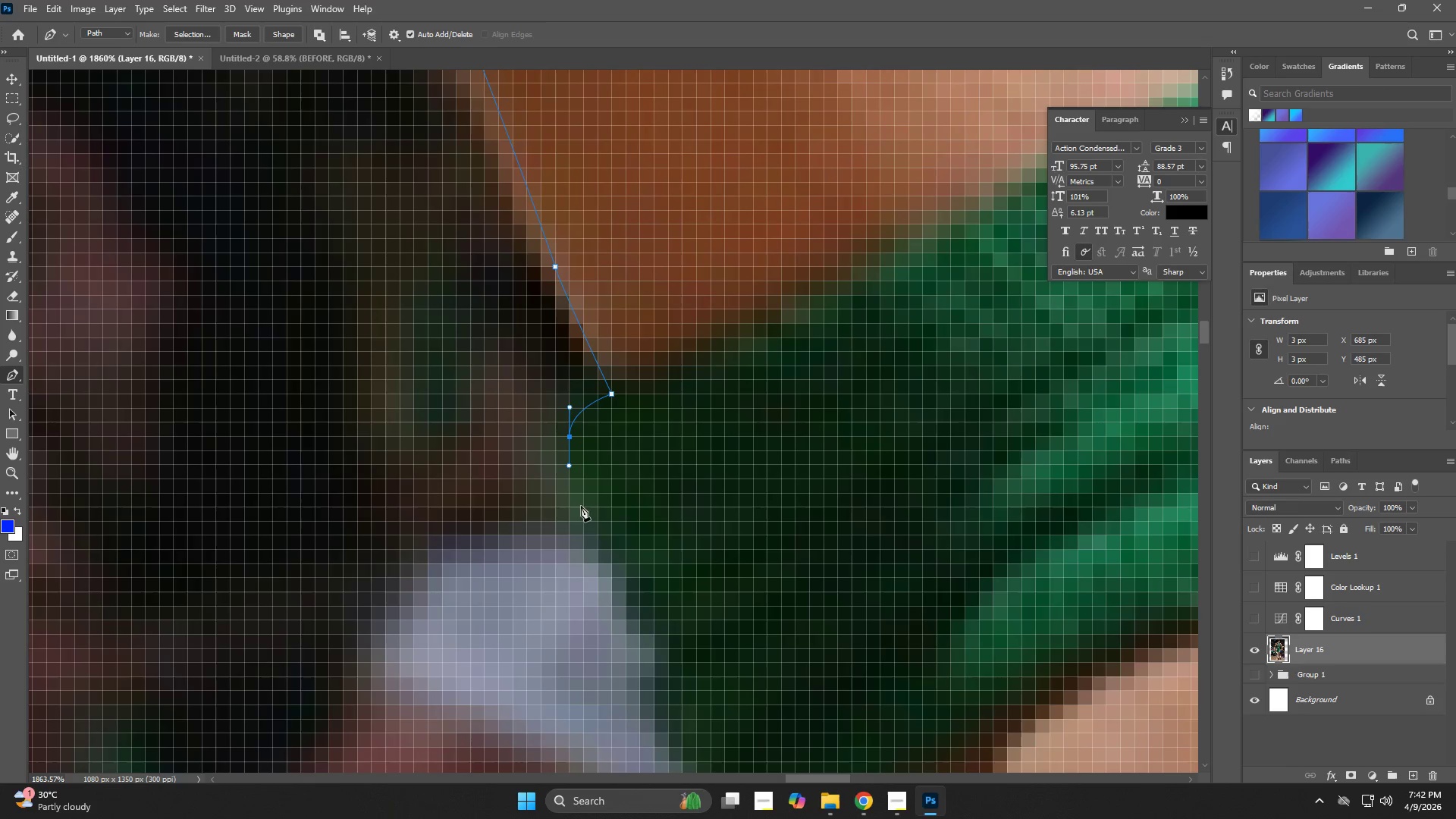 
left_click_drag(start_coordinate=[602, 540], to_coordinate=[619, 558])
 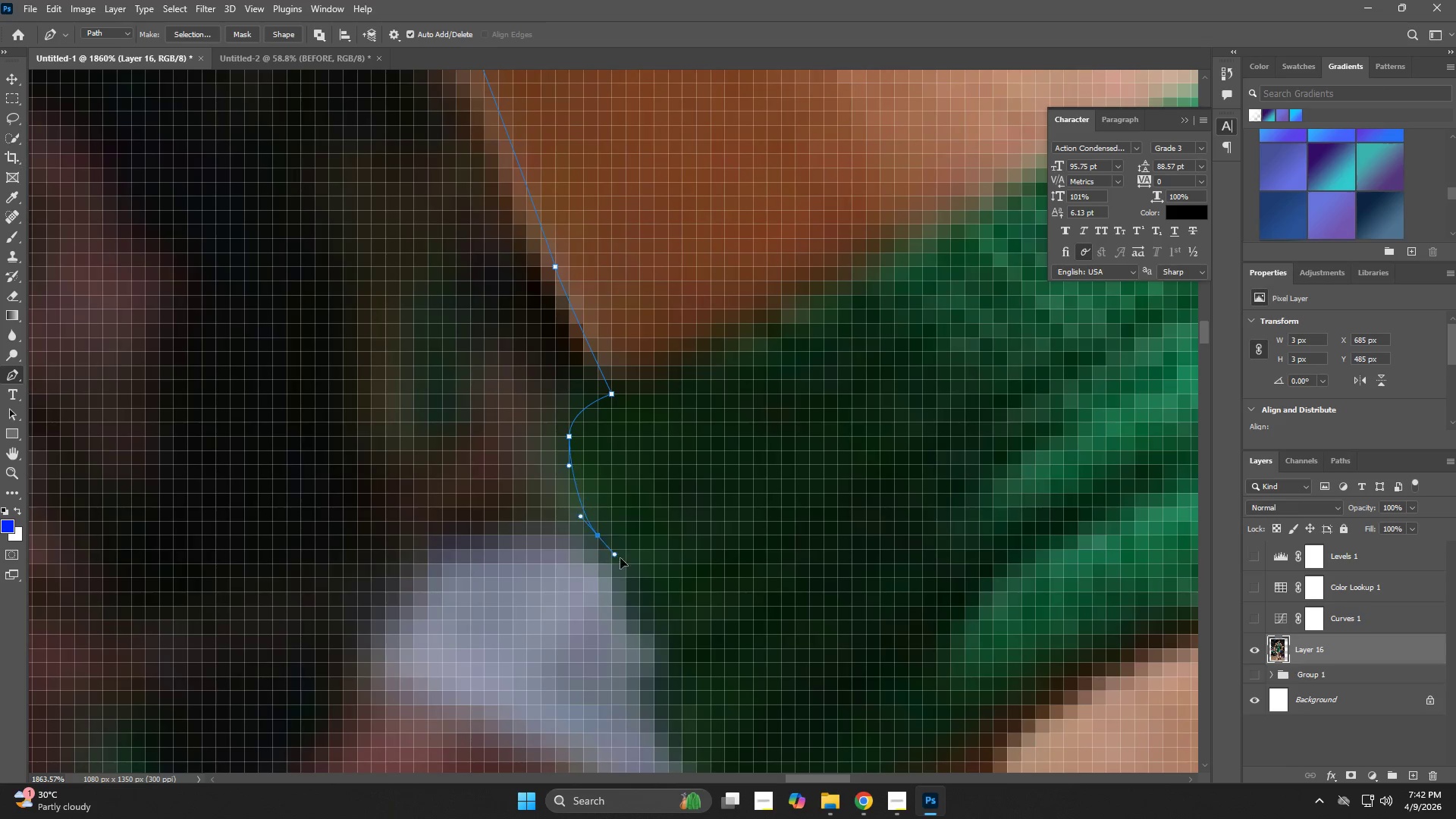 
hold_key(key=Space, duration=0.7)
 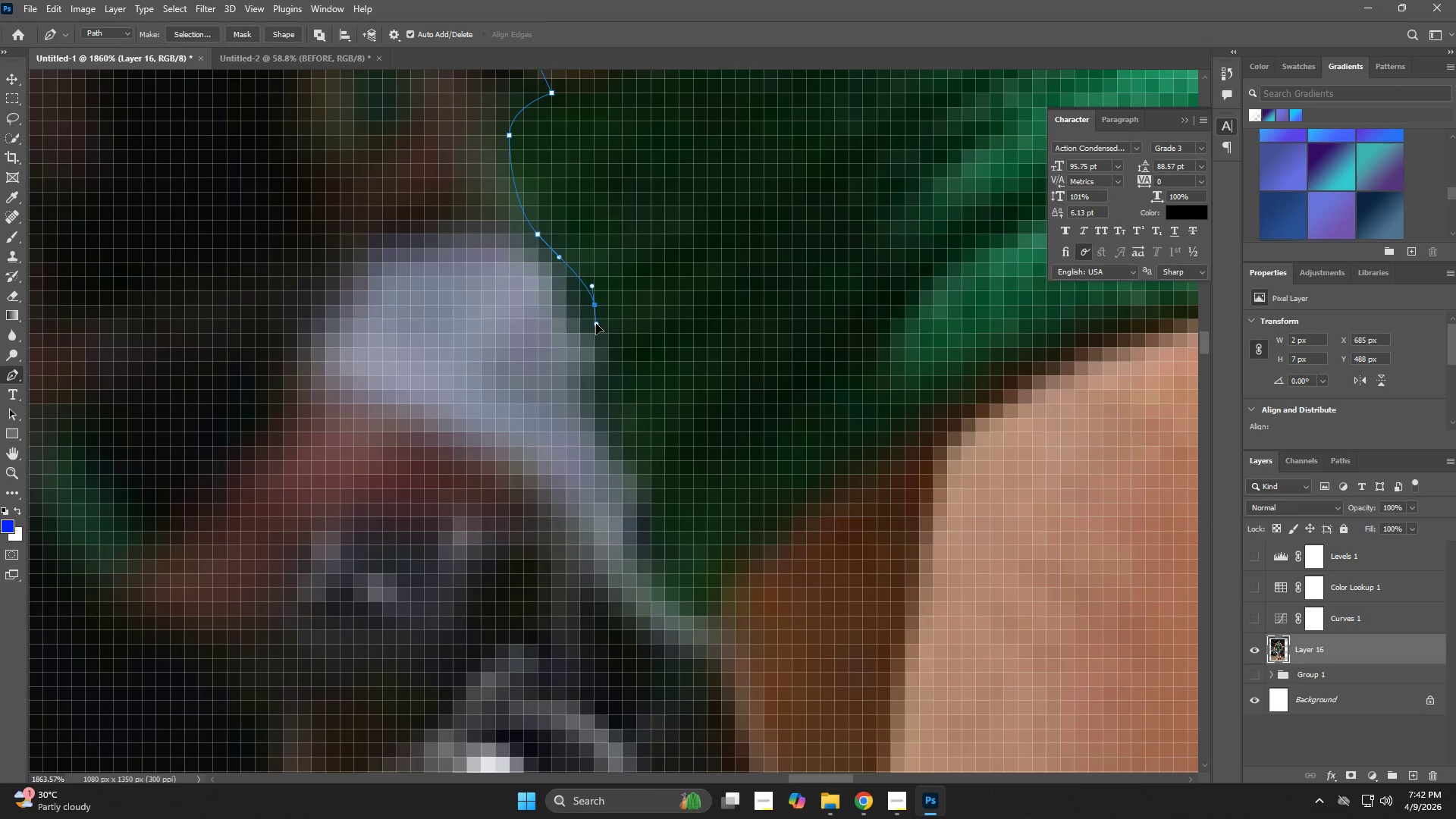 
left_click_drag(start_coordinate=[658, 595], to_coordinate=[598, 294])
 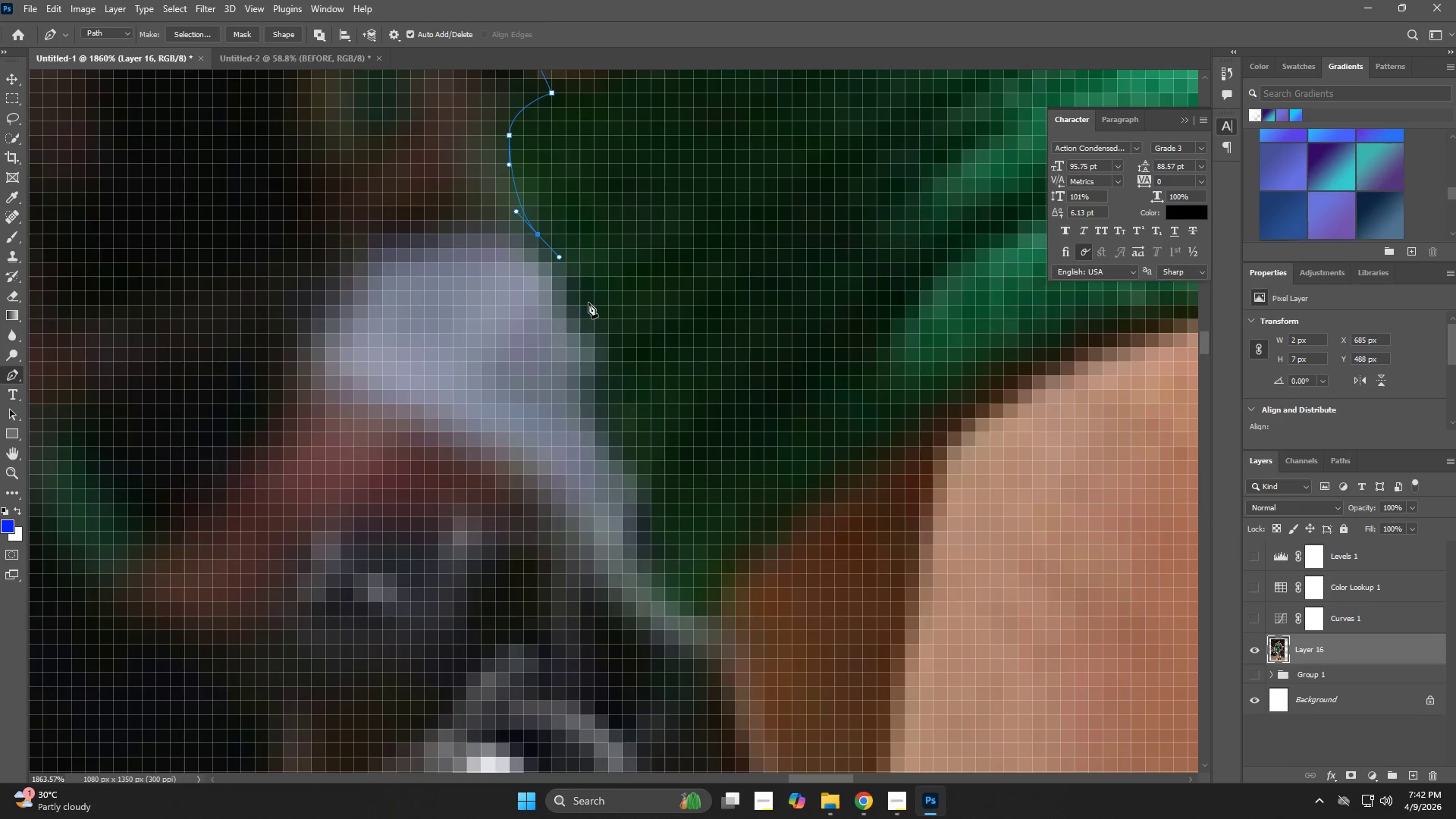 
left_click_drag(start_coordinate=[588, 303], to_coordinate=[596, 324])
 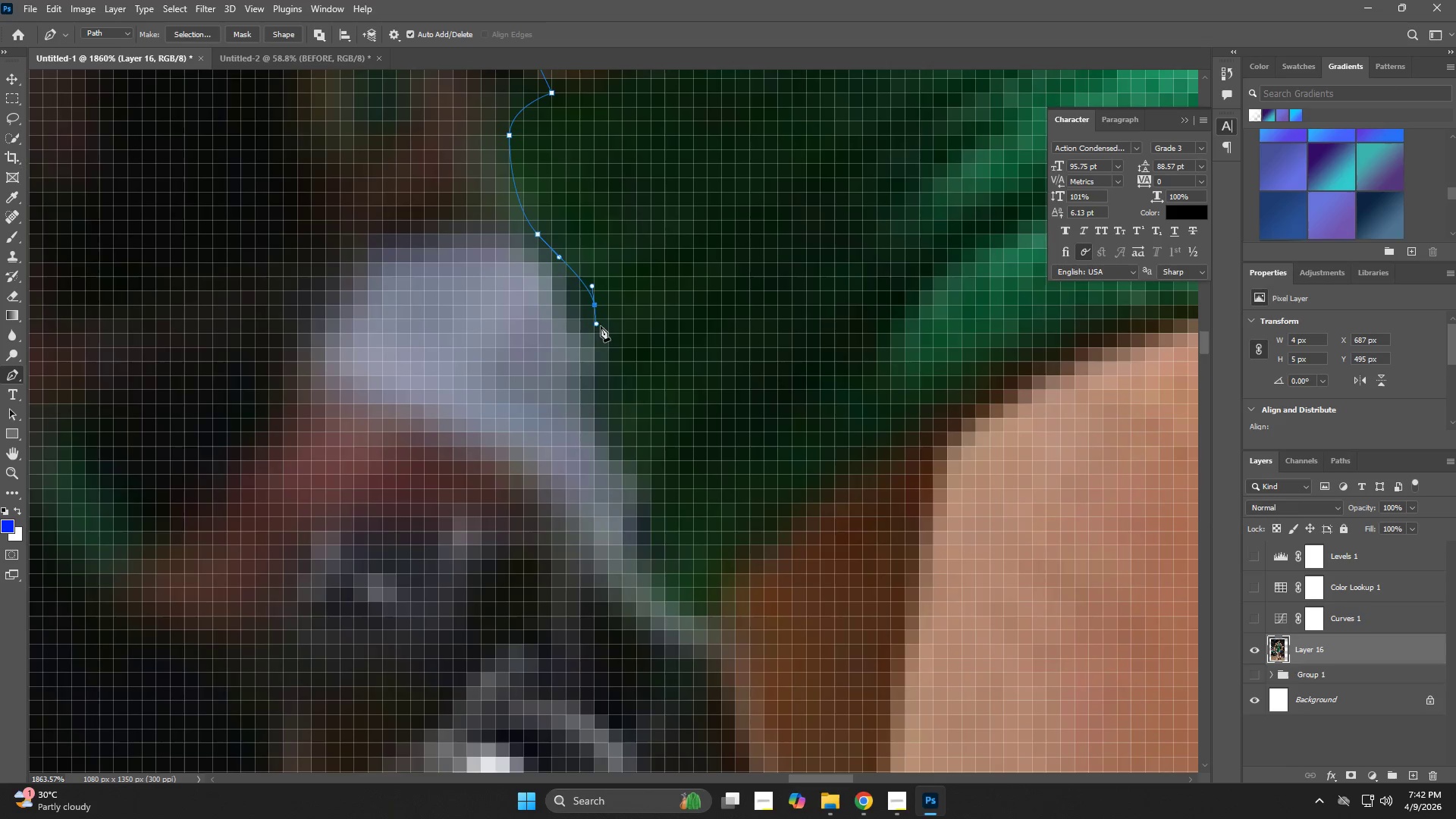 
key(Control+ControlLeft)
 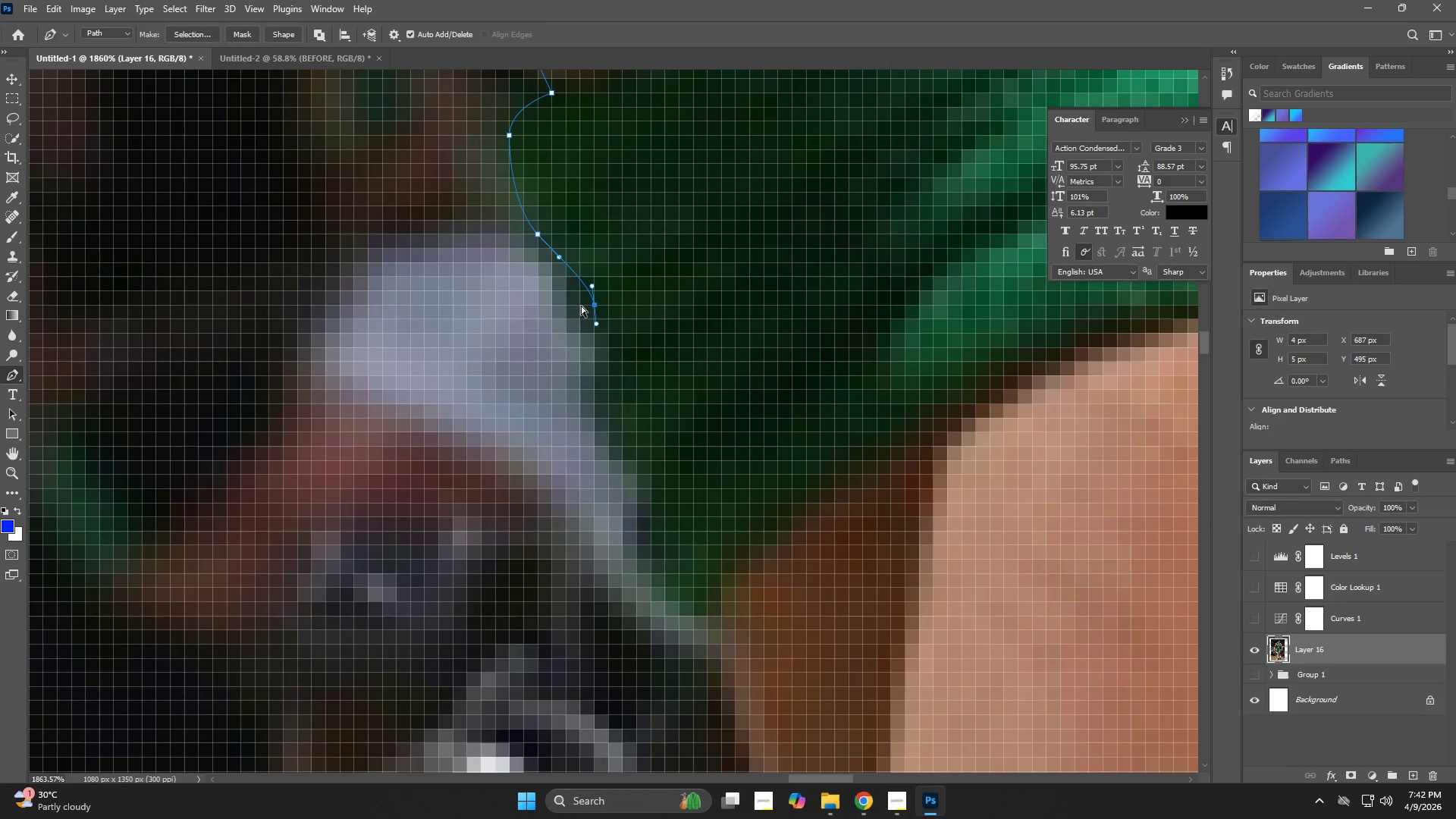 
key(Control+Z)
 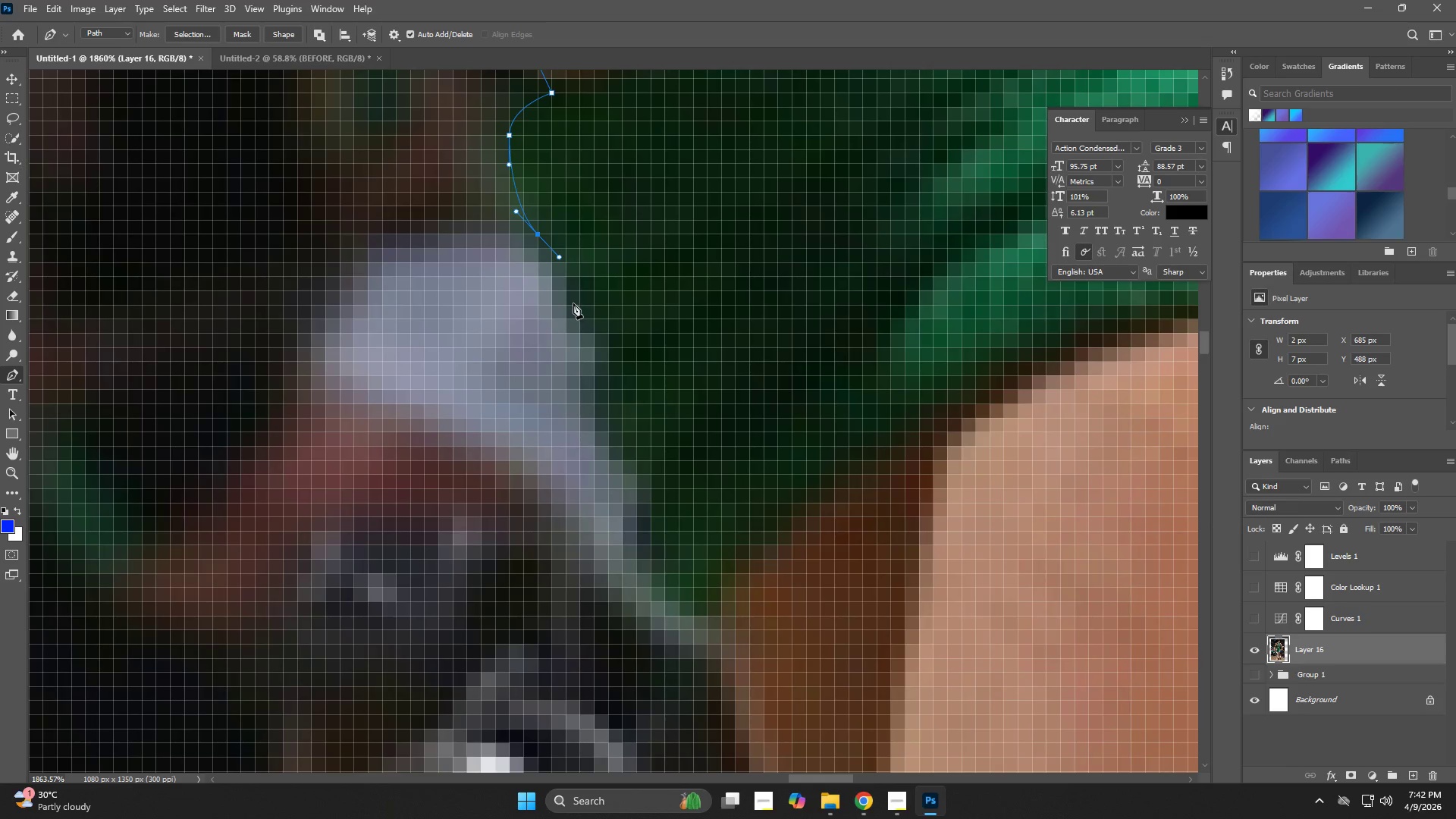 
left_click_drag(start_coordinate=[573, 303], to_coordinate=[580, 316])
 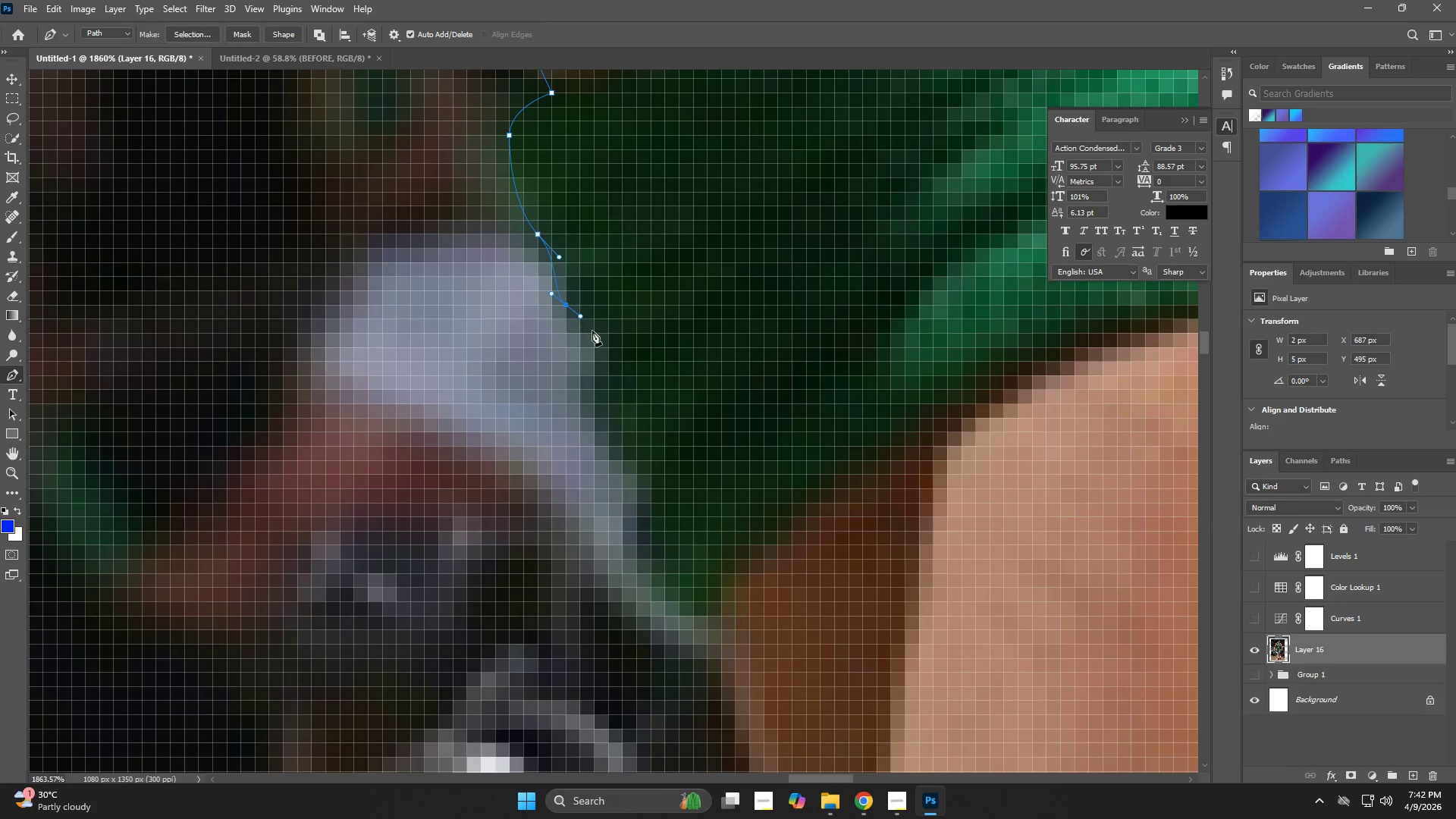 
left_click_drag(start_coordinate=[594, 336], to_coordinate=[601, 347])
 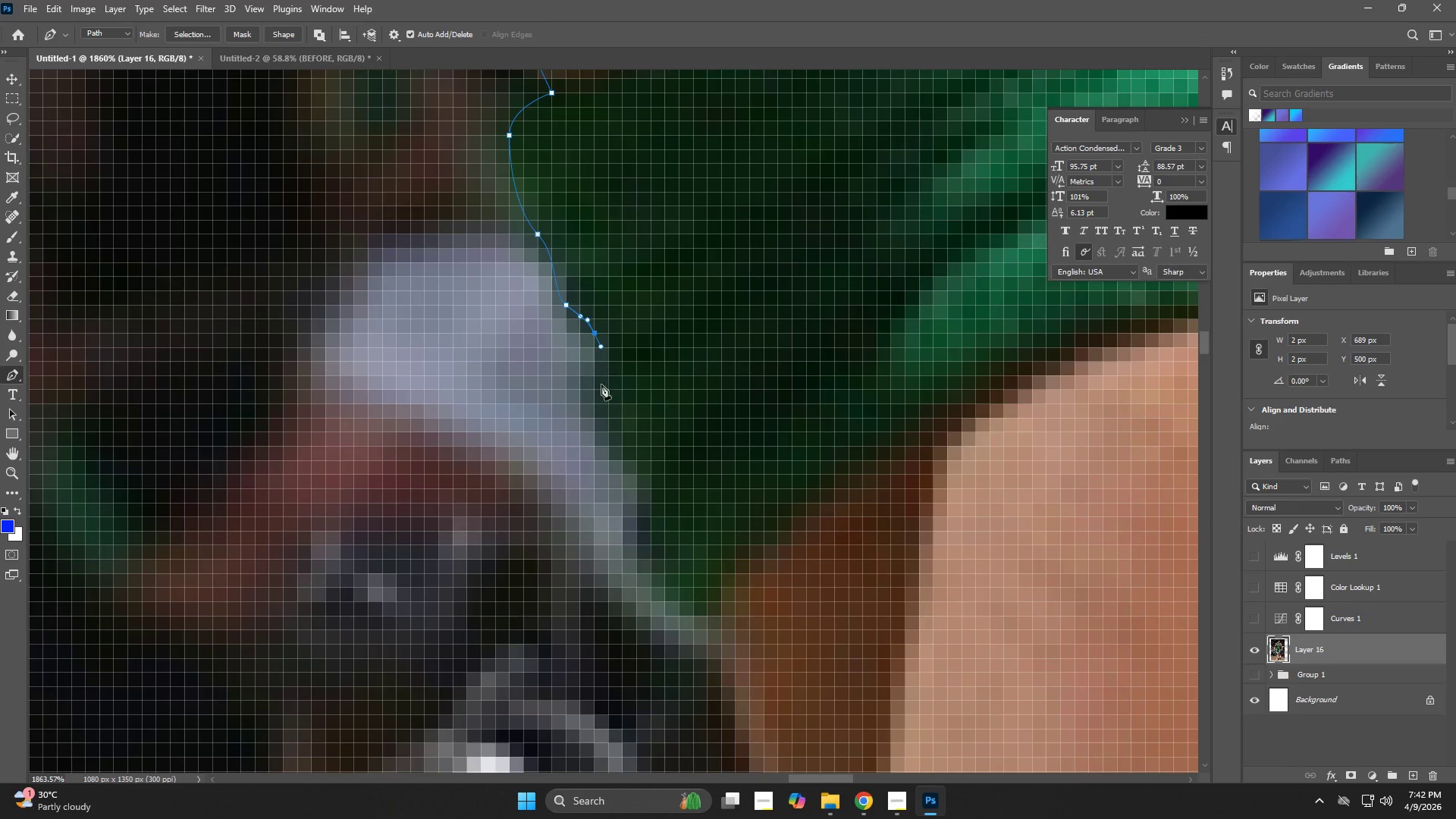 
left_click_drag(start_coordinate=[598, 400], to_coordinate=[600, 412])
 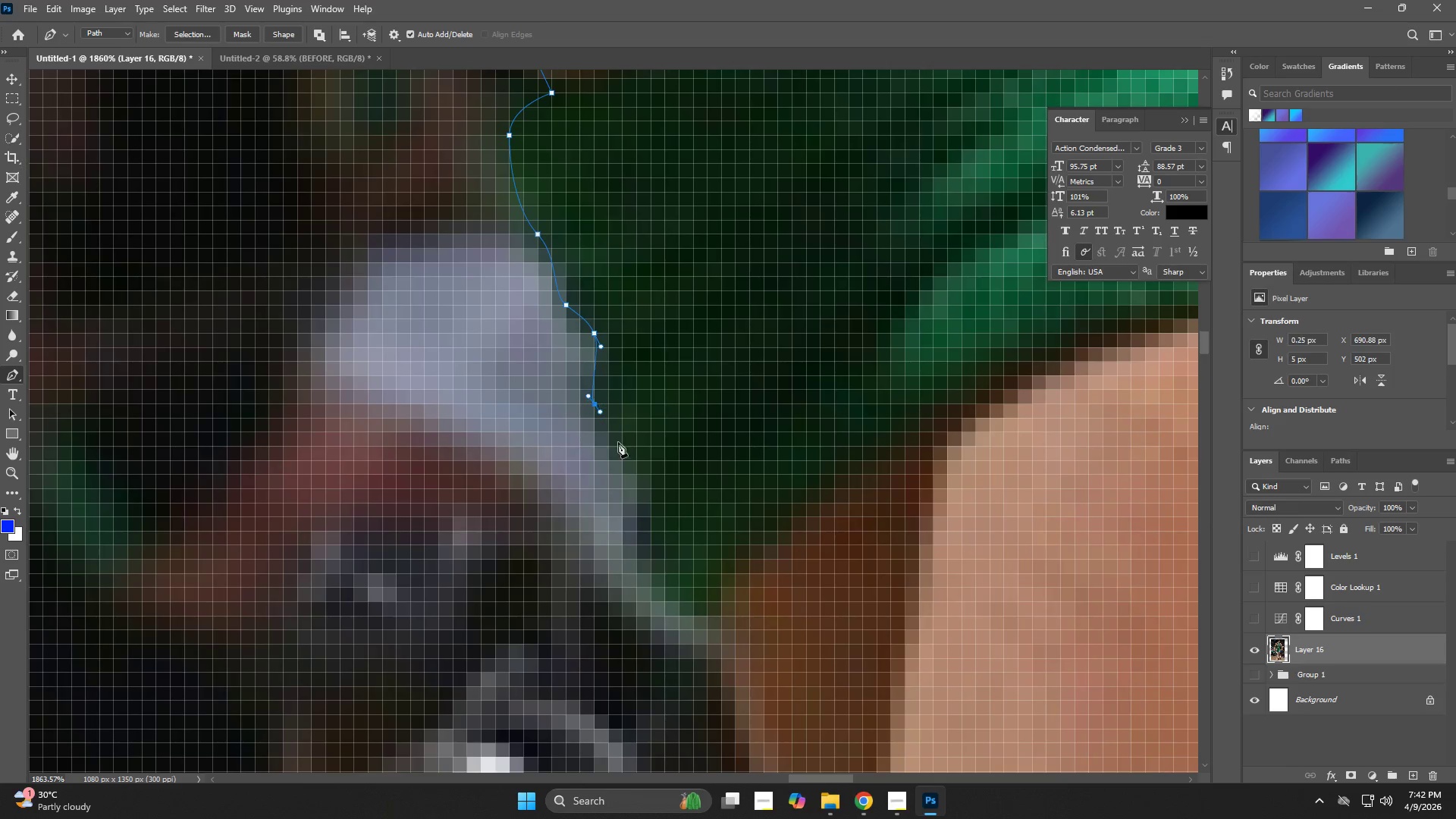 
left_click_drag(start_coordinate=[623, 450], to_coordinate=[639, 466])
 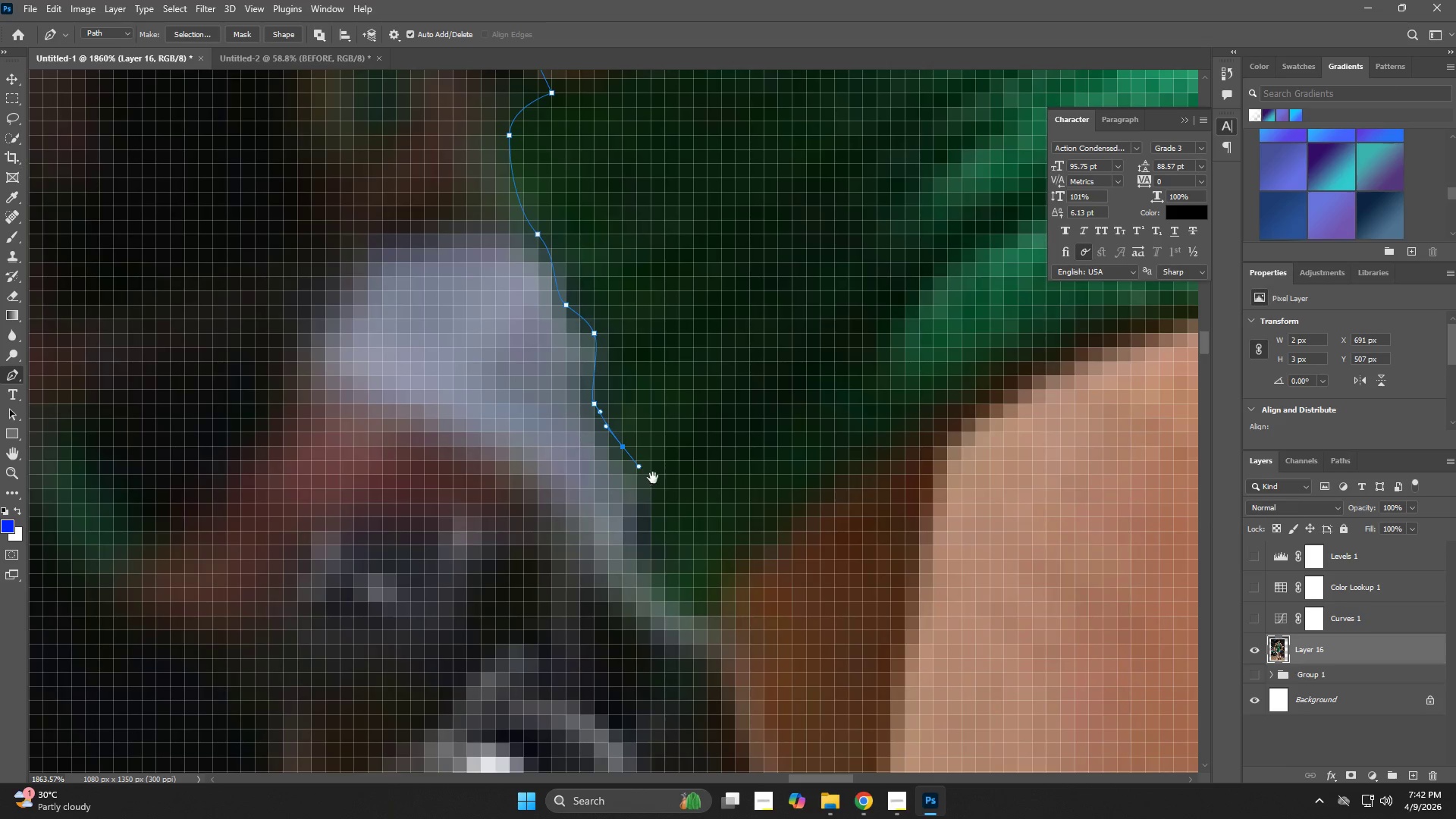 
hold_key(key=Space, duration=0.67)
 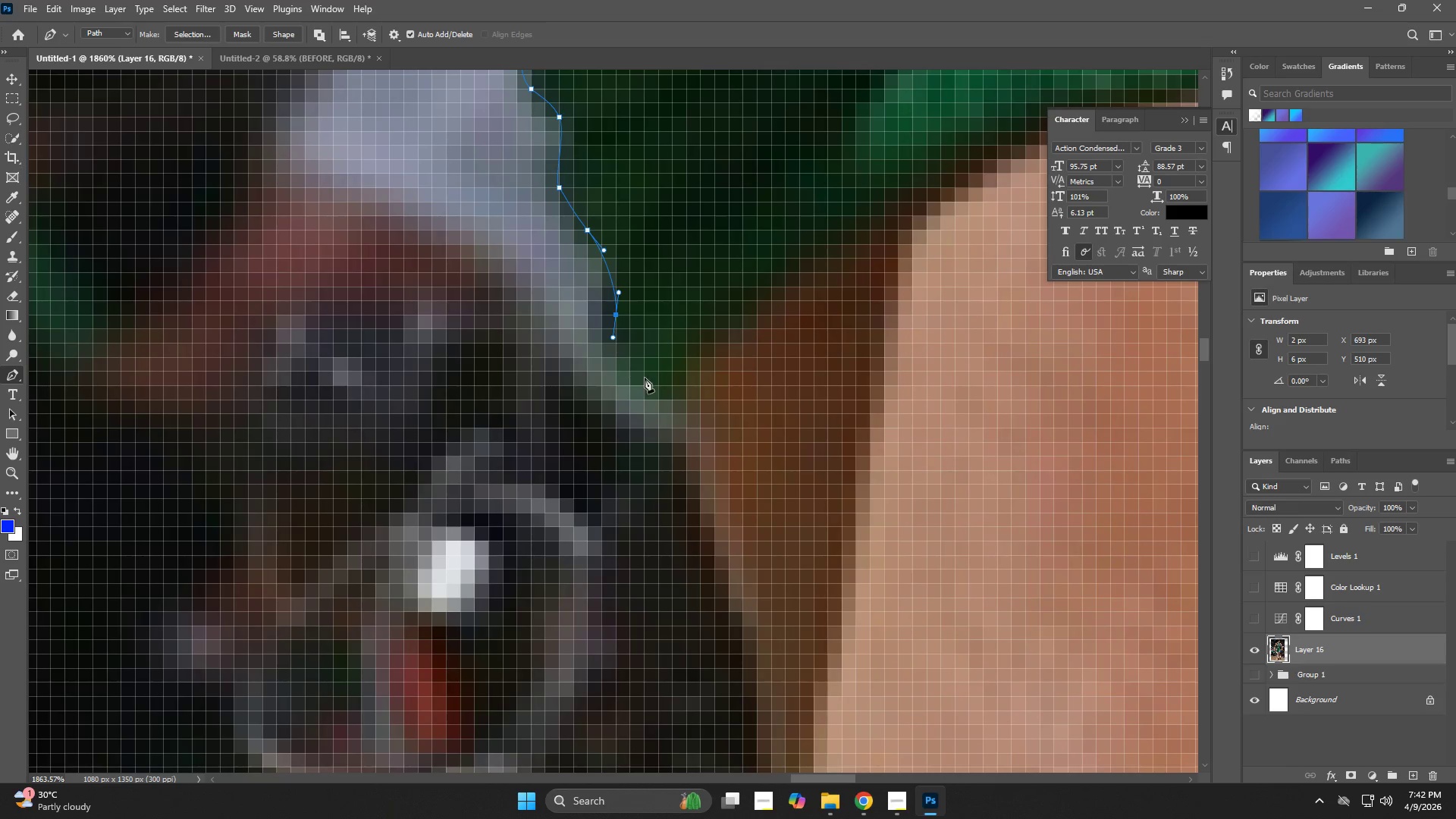 
left_click_drag(start_coordinate=[653, 482], to_coordinate=[618, 265])
 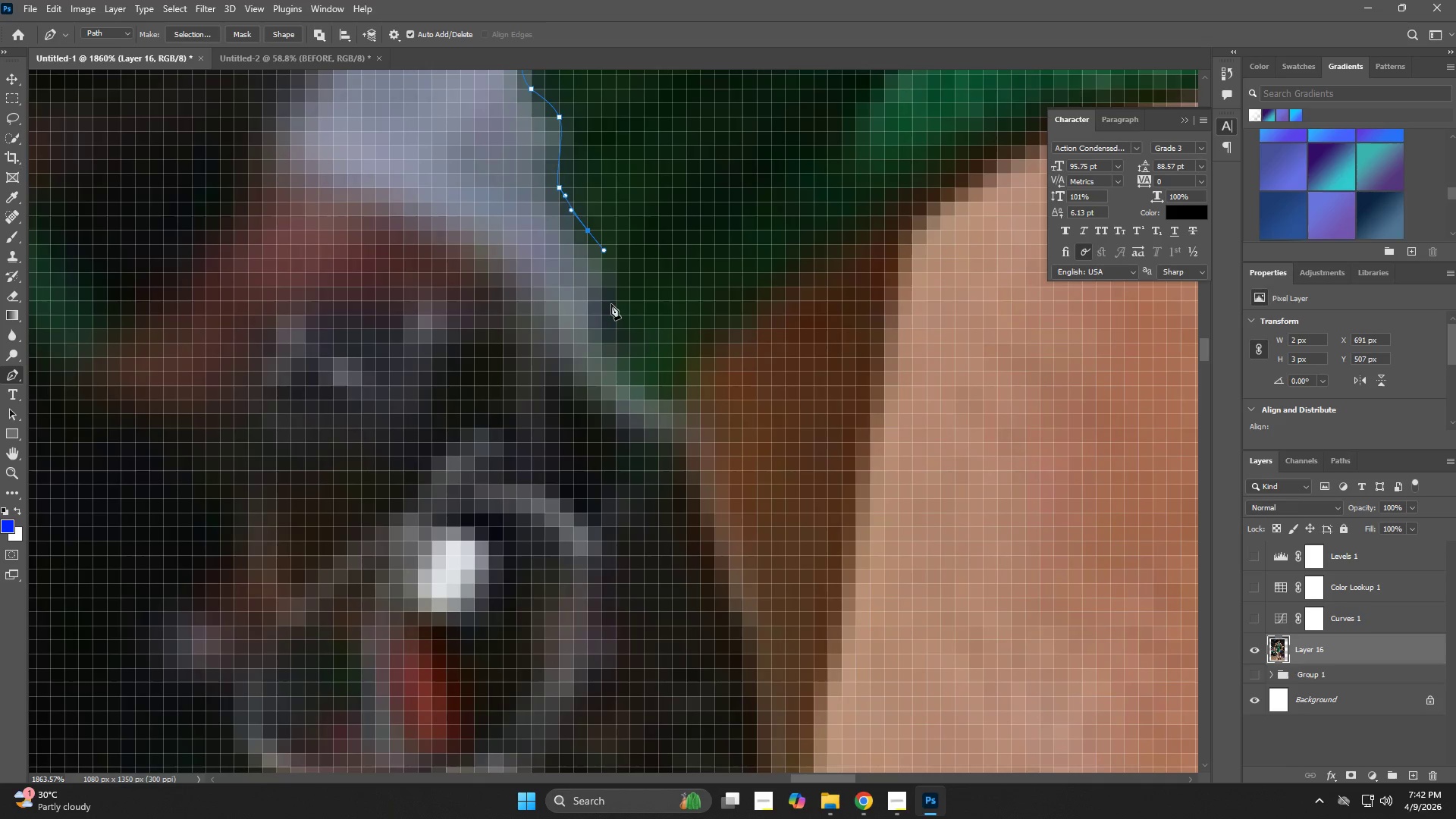 
left_click_drag(start_coordinate=[611, 309], to_coordinate=[613, 337])
 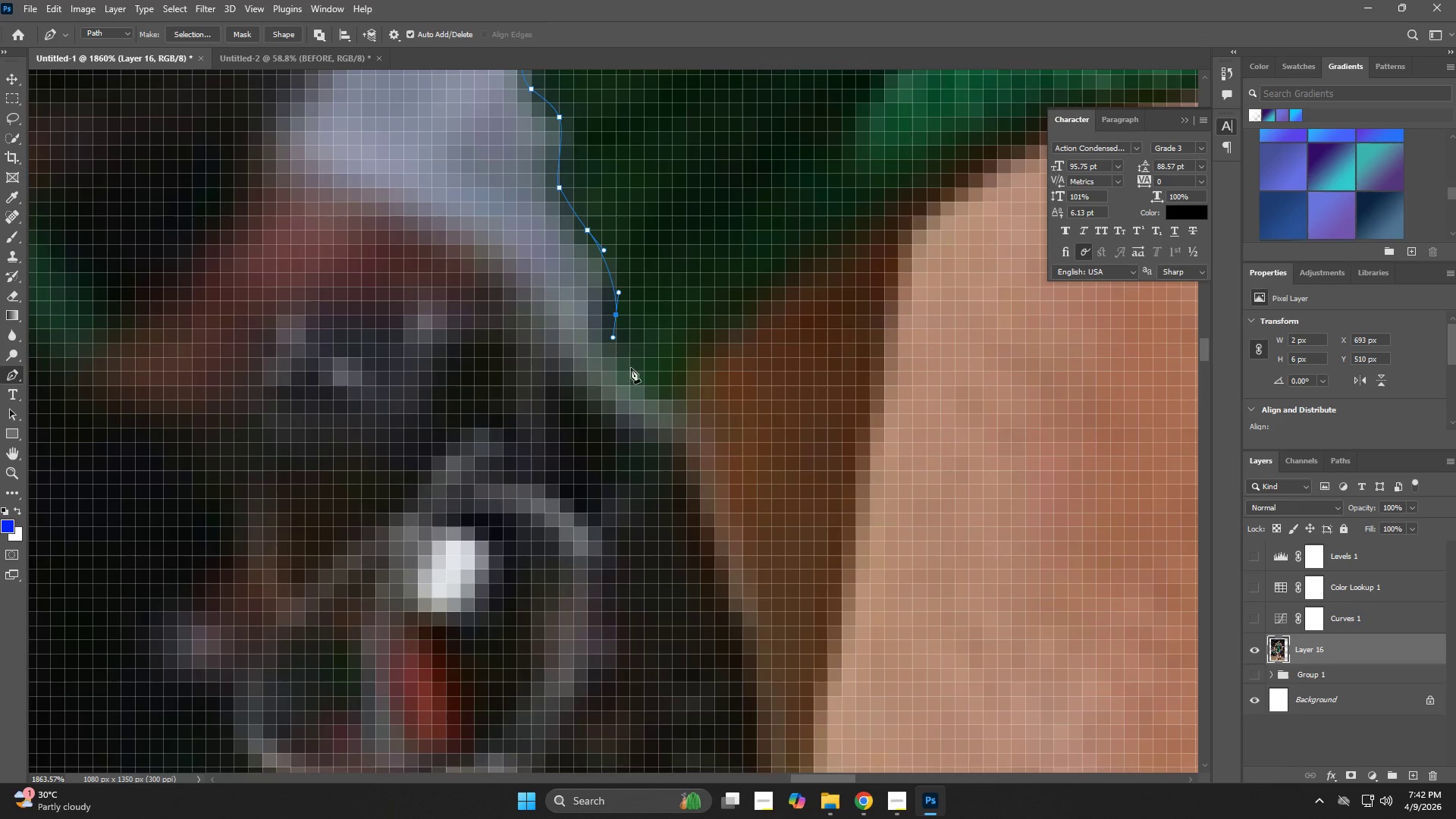 
left_click_drag(start_coordinate=[648, 381], to_coordinate=[663, 402])
 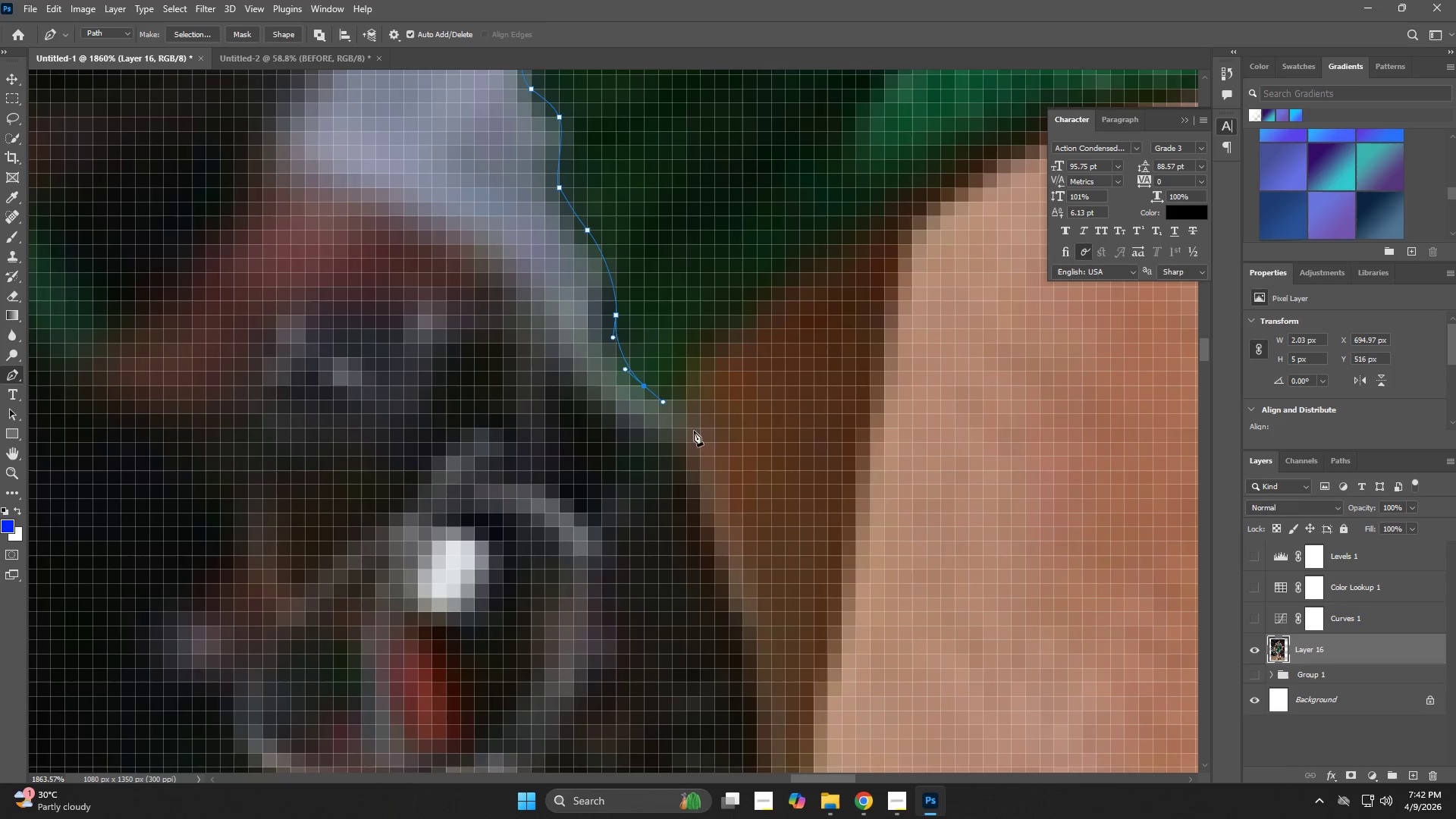 
left_click_drag(start_coordinate=[697, 433], to_coordinate=[702, 441])
 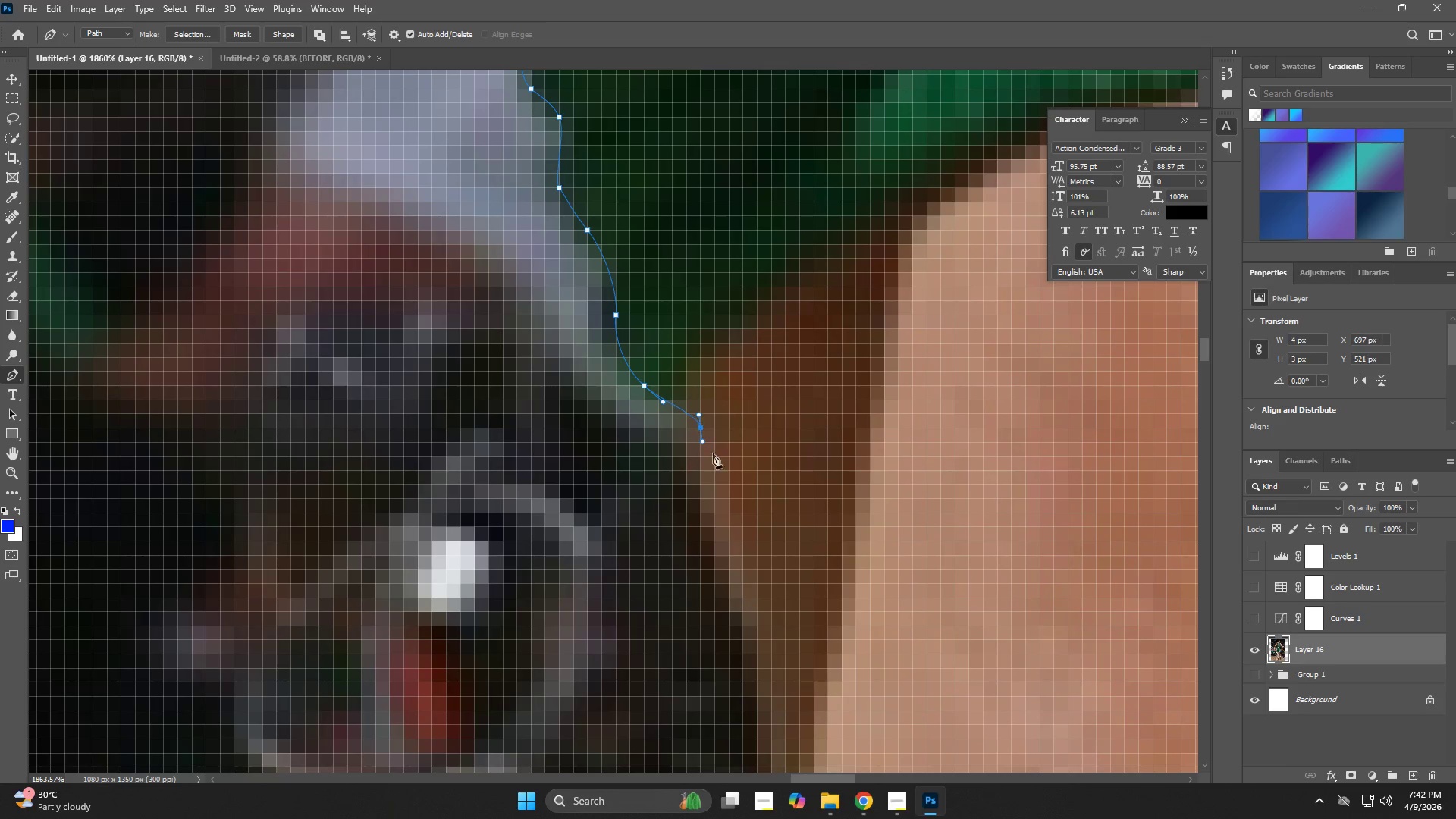 
hold_key(key=Space, duration=0.7)
 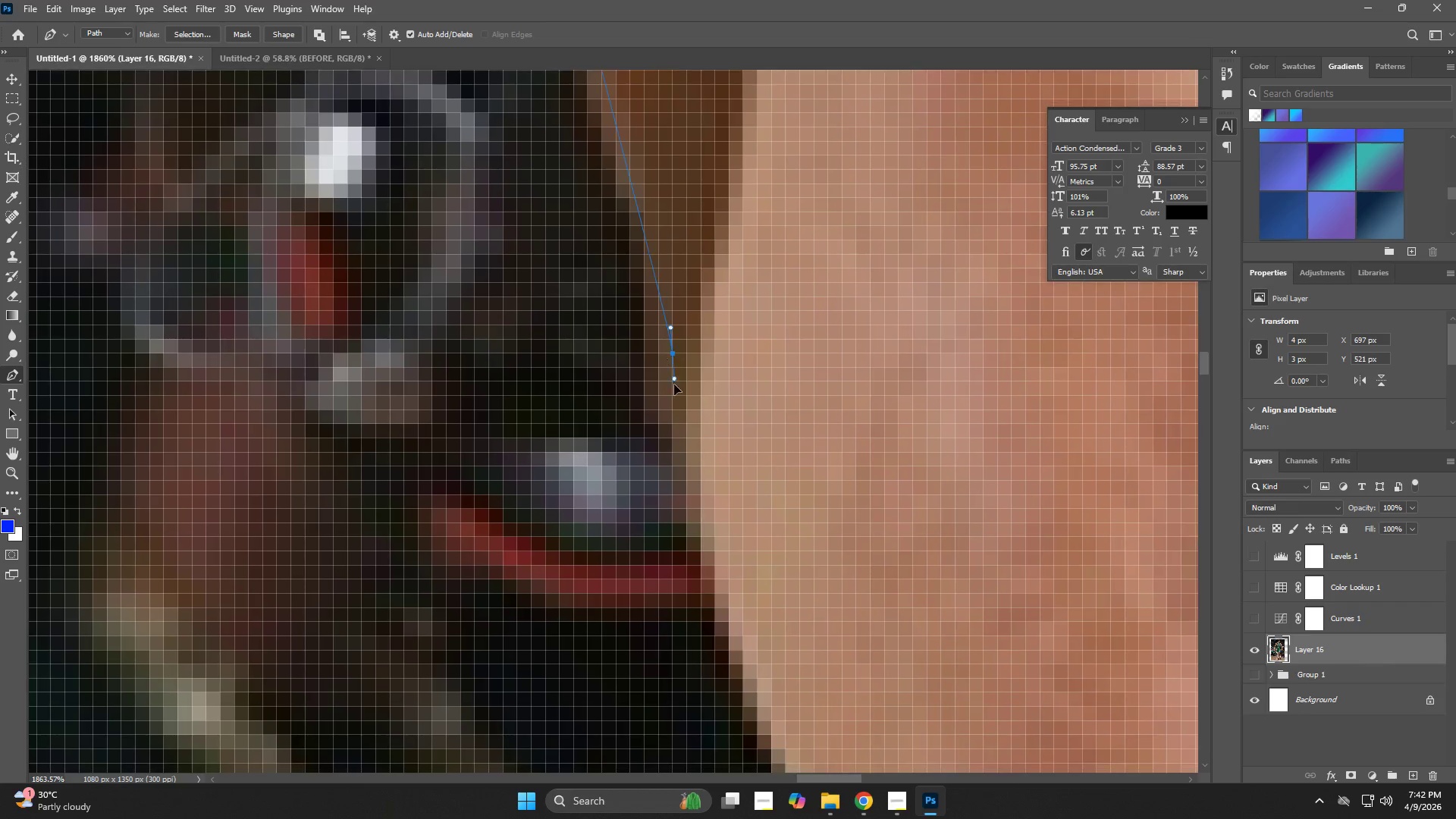 
left_click_drag(start_coordinate=[752, 563], to_coordinate=[651, 206])
 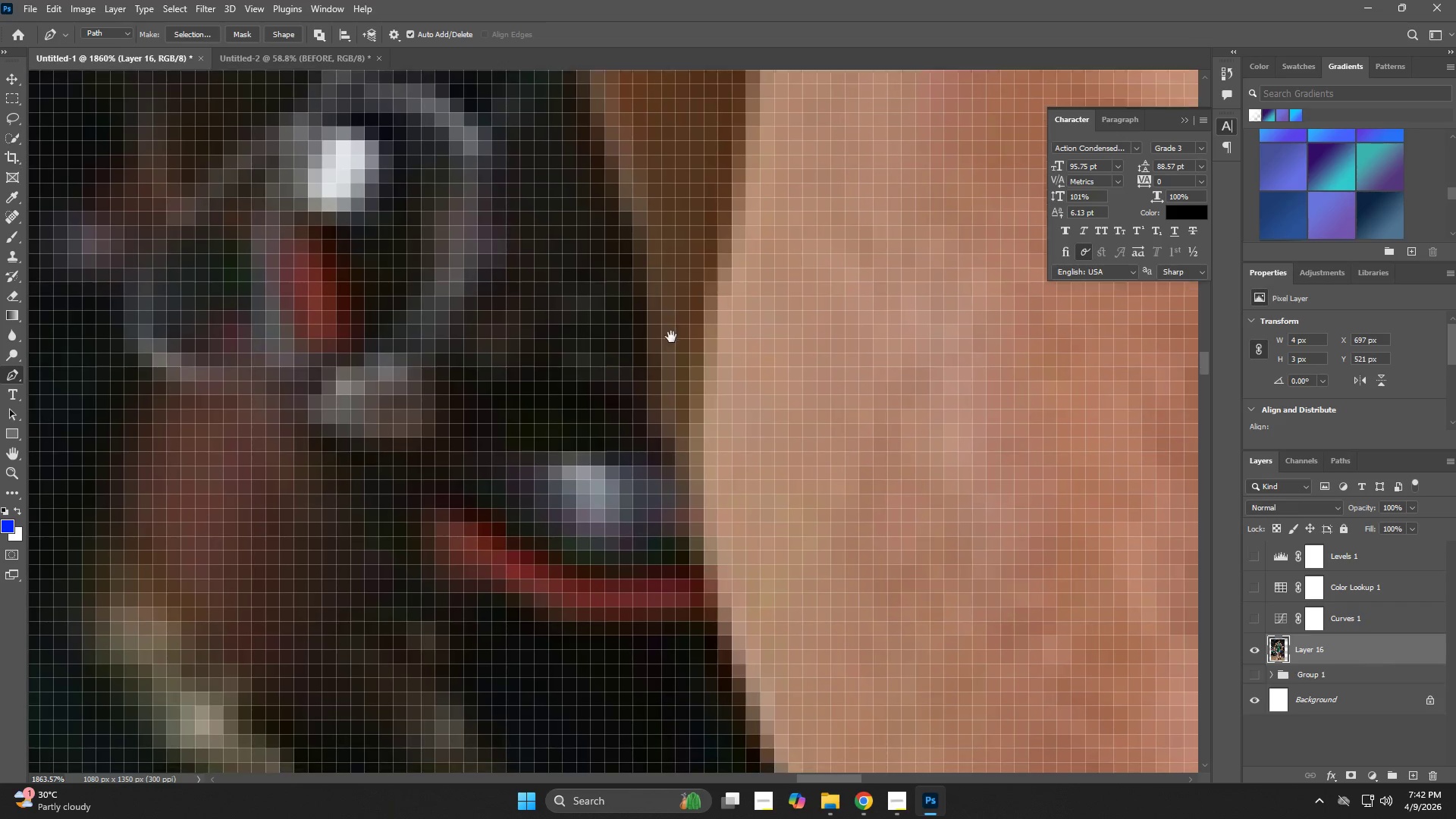 
left_click_drag(start_coordinate=[671, 351], to_coordinate=[675, 391])
 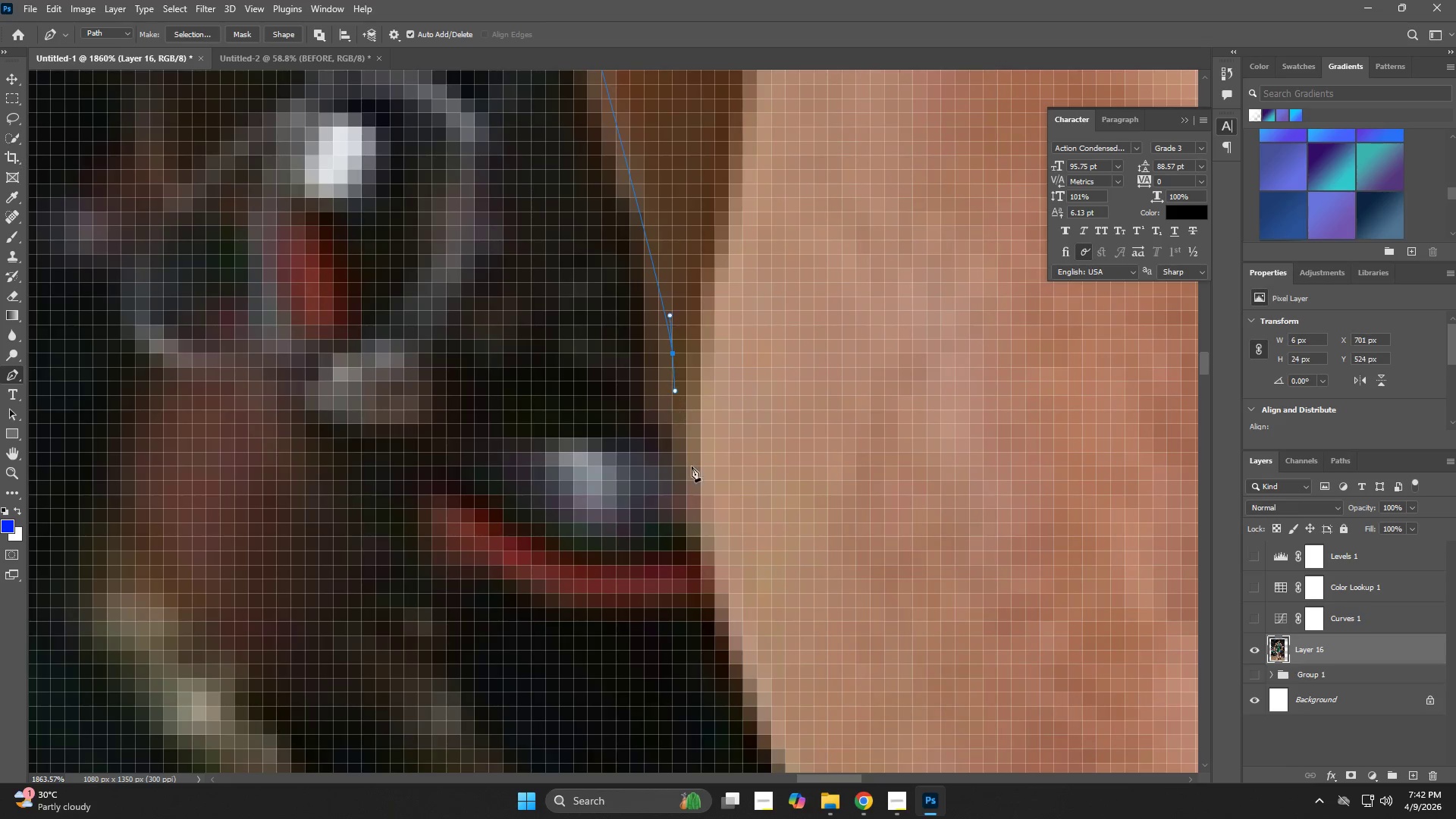 
hold_key(key=Space, duration=0.56)
 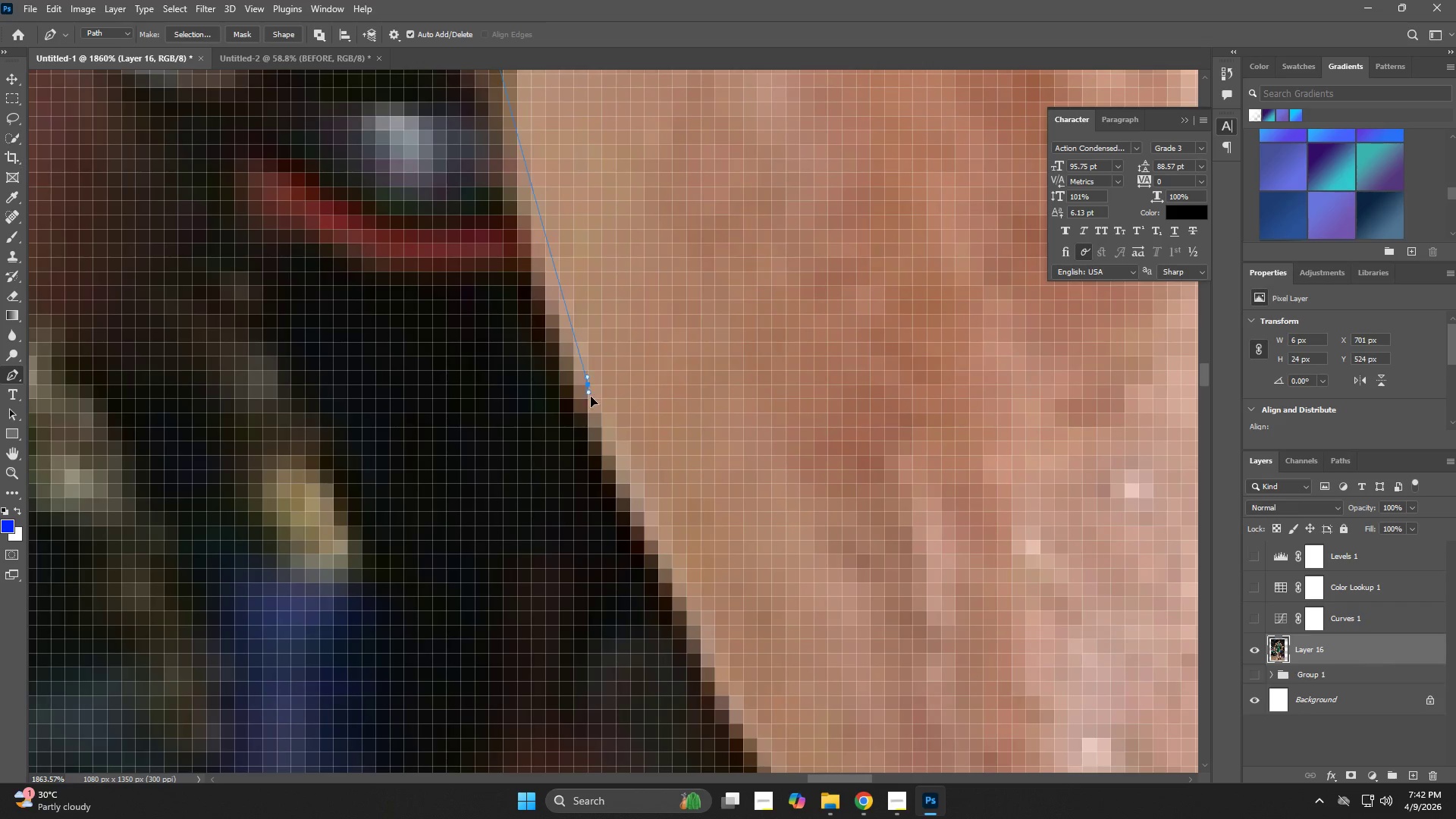 
left_click_drag(start_coordinate=[738, 537], to_coordinate=[568, 236])
 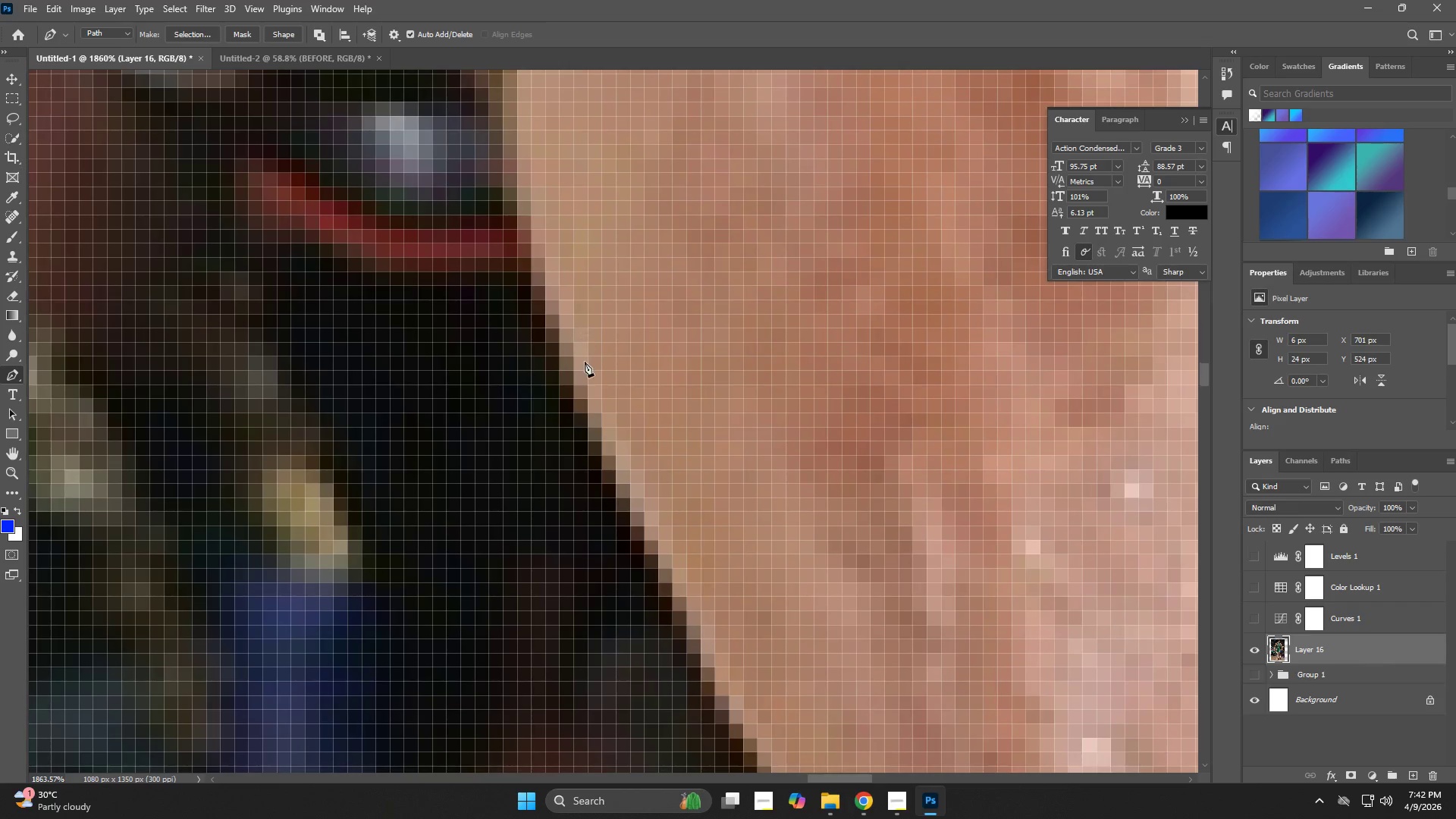 
left_click_drag(start_coordinate=[586, 387], to_coordinate=[625, 466])
 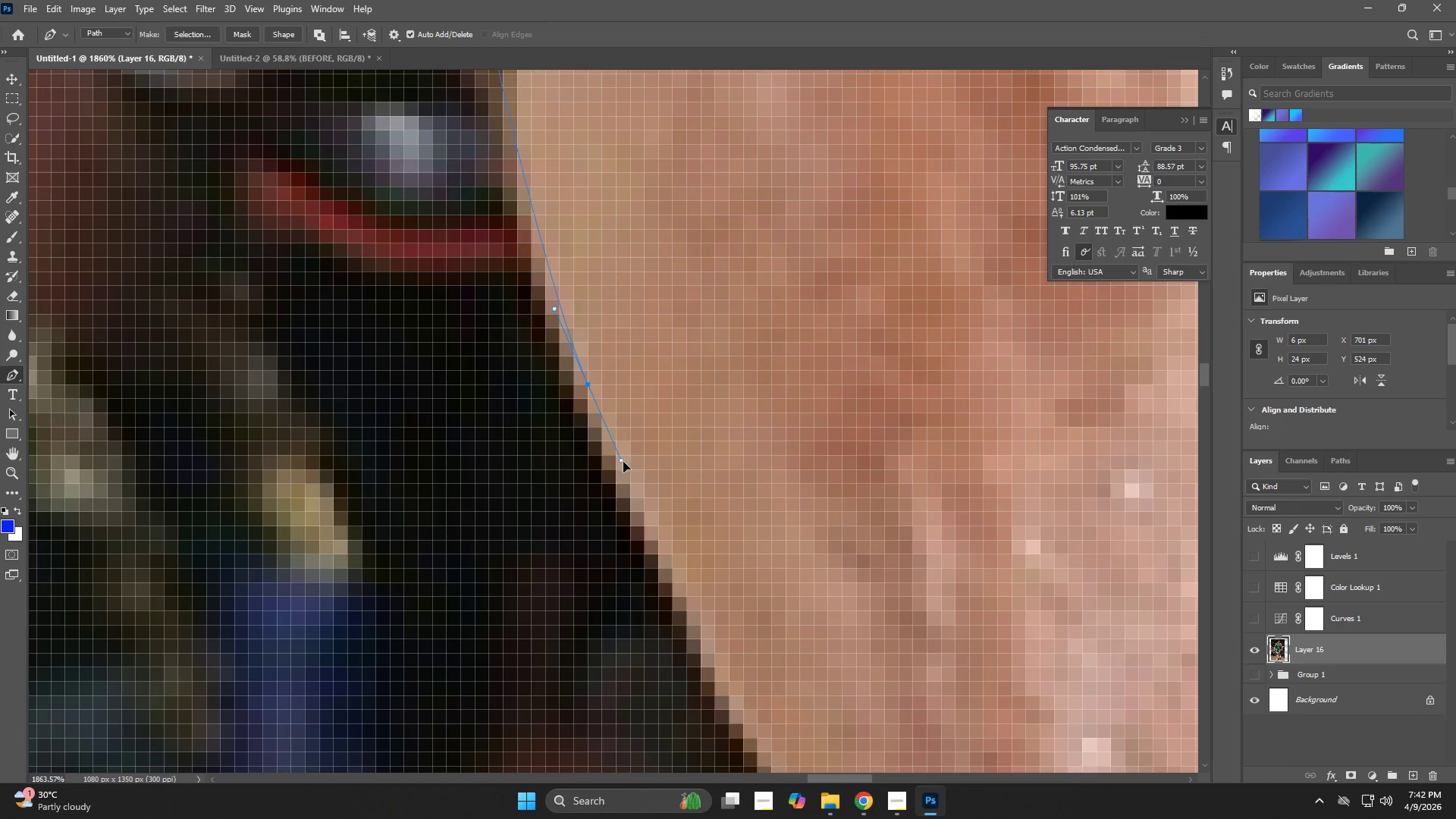 
hold_key(key=Space, duration=0.67)
 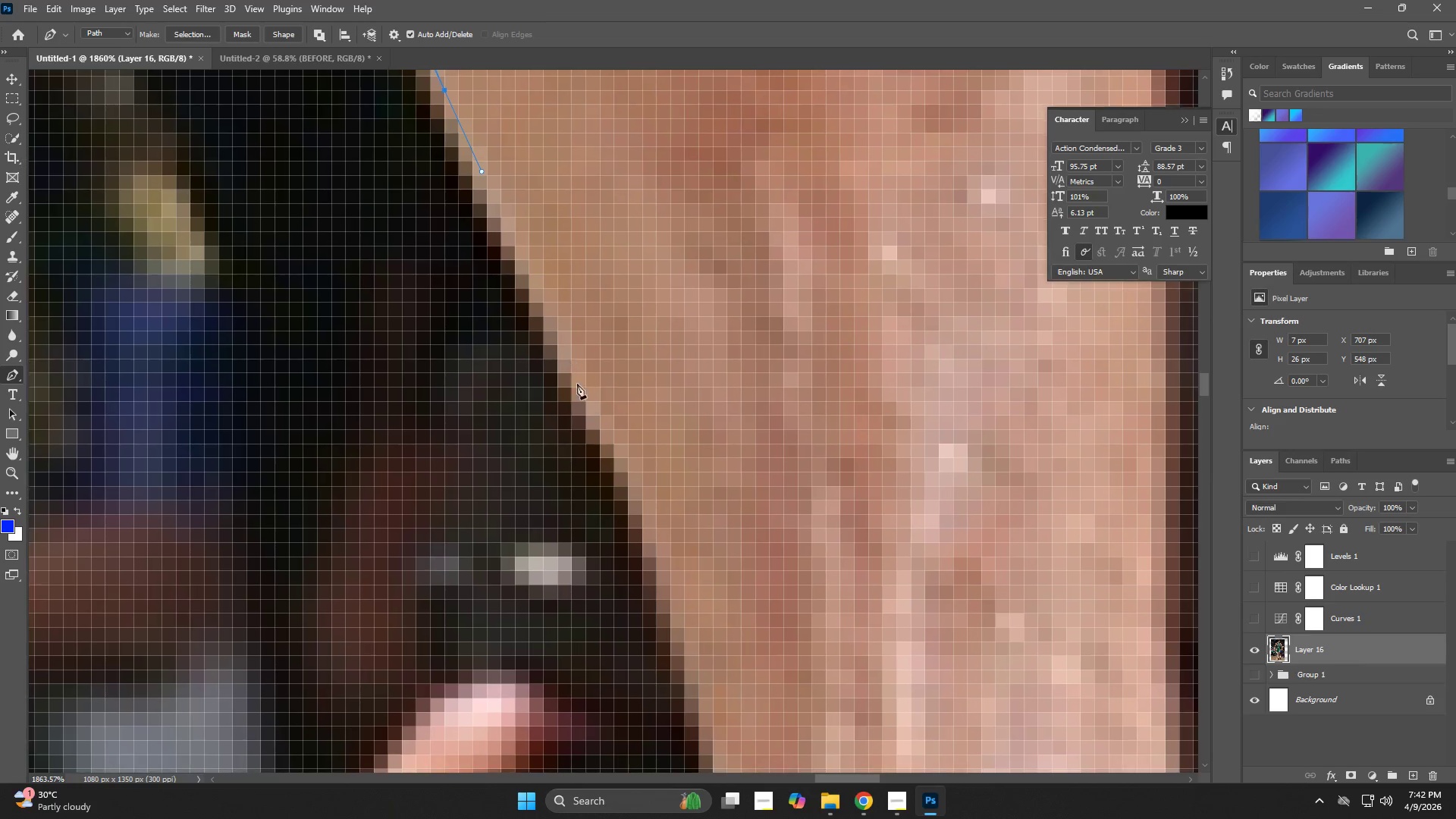 
left_click_drag(start_coordinate=[632, 479], to_coordinate=[529, 258])
 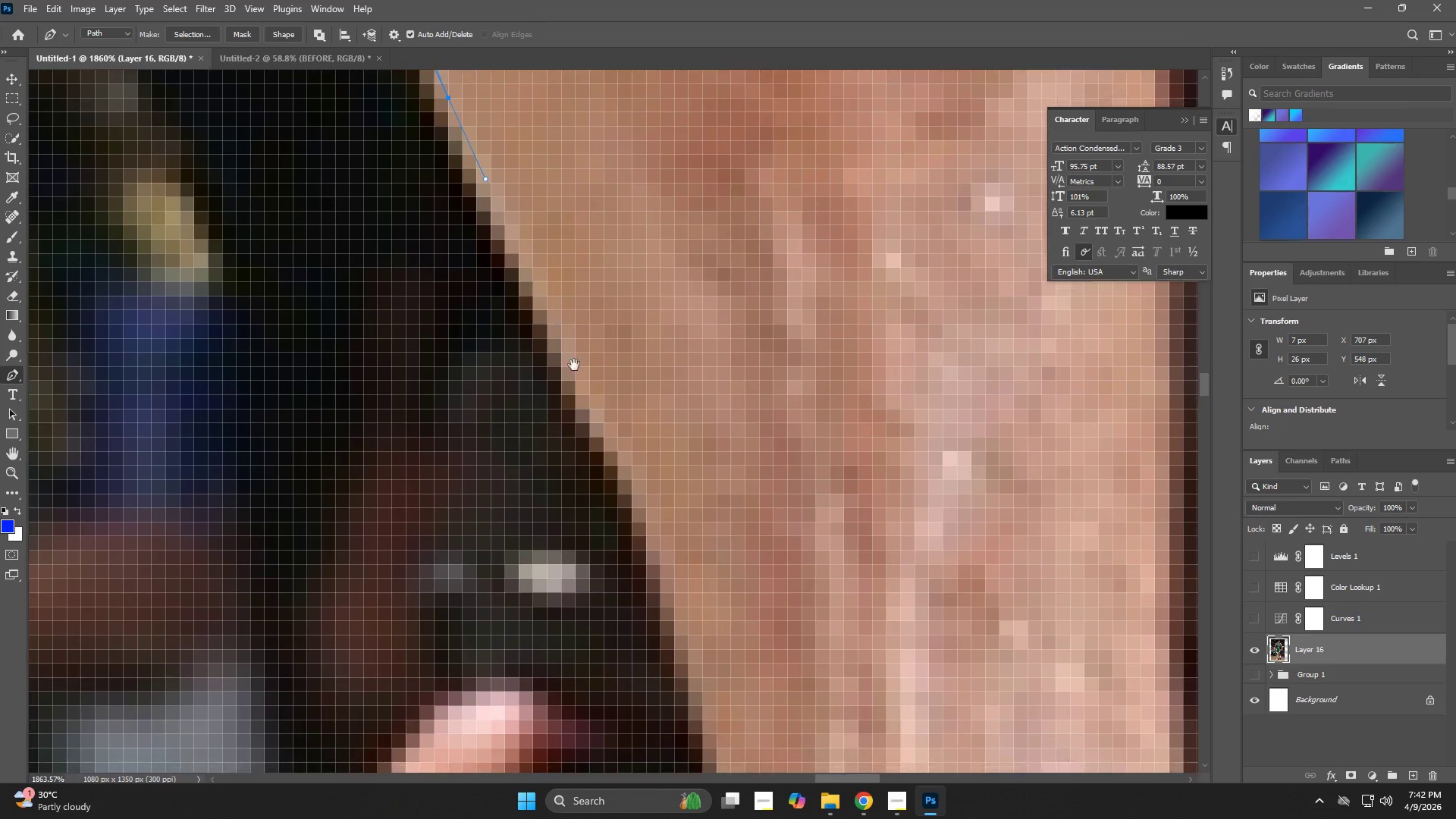 
left_click_drag(start_coordinate=[580, 391], to_coordinate=[592, 419])
 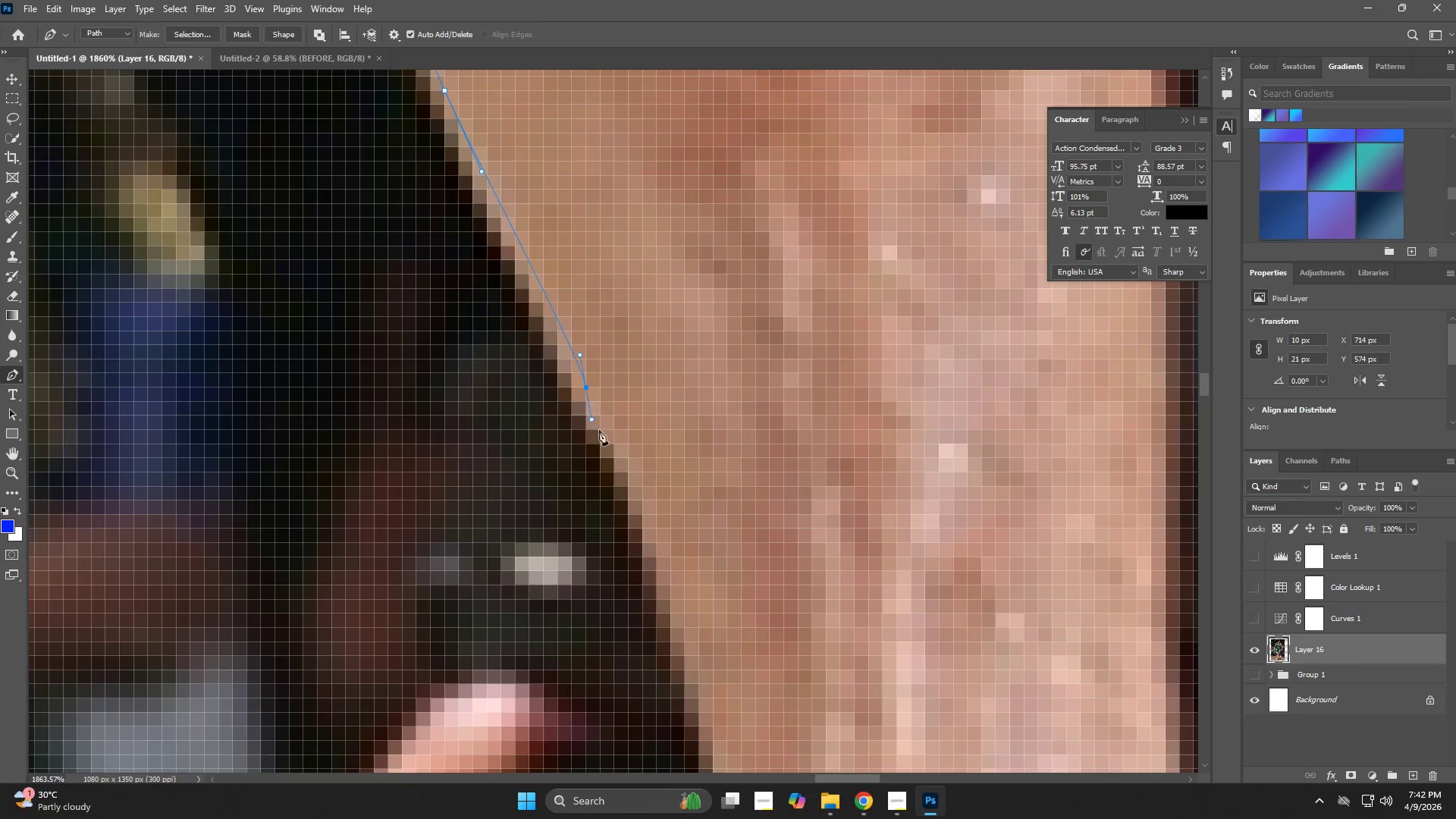 
hold_key(key=Space, duration=0.64)
 